 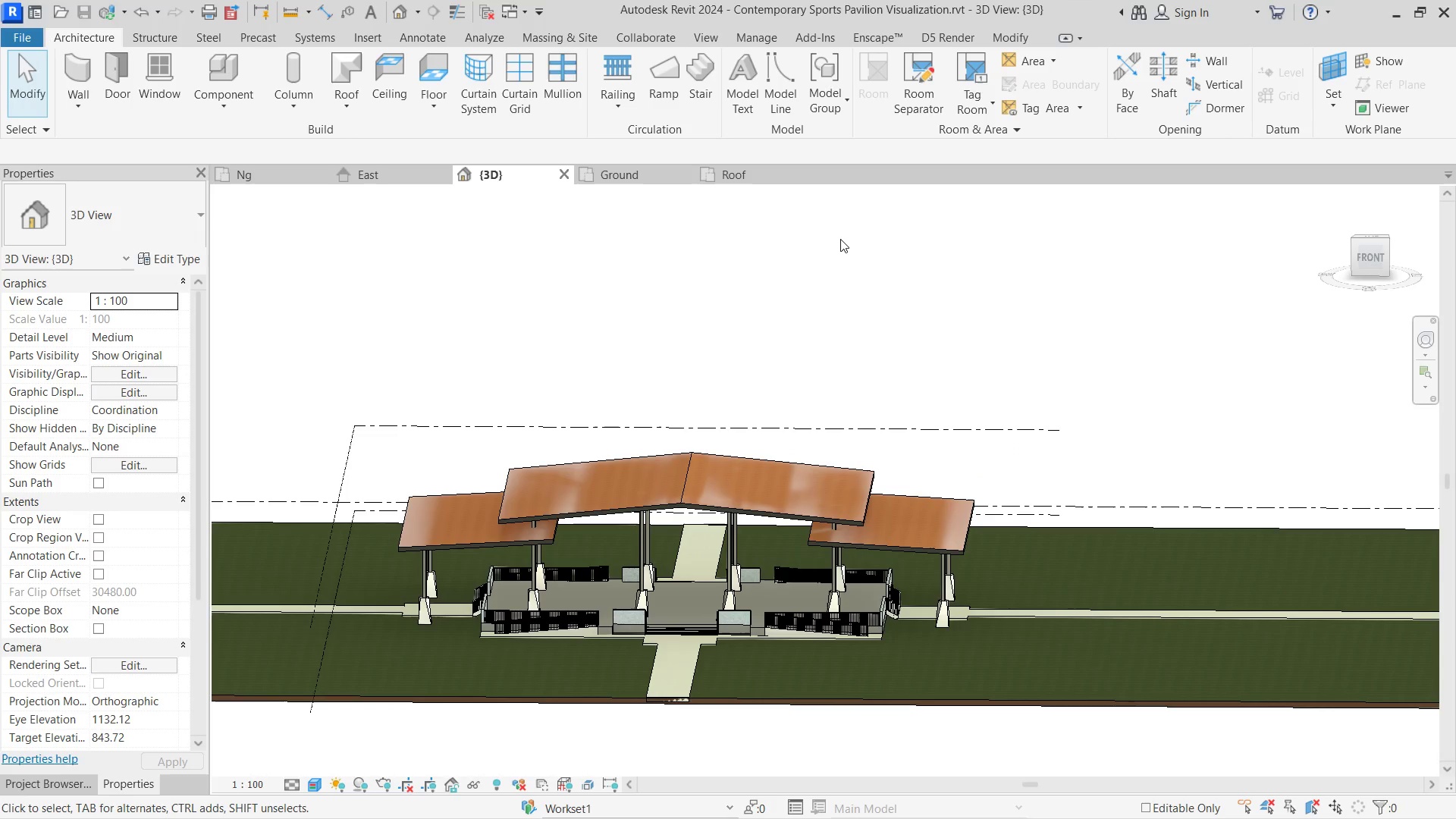 
scroll: coordinate [942, 460], scroll_direction: down, amount: 3.0
 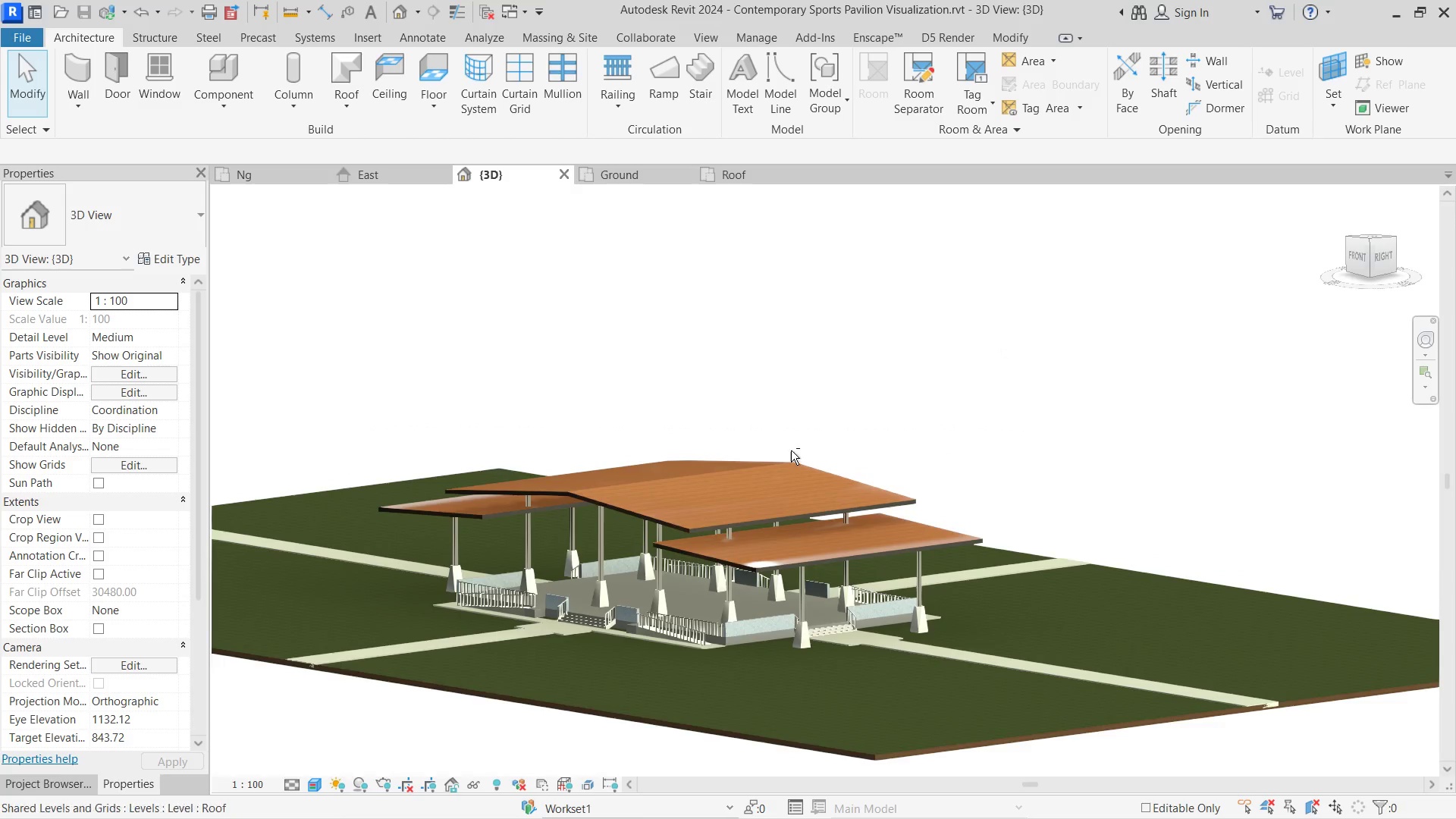 
hold_key(key=ShiftLeft, duration=0.72)
 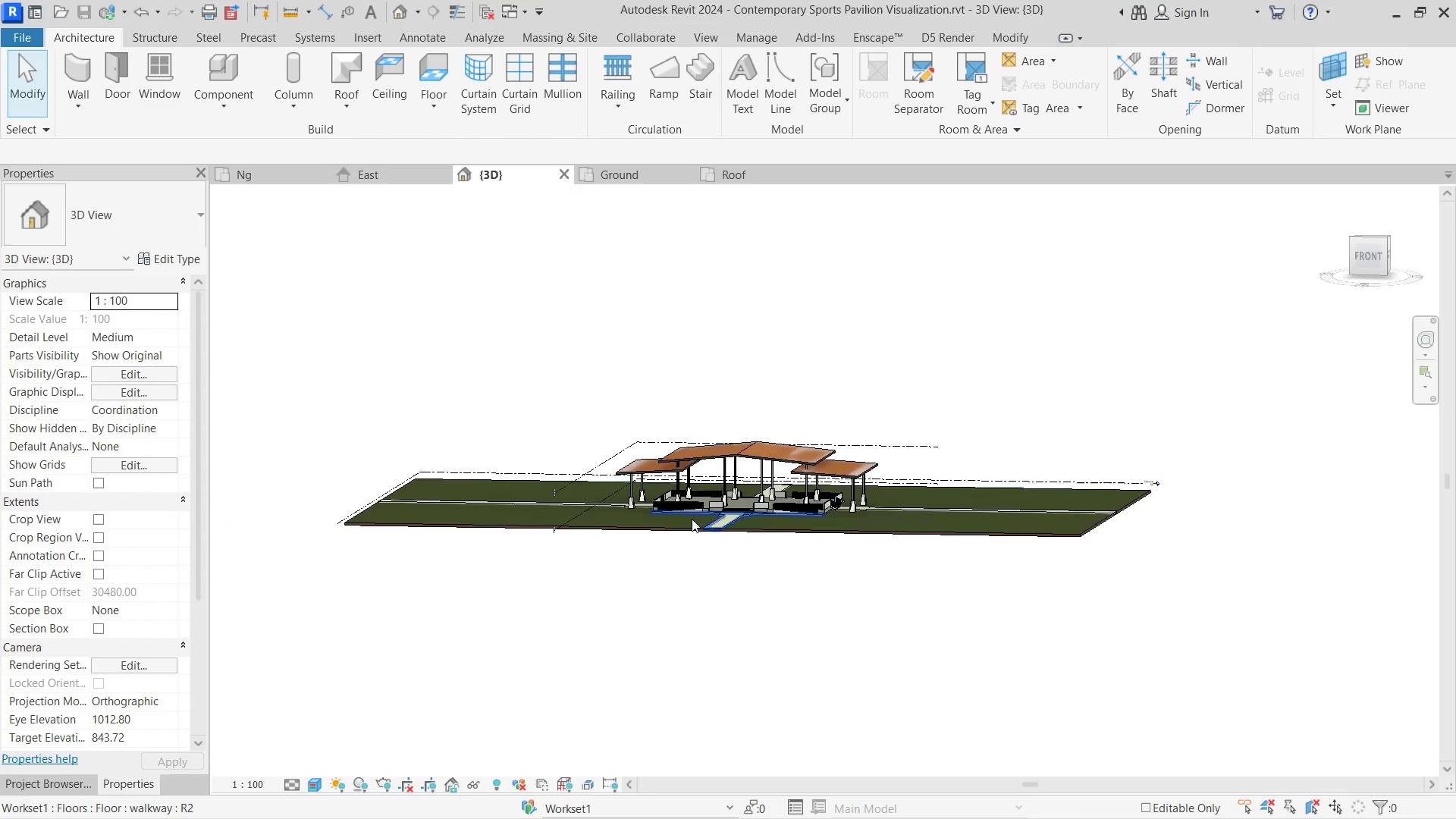 
scroll: coordinate [794, 426], scroll_direction: down, amount: 6.0
 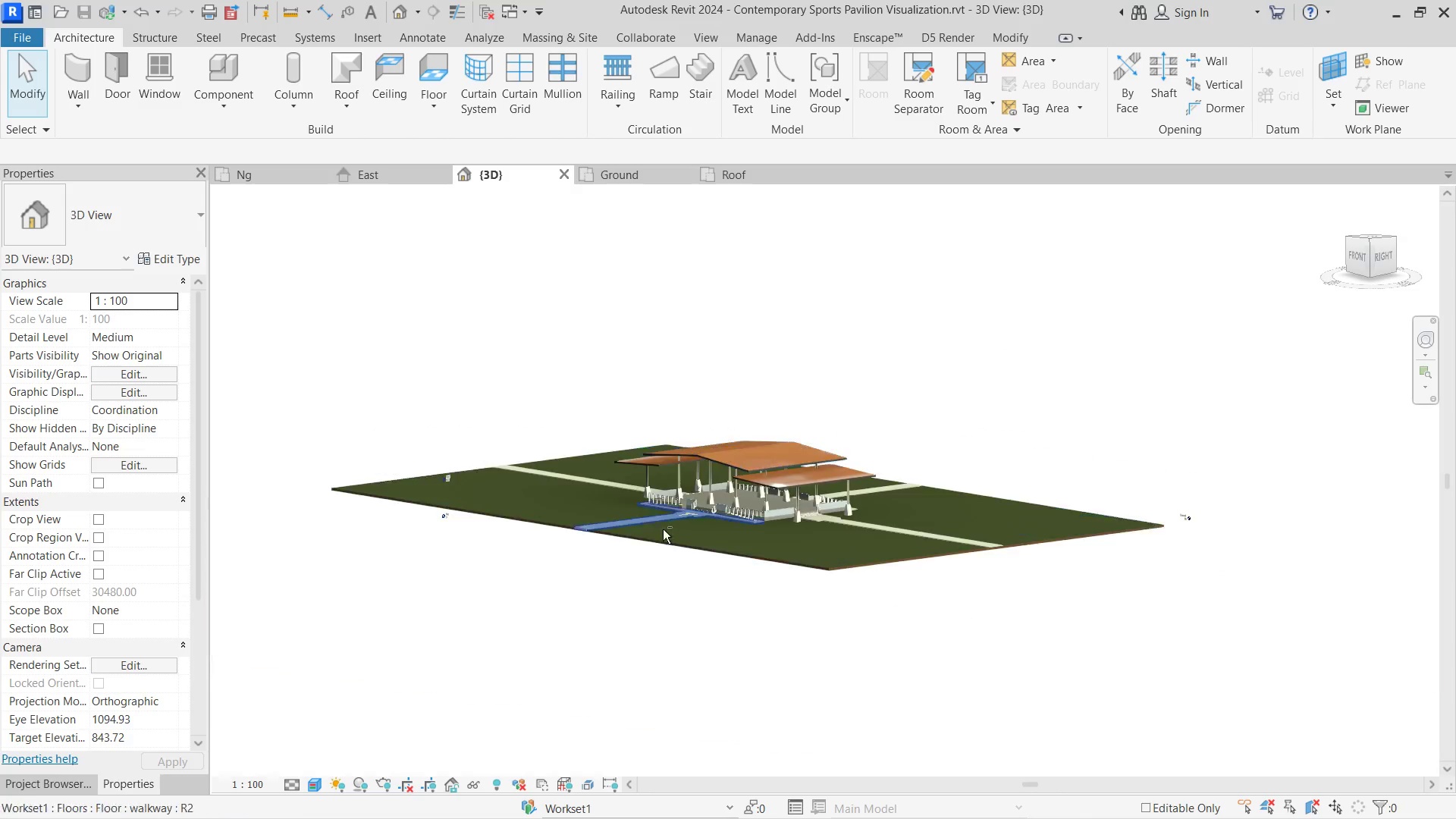 
hold_key(key=ShiftLeft, duration=3.72)
 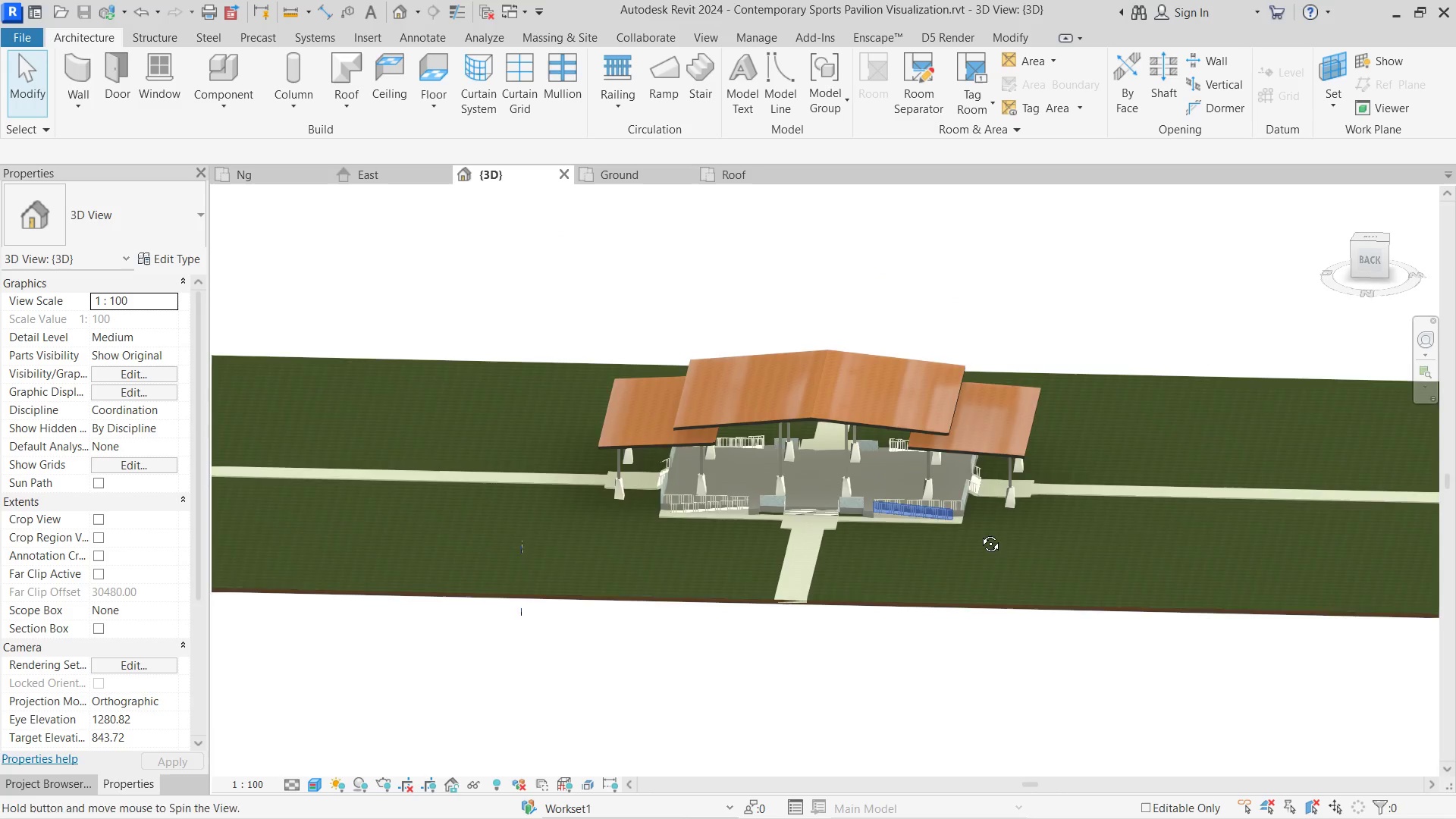 
scroll: coordinate [736, 514], scroll_direction: up, amount: 5.0
 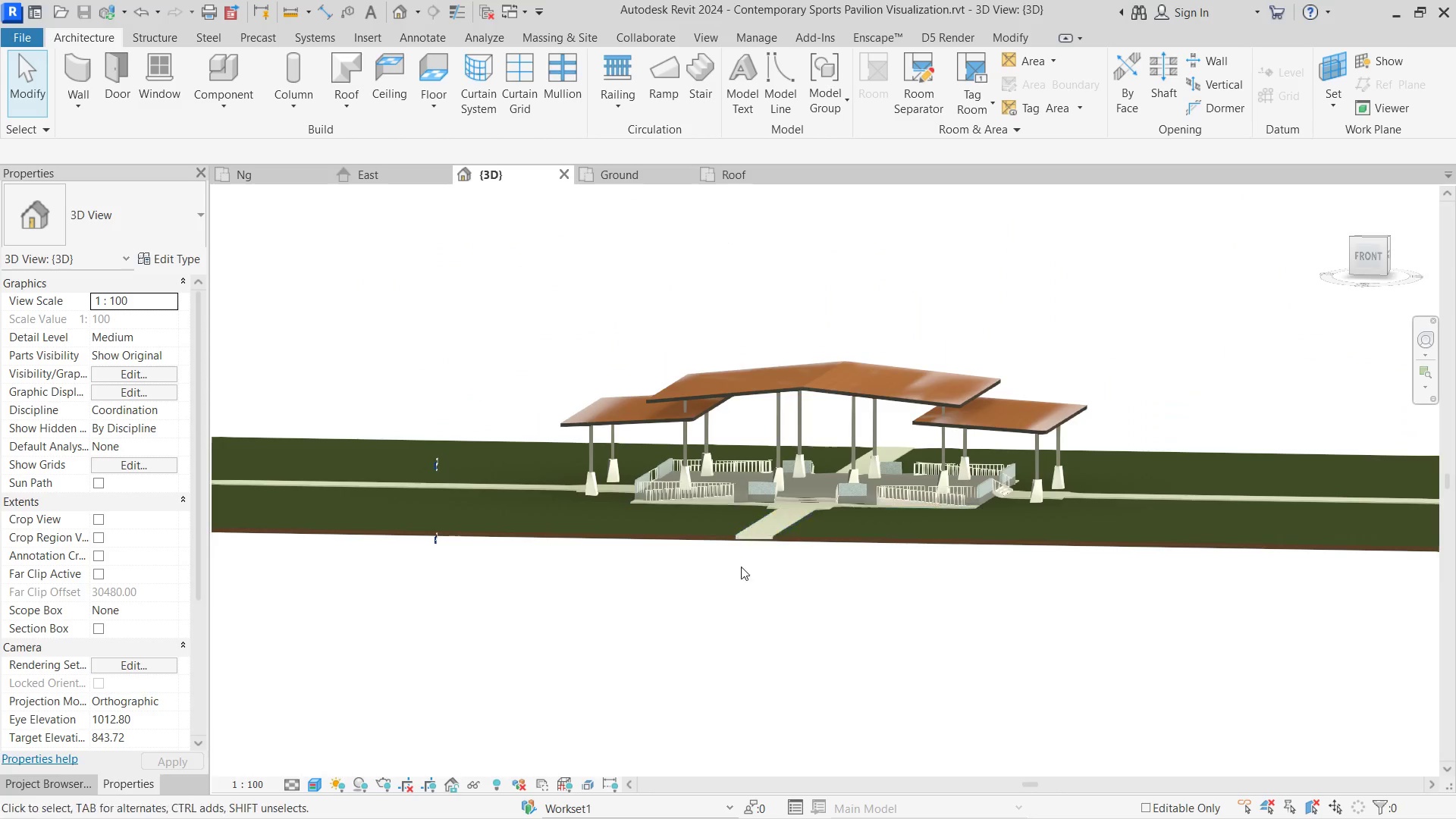 
hold_key(key=ShiftLeft, duration=1.67)
 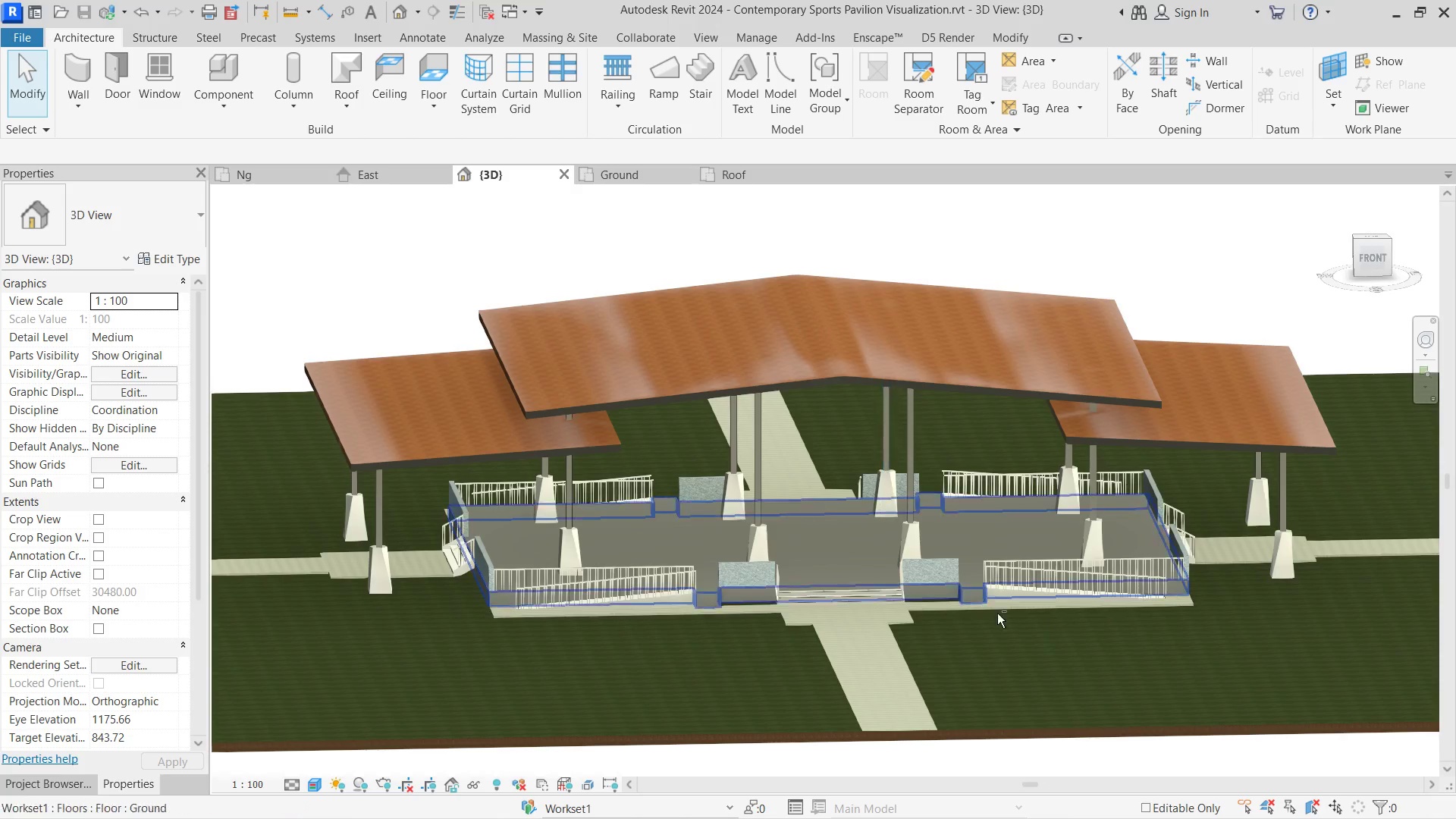 
scroll: coordinate [758, 450], scroll_direction: down, amount: 3.0
 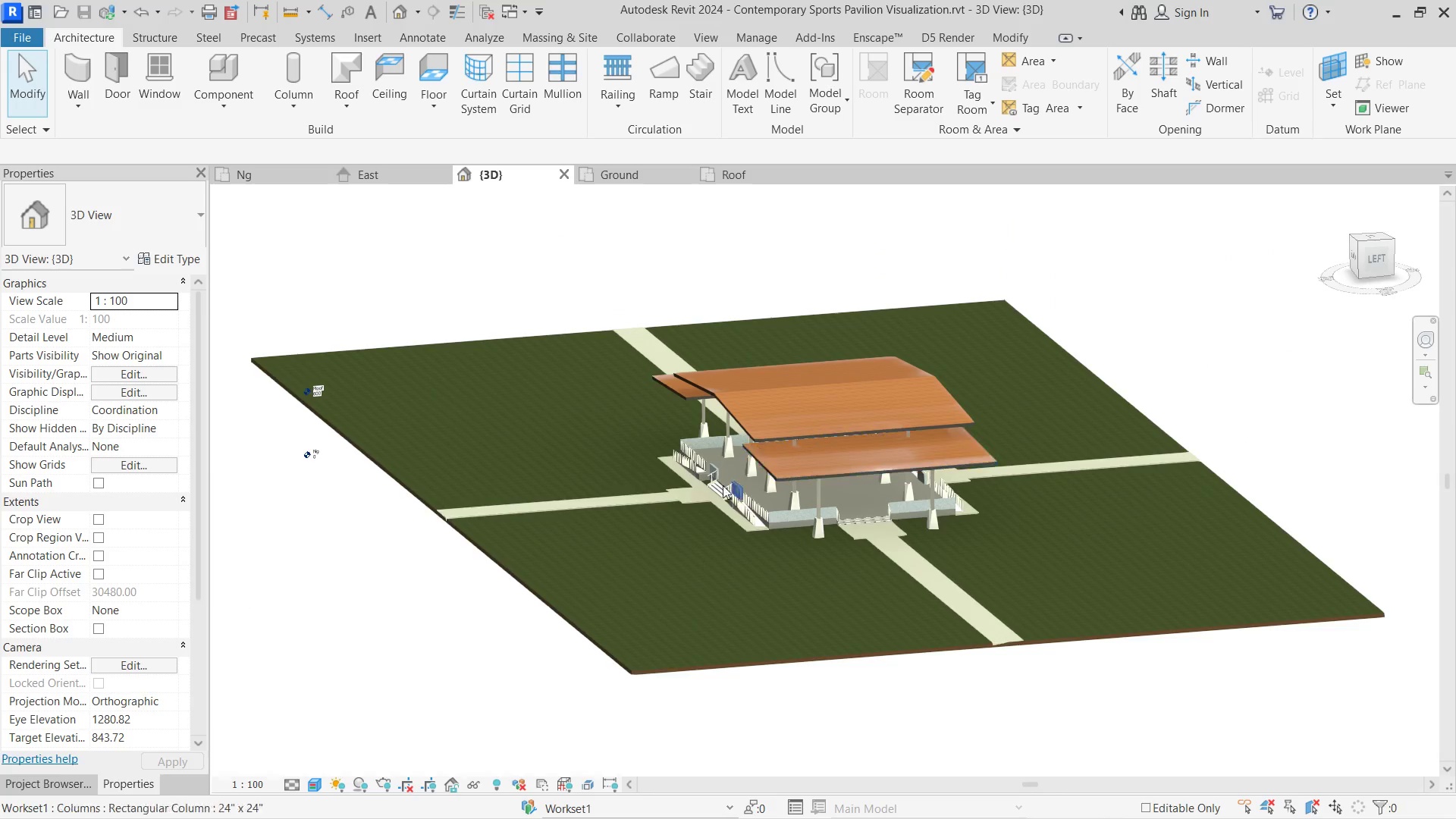 
scroll: coordinate [654, 507], scroll_direction: none, amount: 0.0
 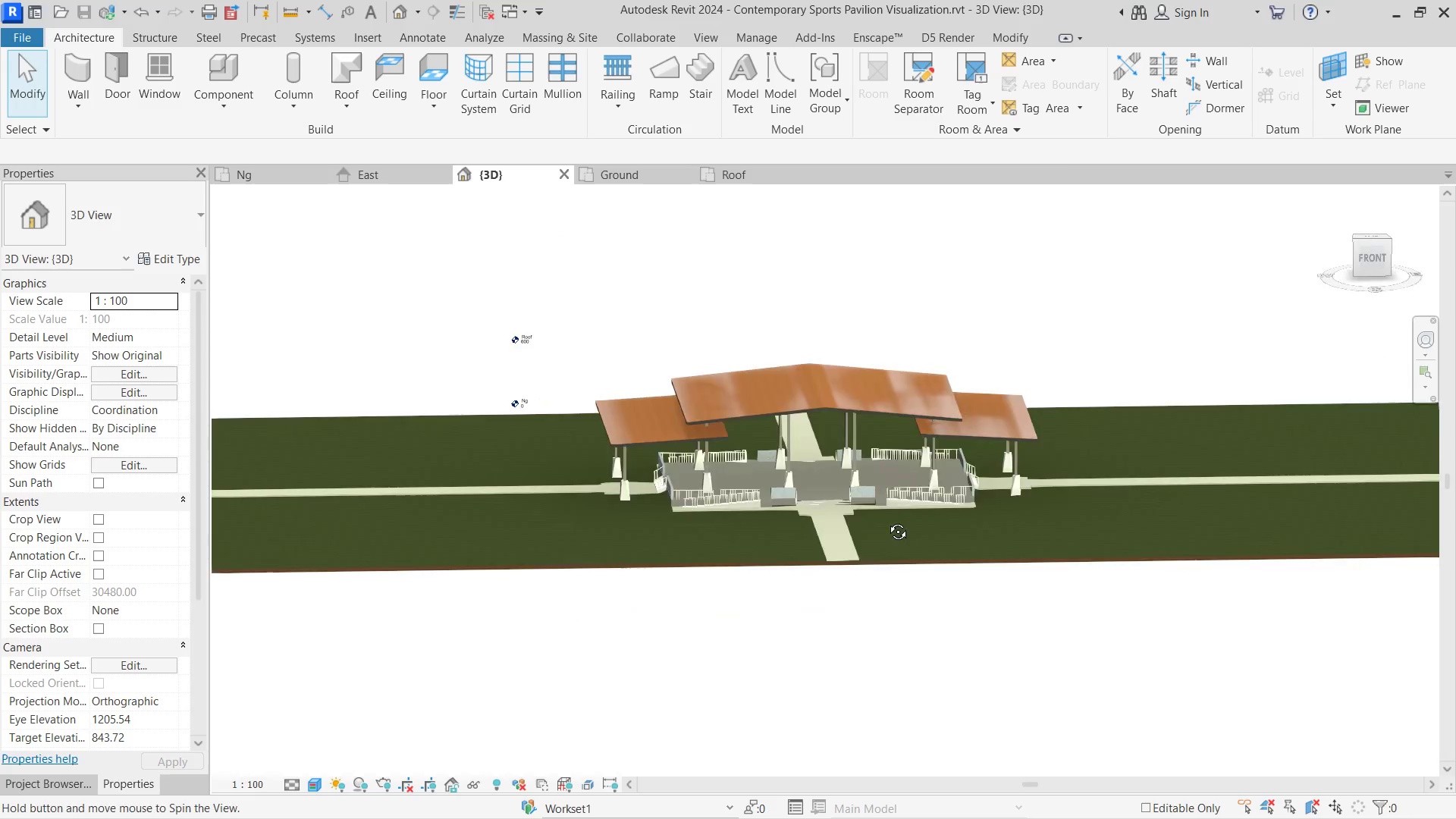 
hold_key(key=ShiftLeft, duration=4.0)
scroll: coordinate [1000, 616], scroll_direction: up, amount: 7.0
 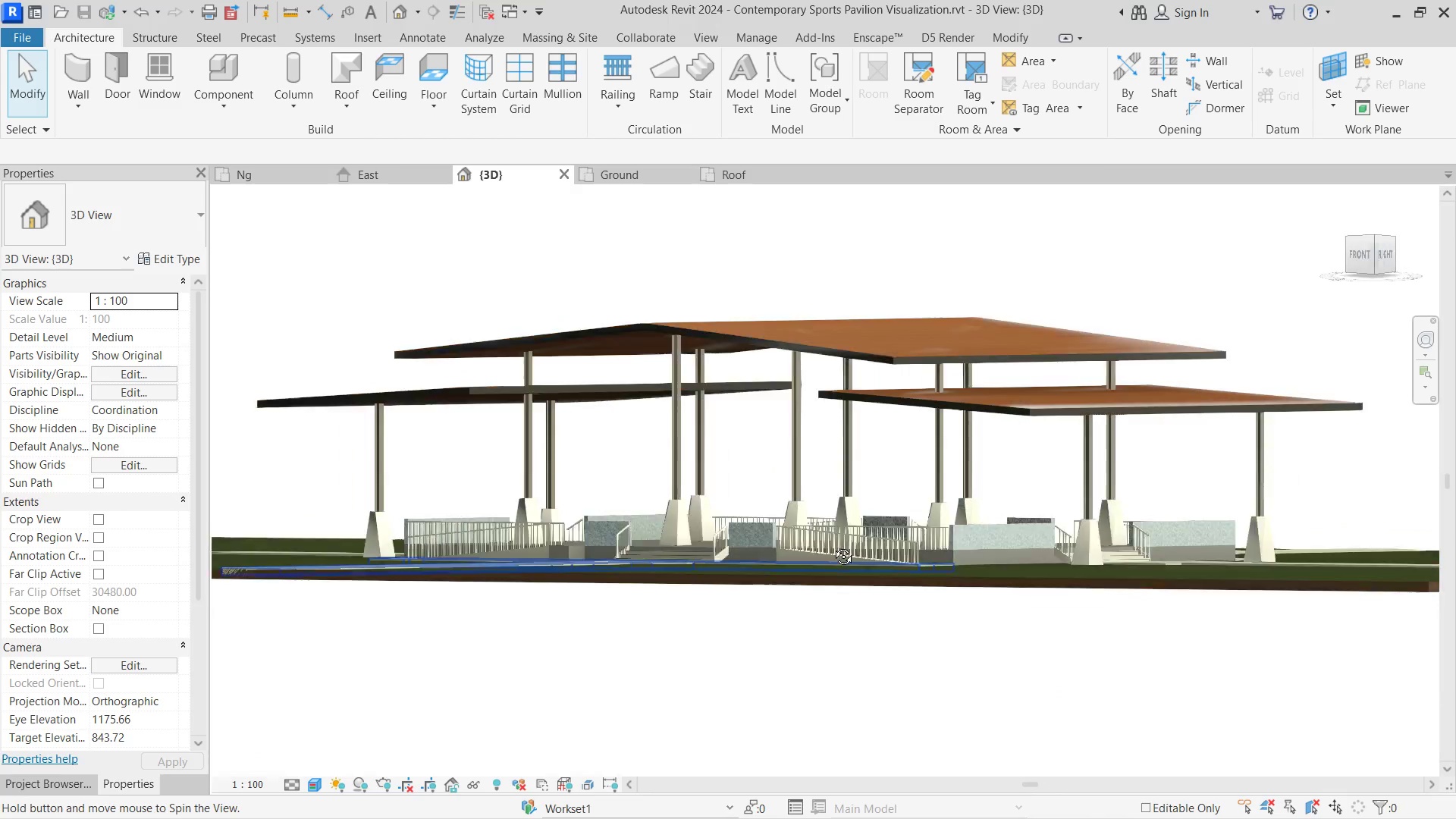 
left_click([1047, 392])
 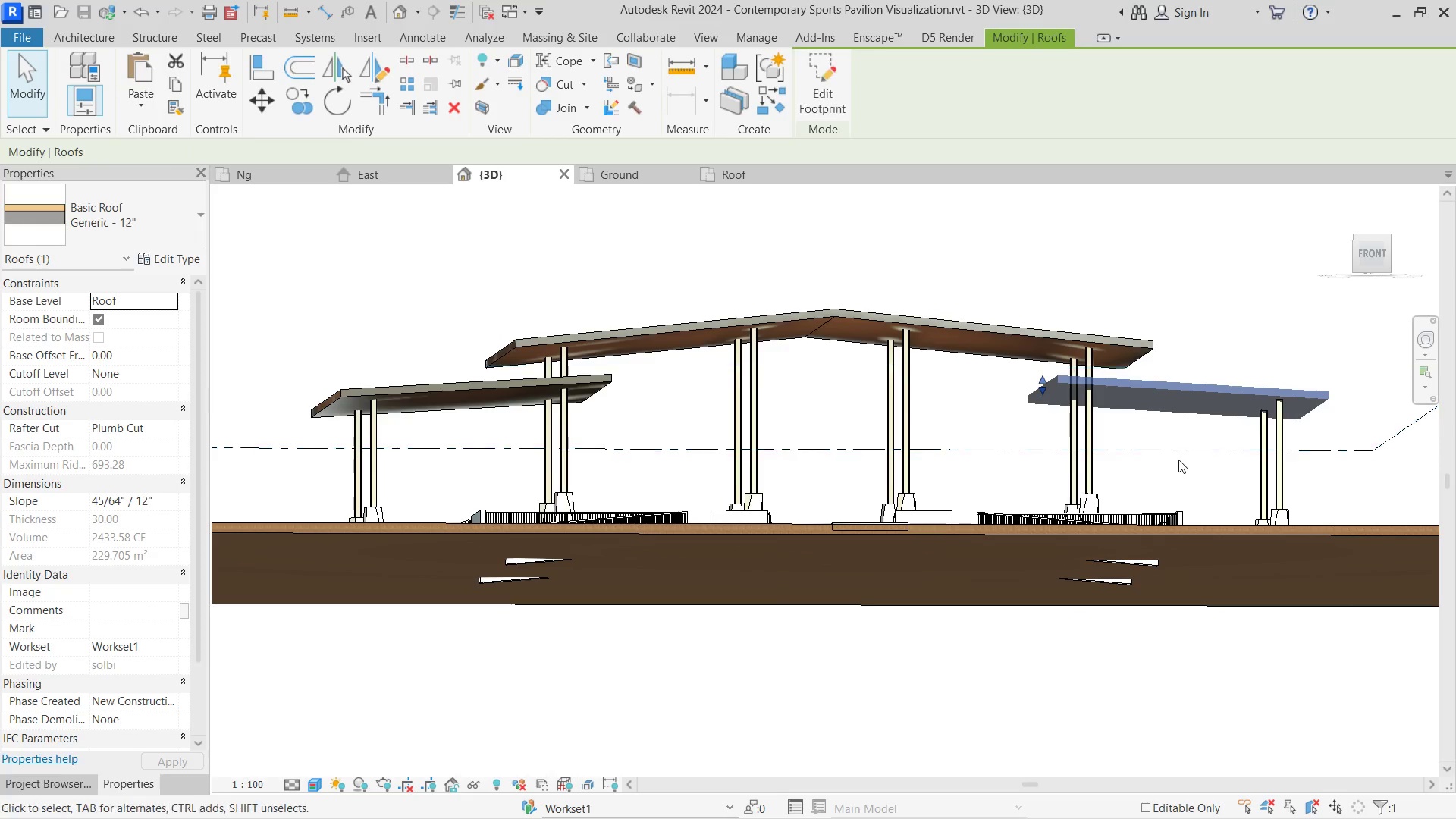 
hold_key(key=ShiftLeft, duration=0.47)
scroll: coordinate [1178, 460], scroll_direction: up, amount: 1.0
 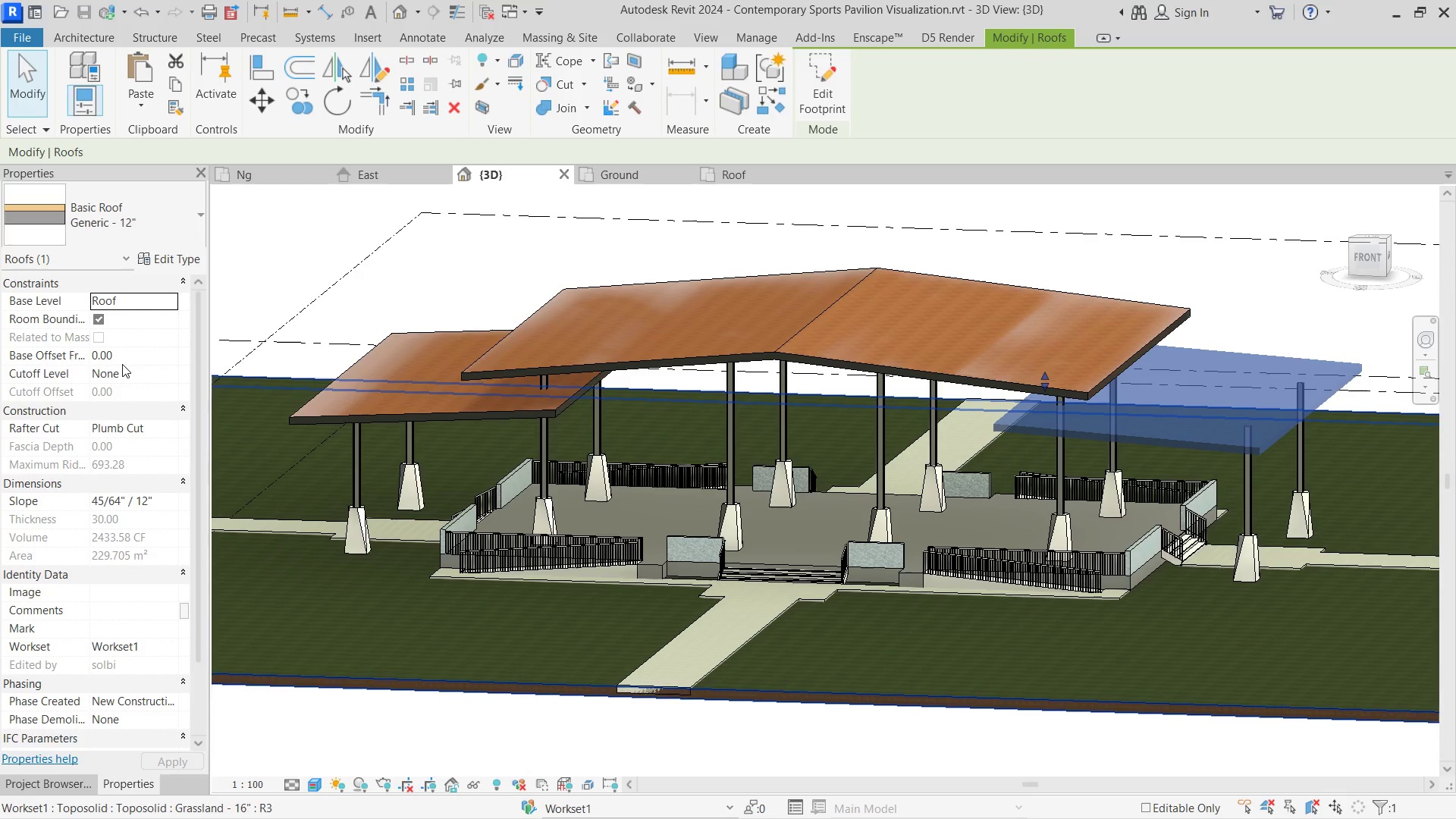 
left_click([140, 362])
 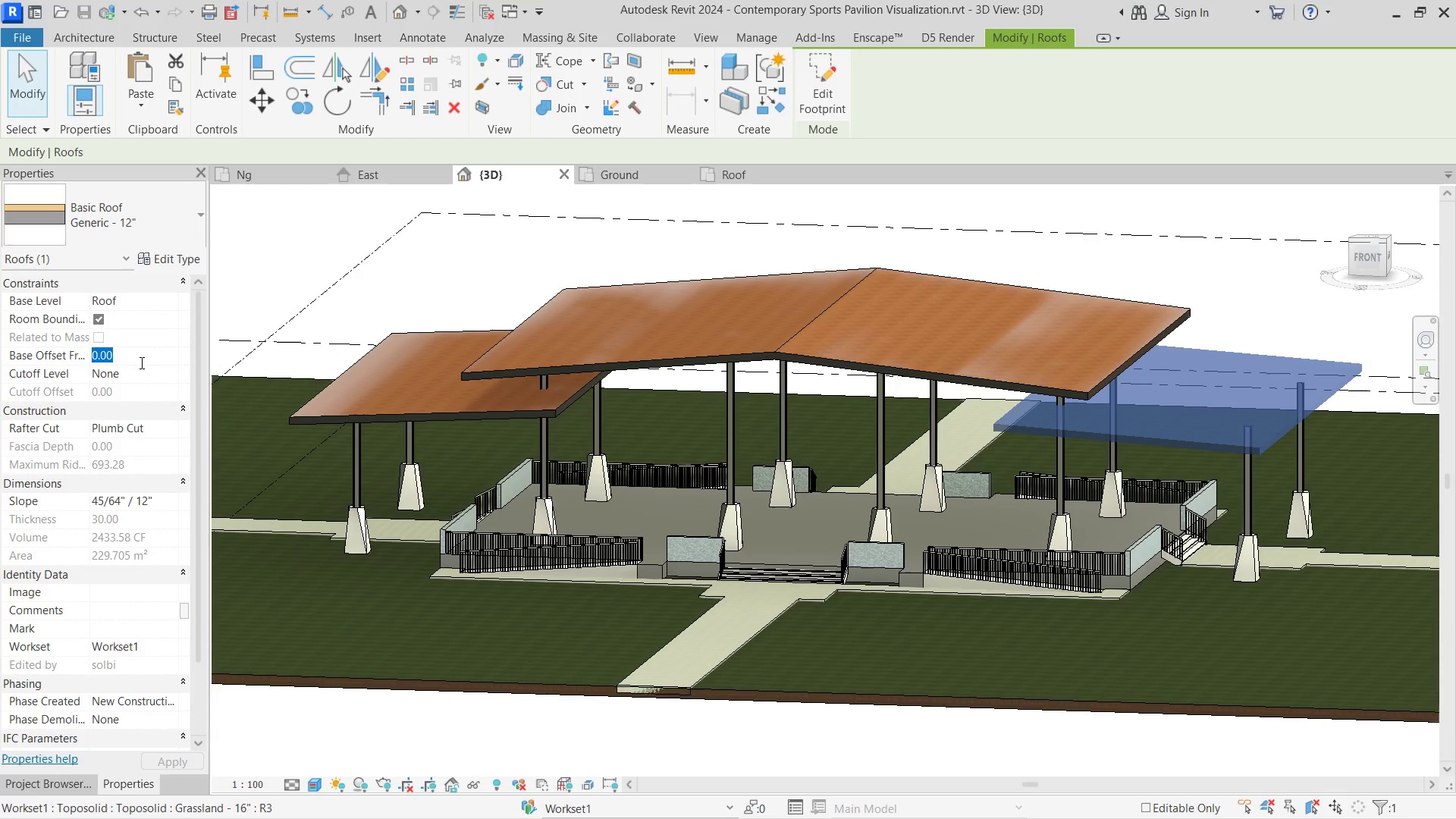 
key(NumpadSubtract)
 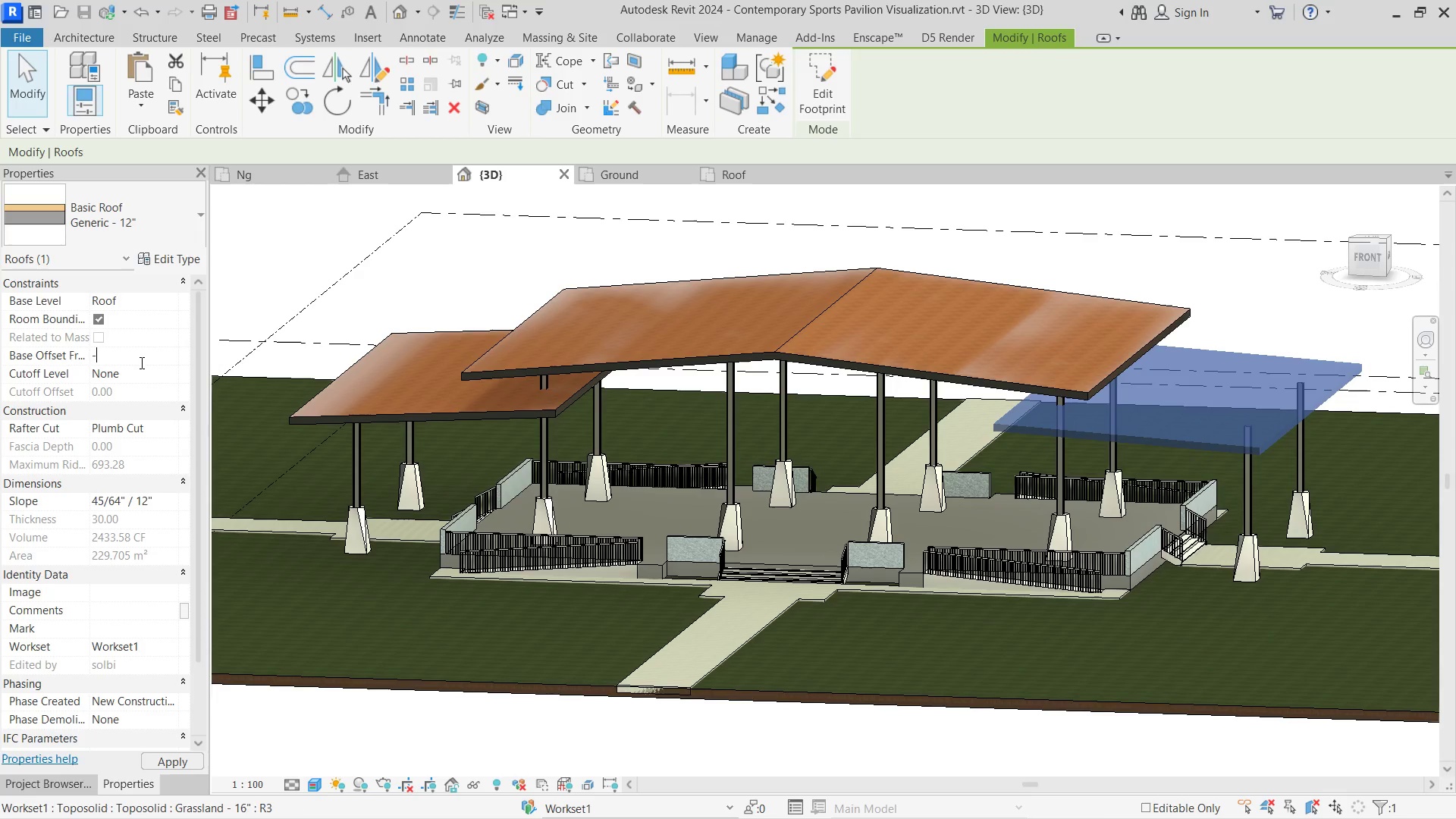 
key(Numpad1)
 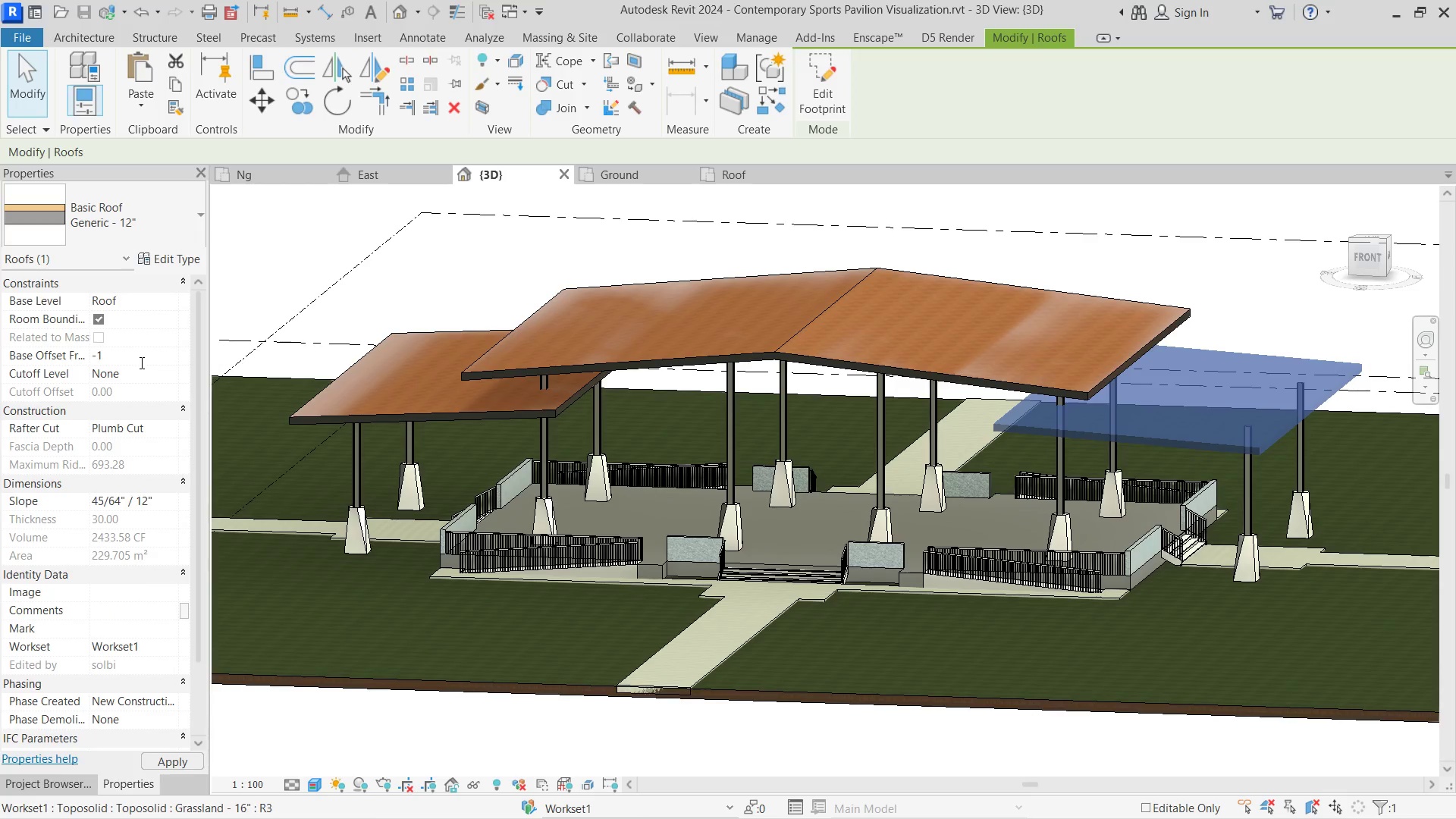 
key(Numpad5)
 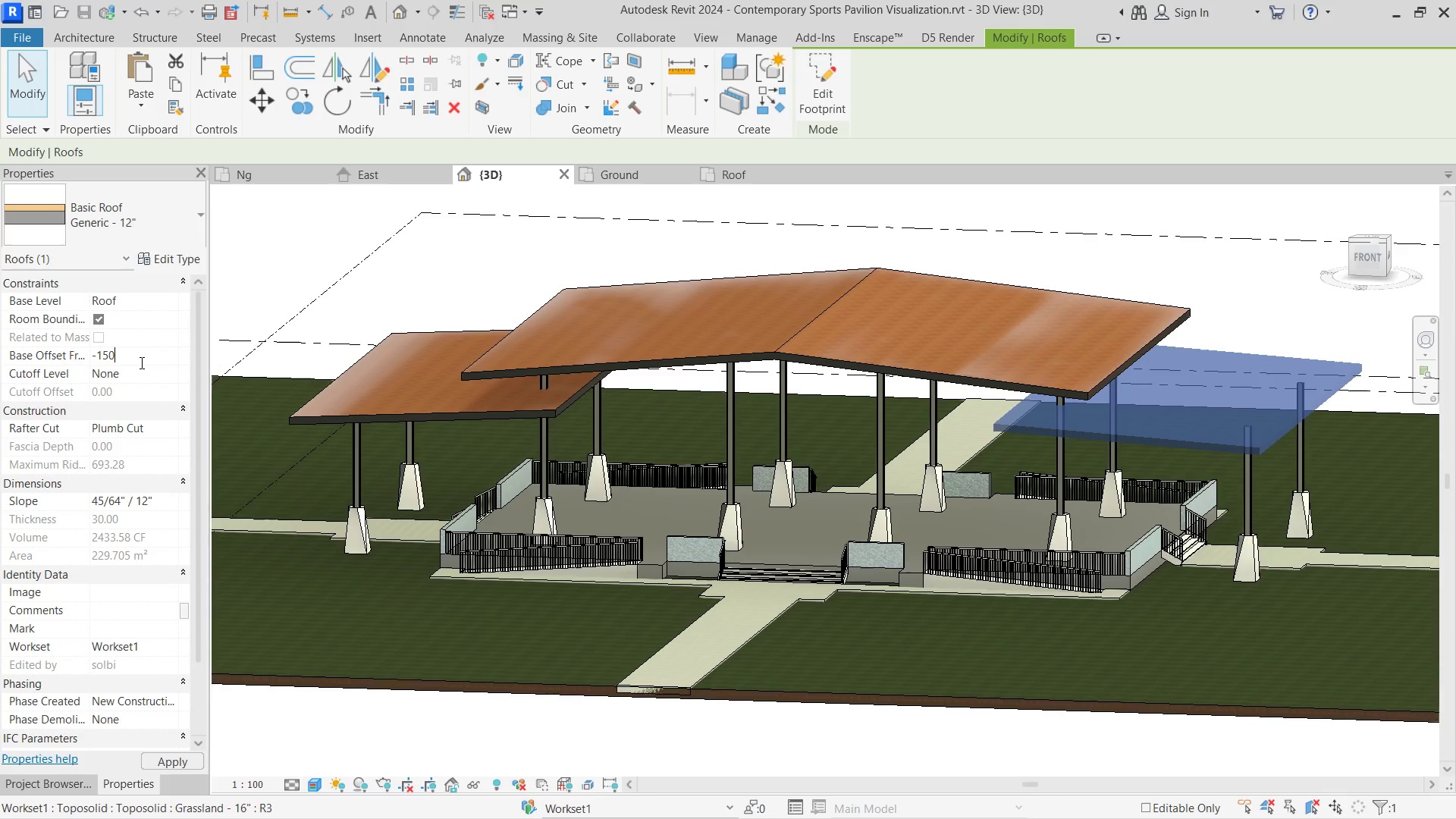 
key(Numpad0)
 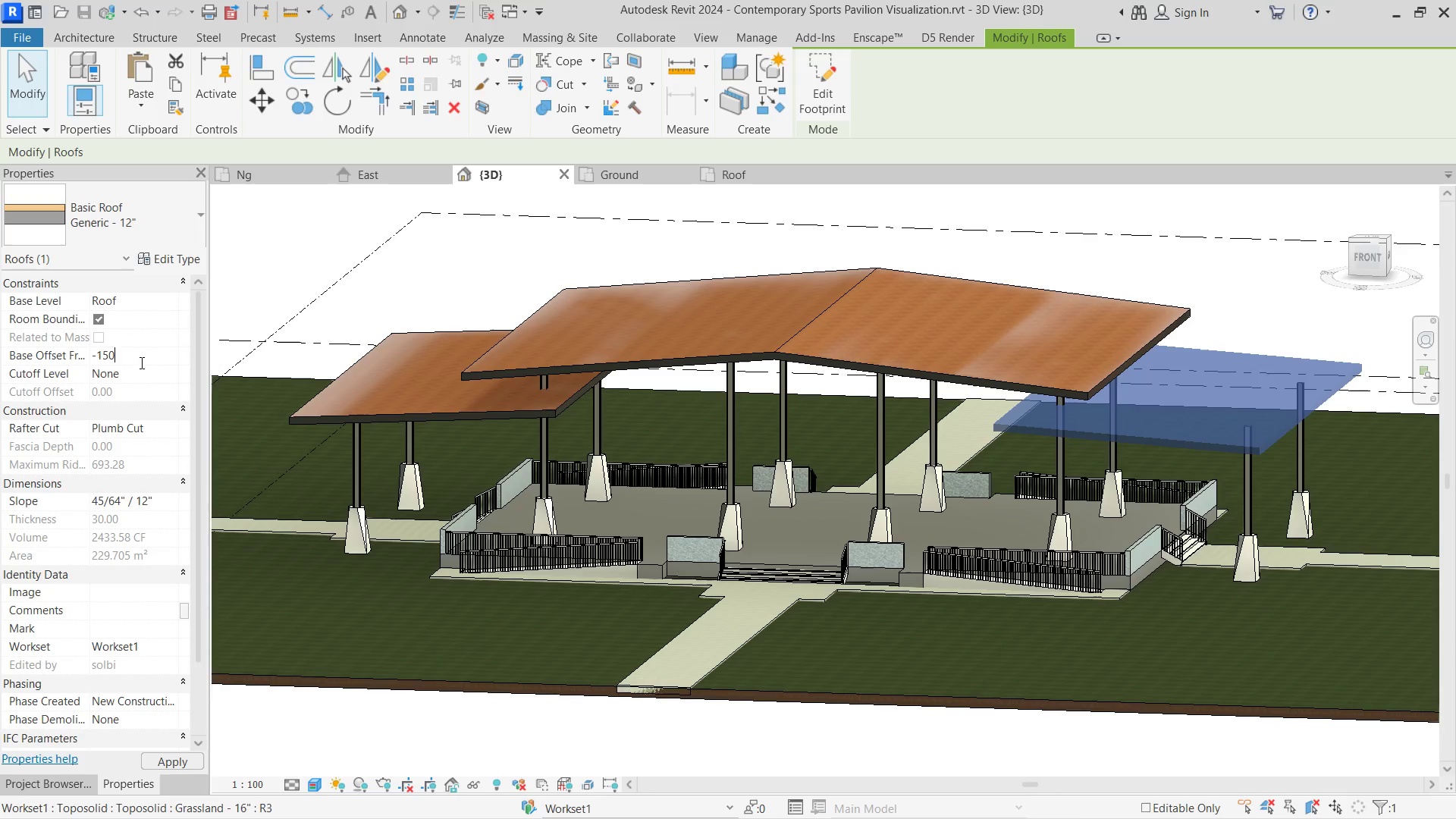 
key(NumpadEnter)
 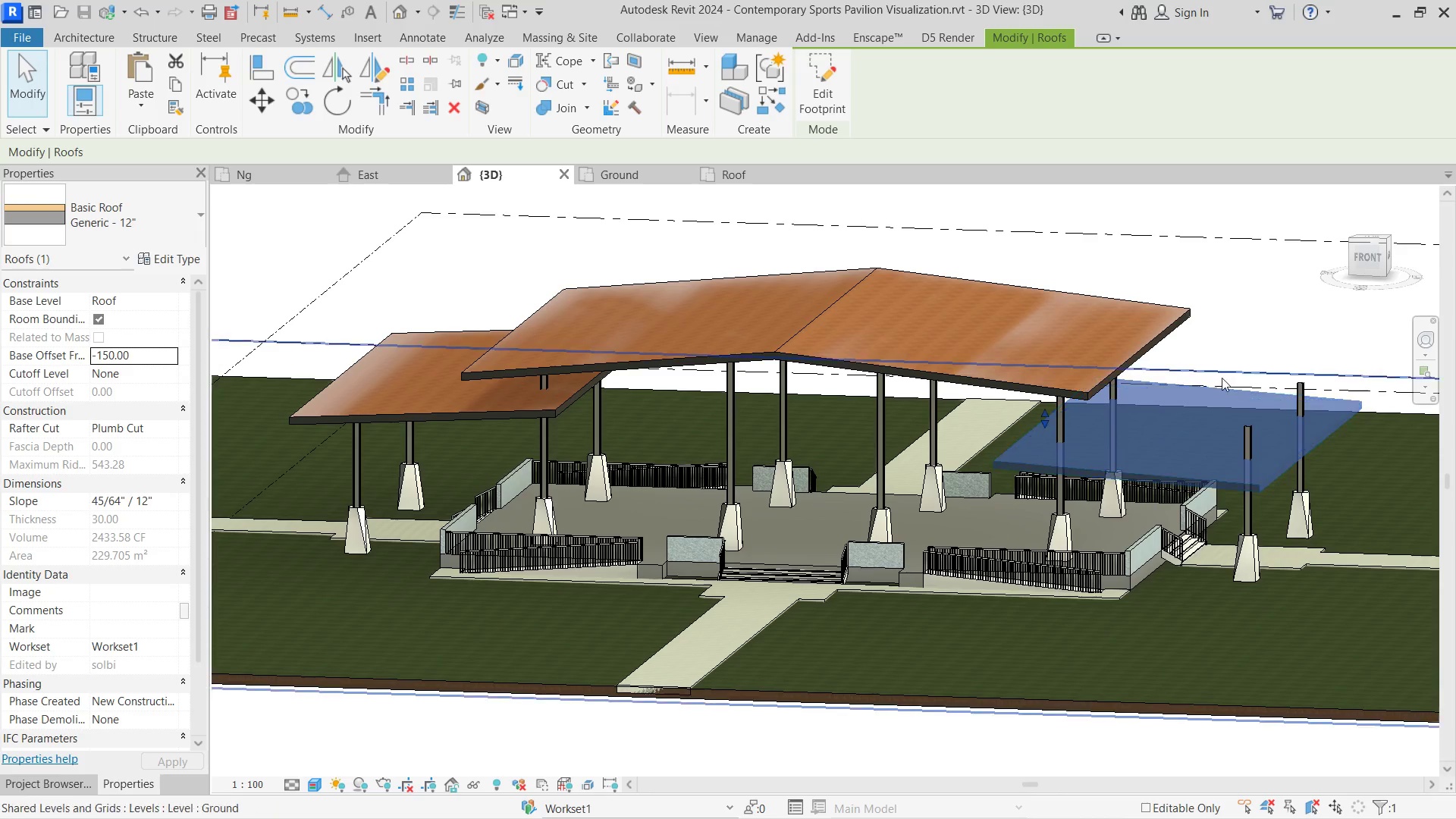 
hold_key(key=ShiftLeft, duration=1.08)
 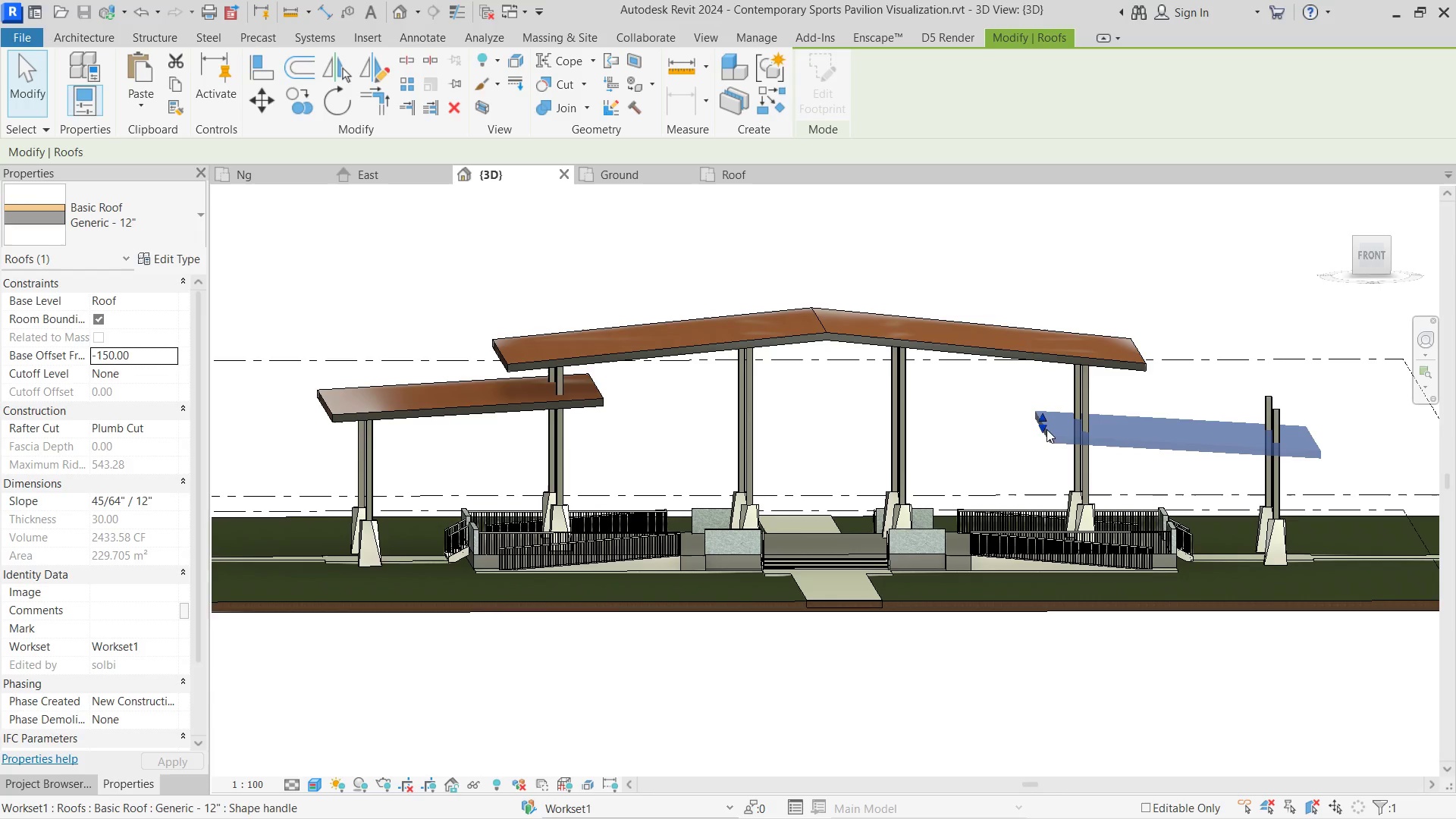 
left_click_drag(start_coordinate=[1046, 422], to_coordinate=[1053, 382])
 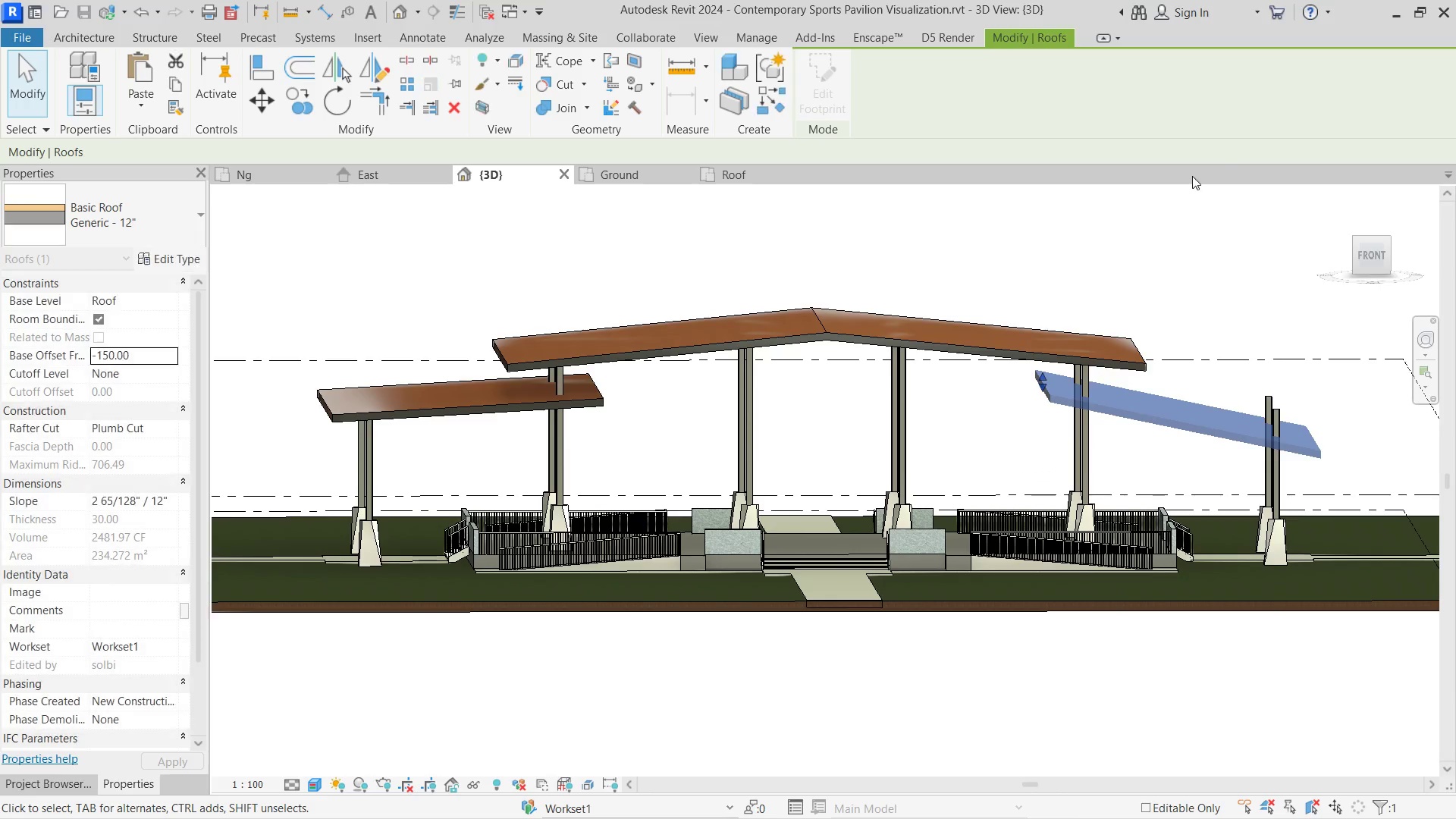 
left_click([1226, 146])
 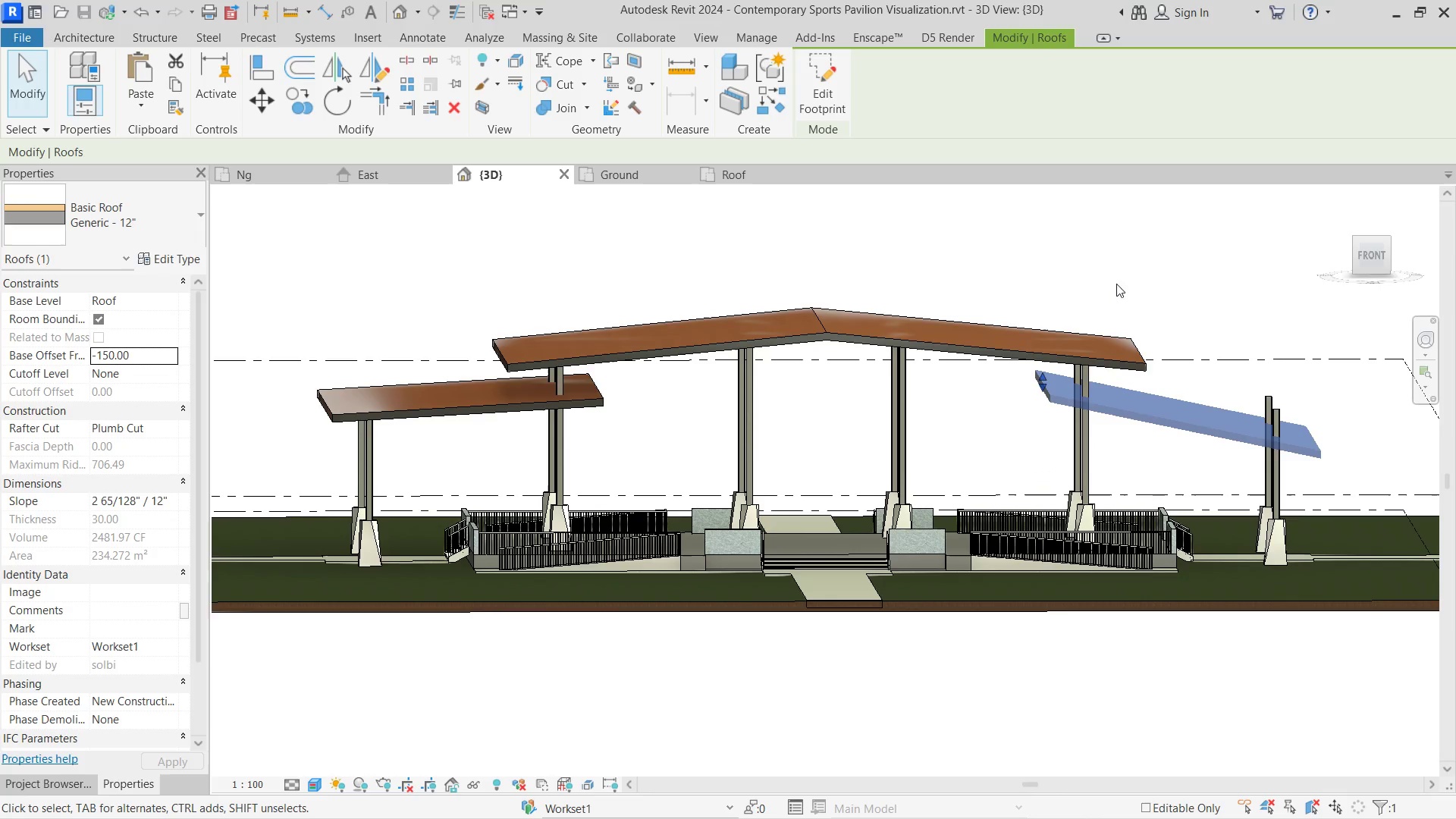 
hold_key(key=ShiftLeft, duration=1.03)
 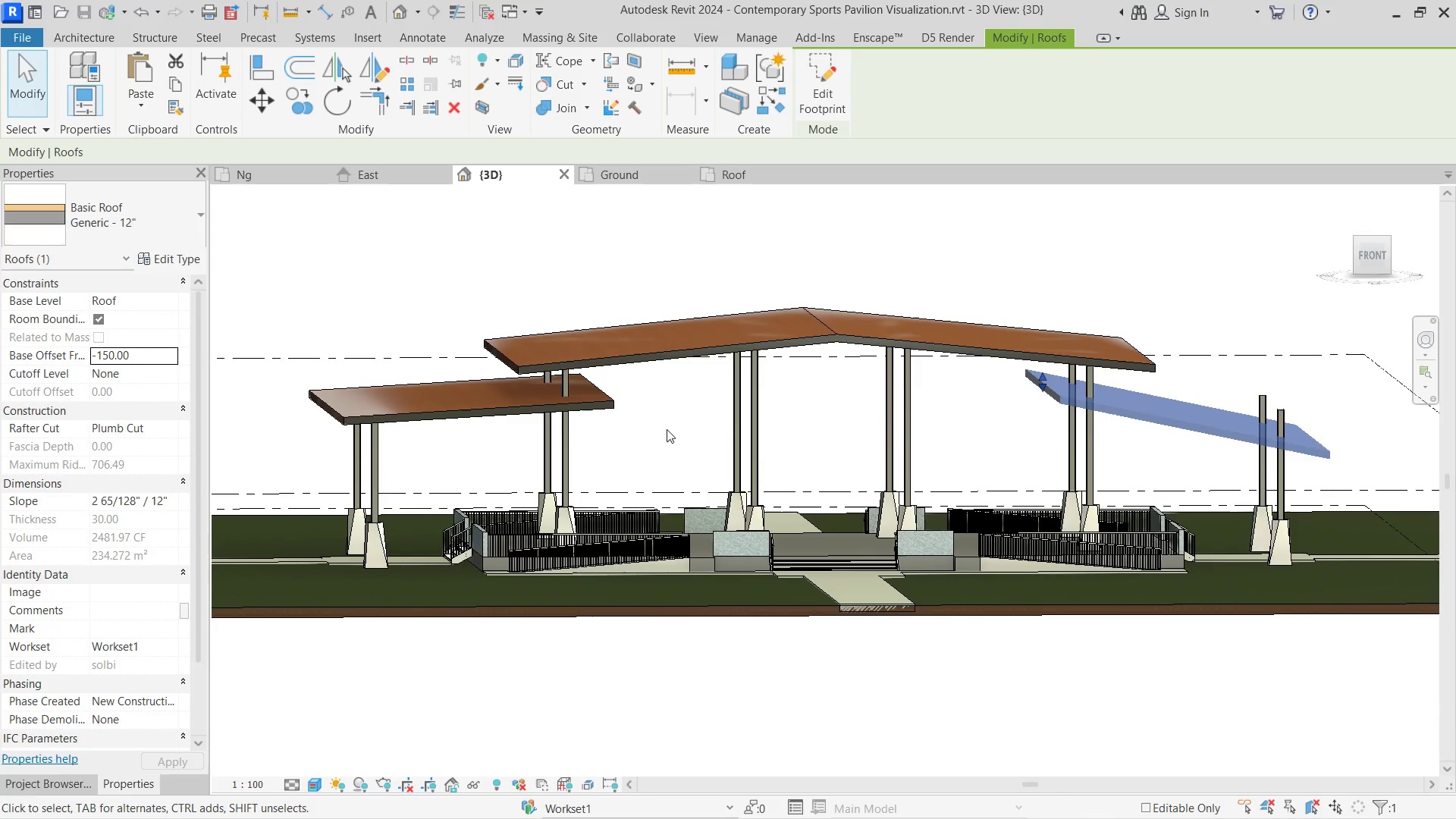 
hold_key(key=ShiftLeft, duration=0.39)
middle_click([726, 426])
 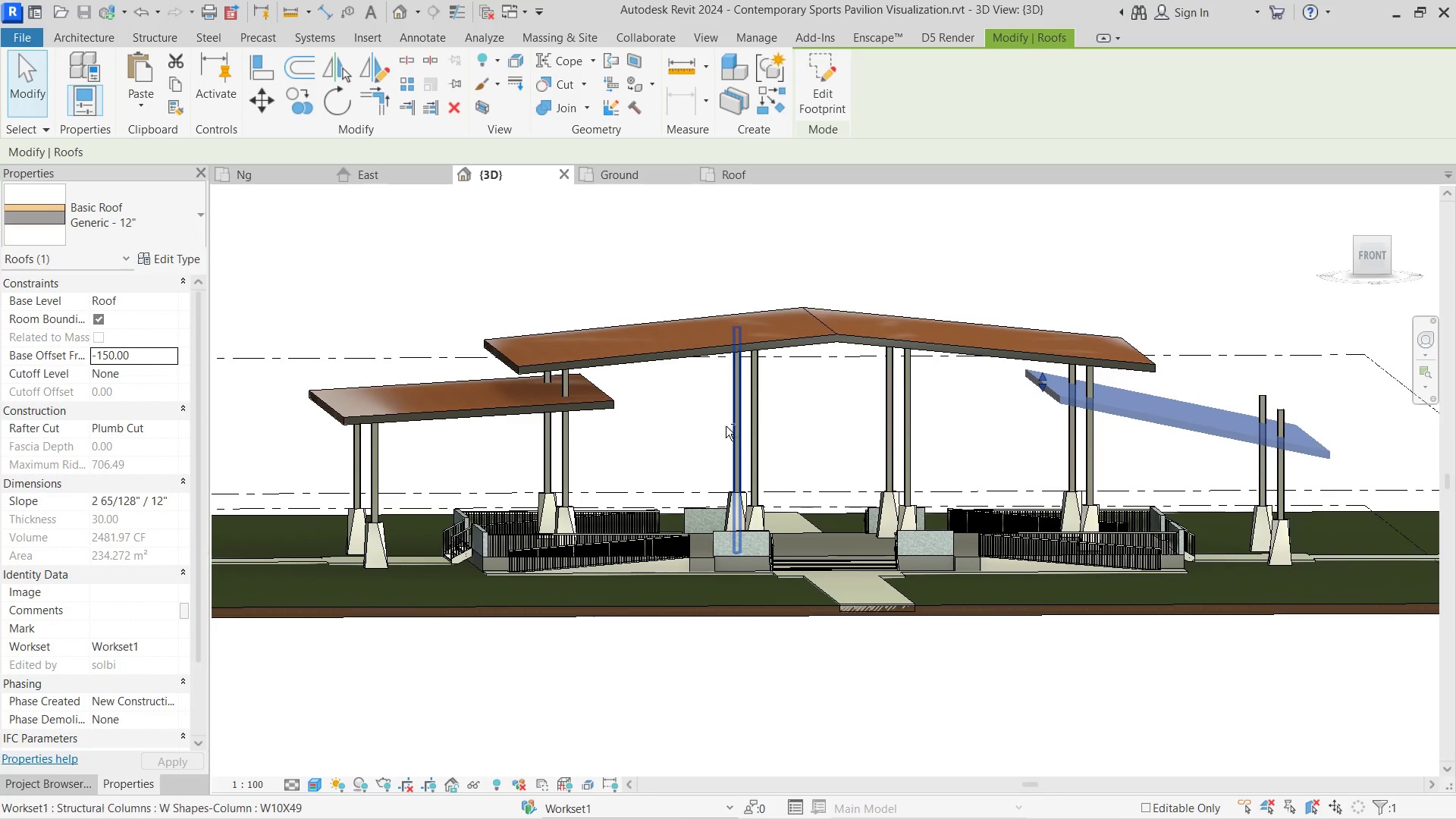 
key(Control+Z)
 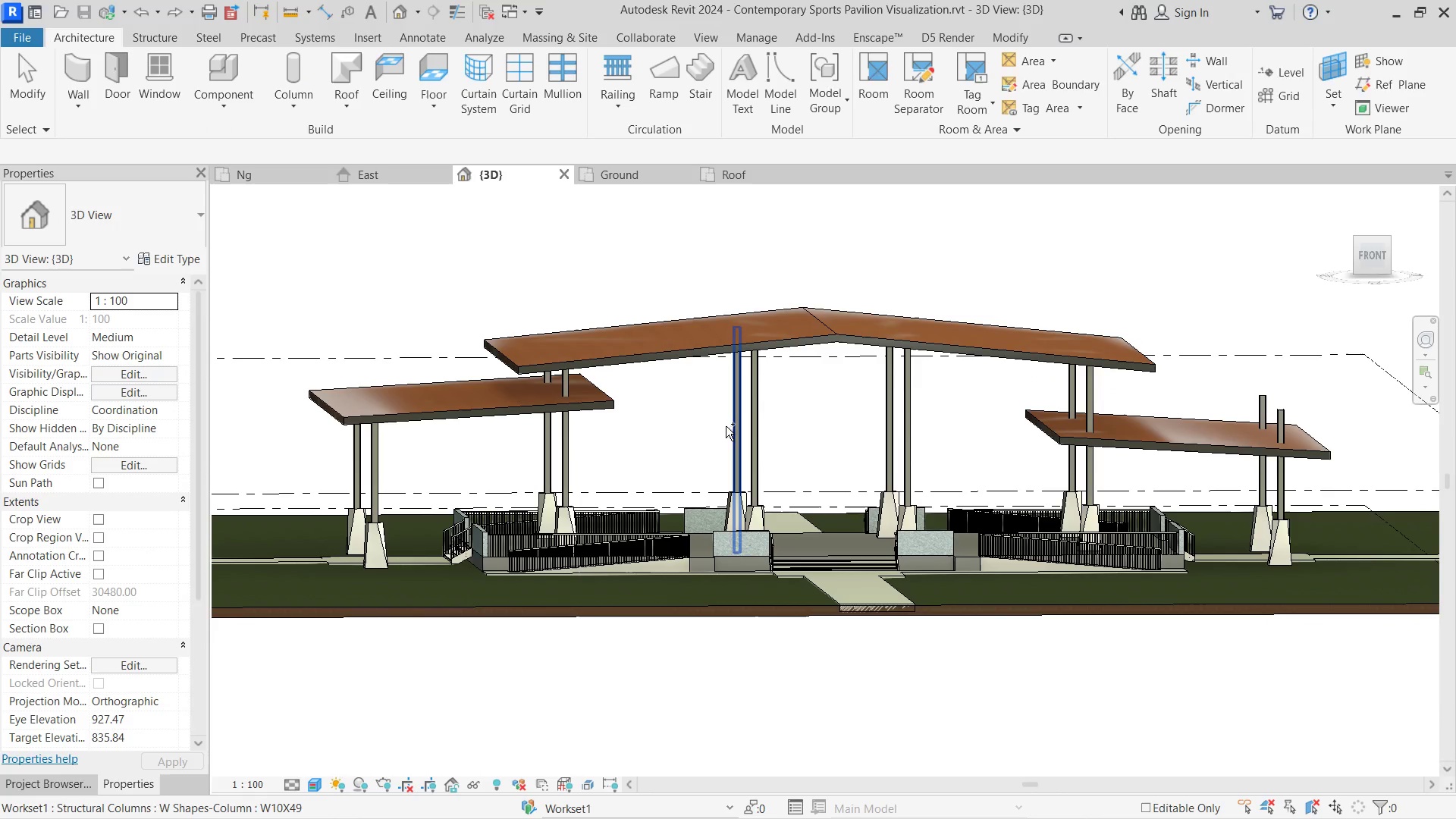 
key(Control+Z)
 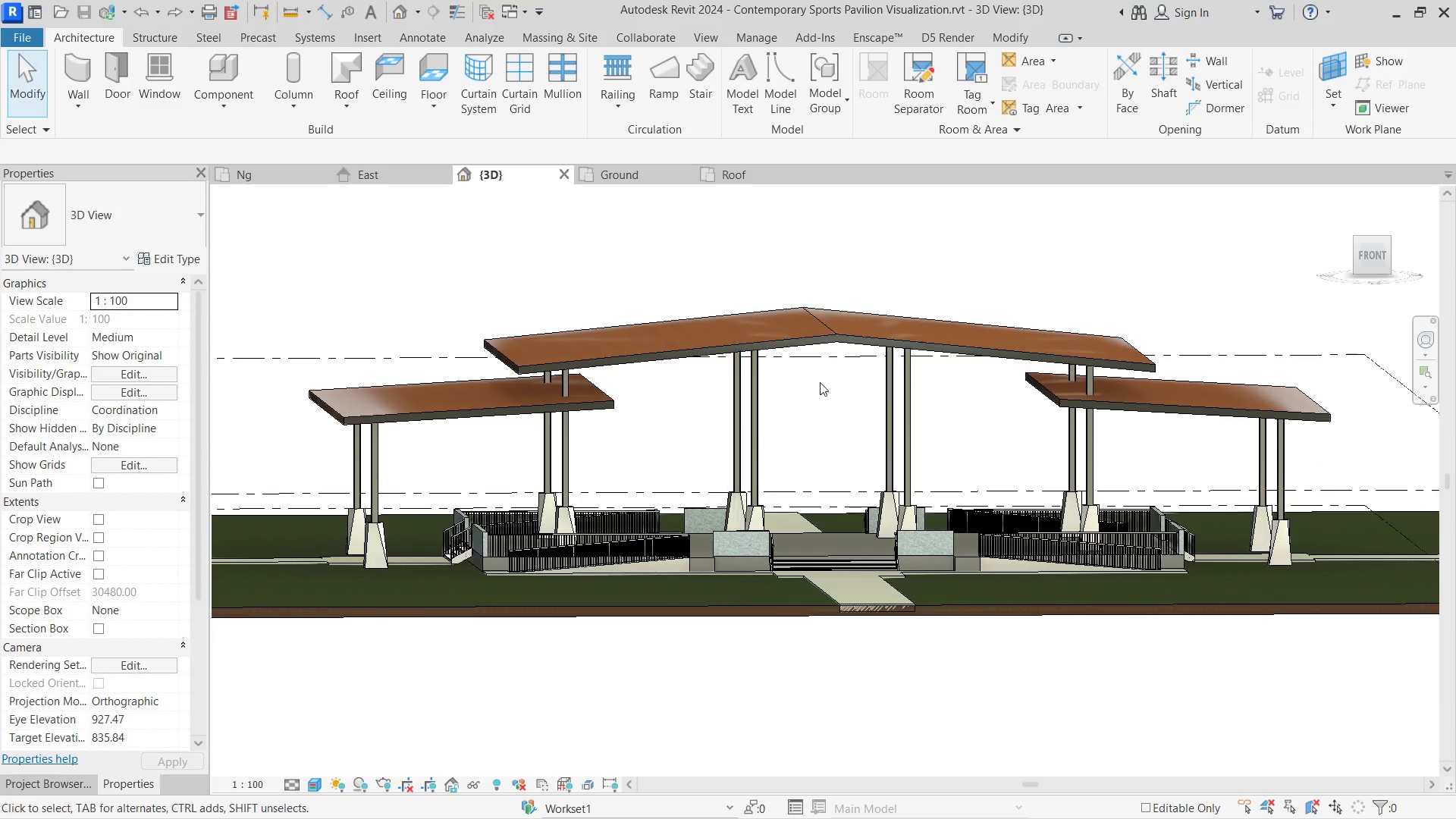 
hold_key(key=ShiftLeft, duration=1.16)
 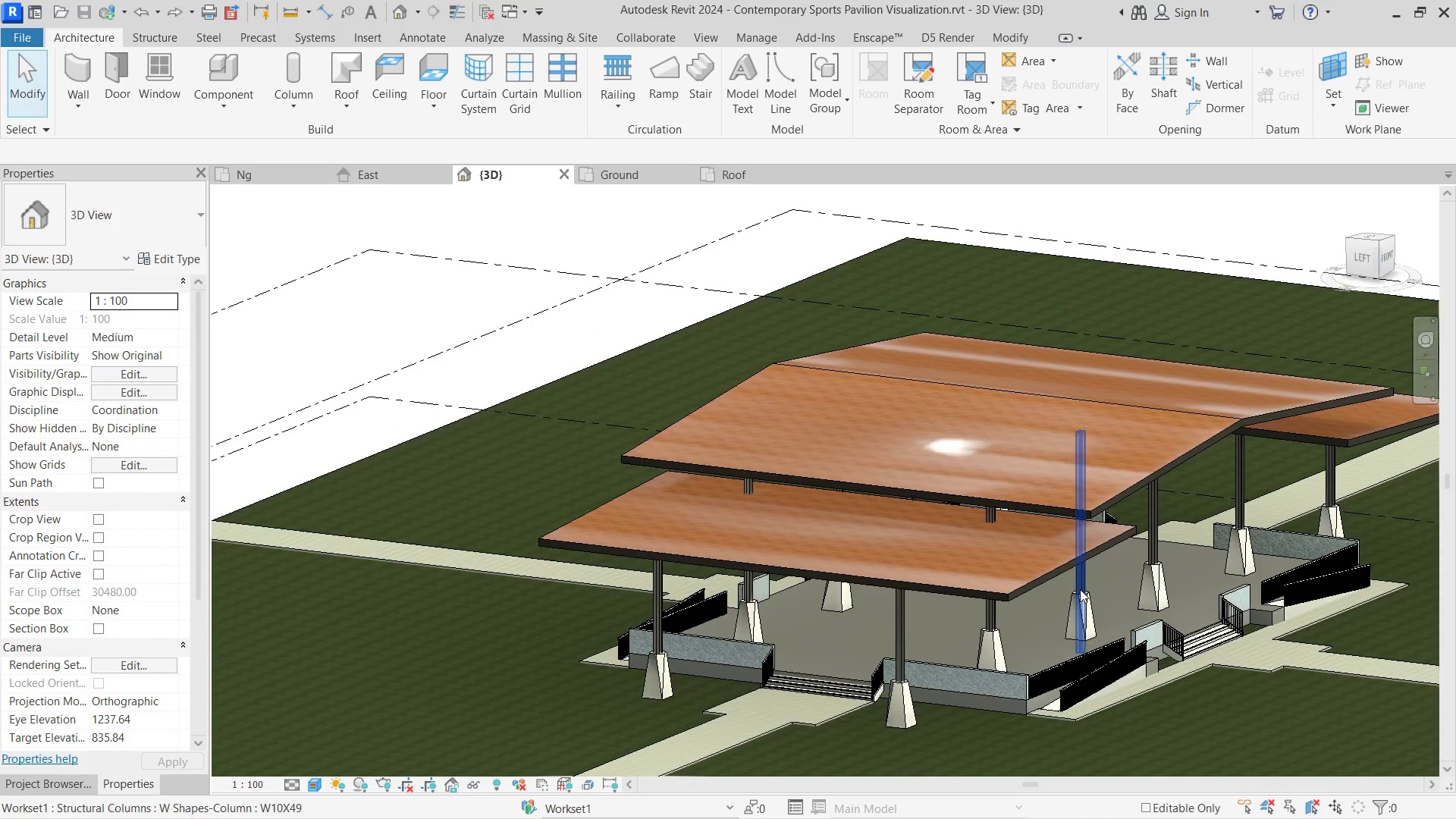 
hold_key(key=ShiftLeft, duration=0.69)
 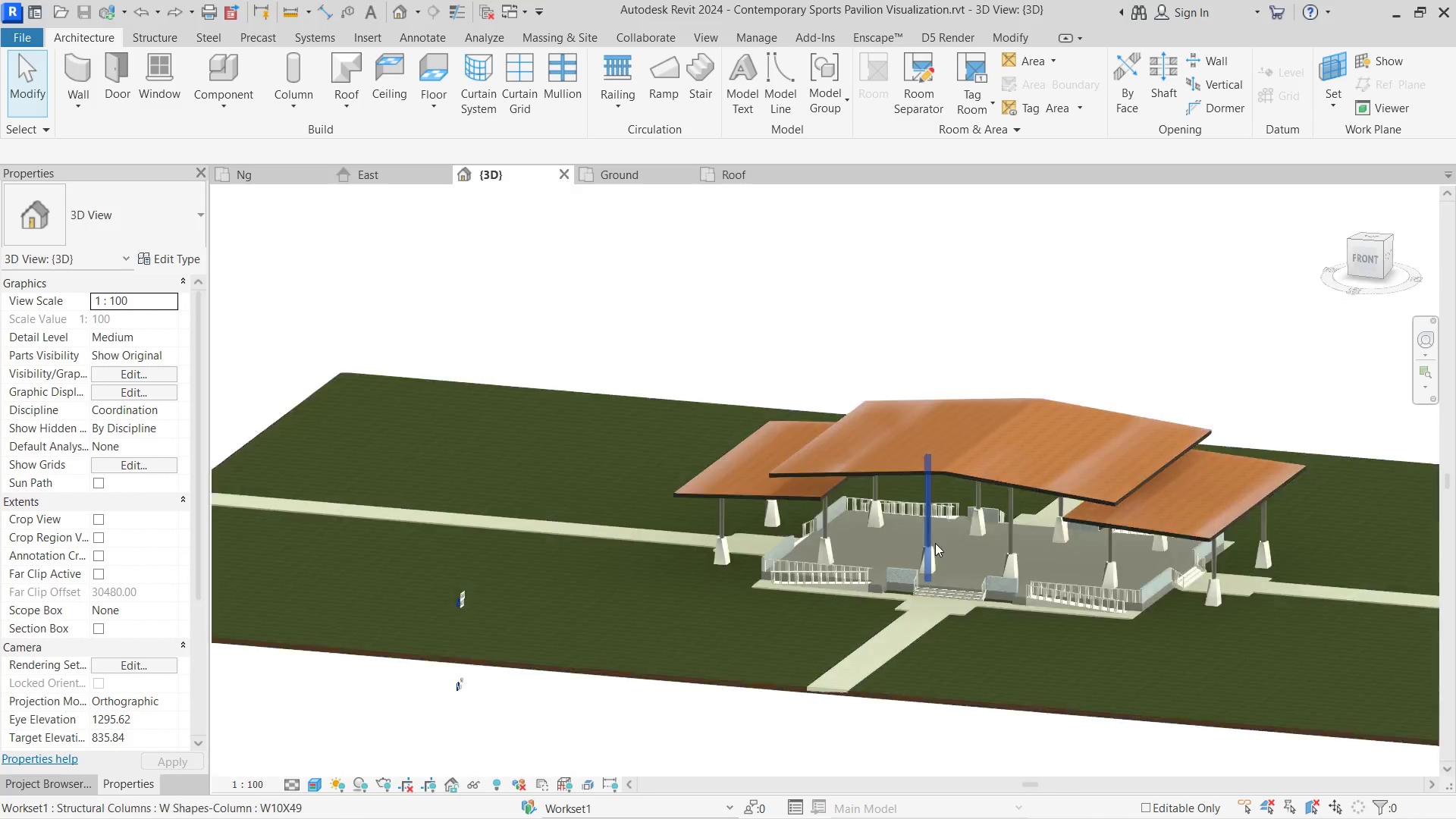 
scroll: coordinate [1081, 588], scroll_direction: down, amount: 6.0
 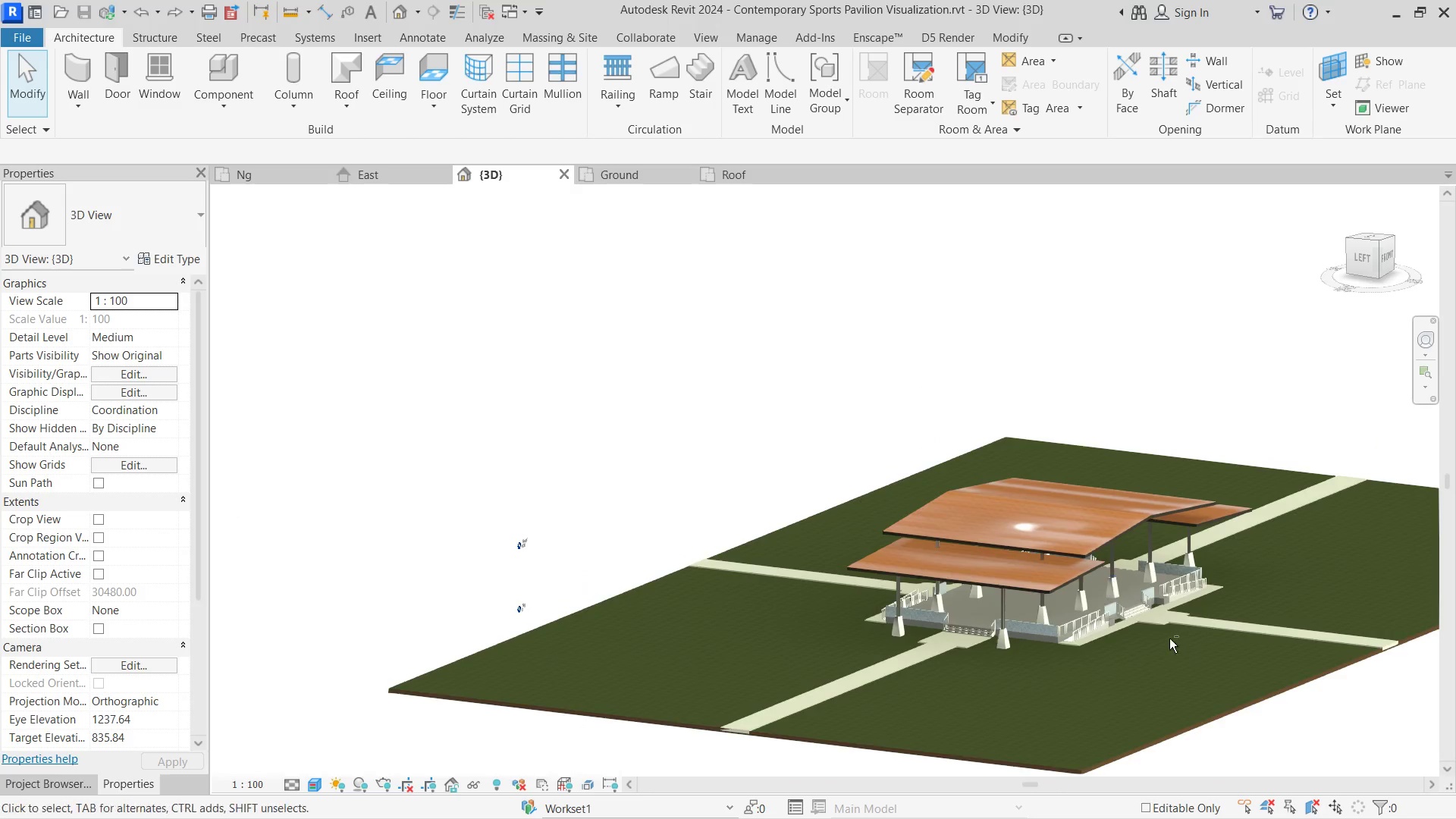 
scroll: coordinate [935, 543], scroll_direction: up, amount: 8.0
 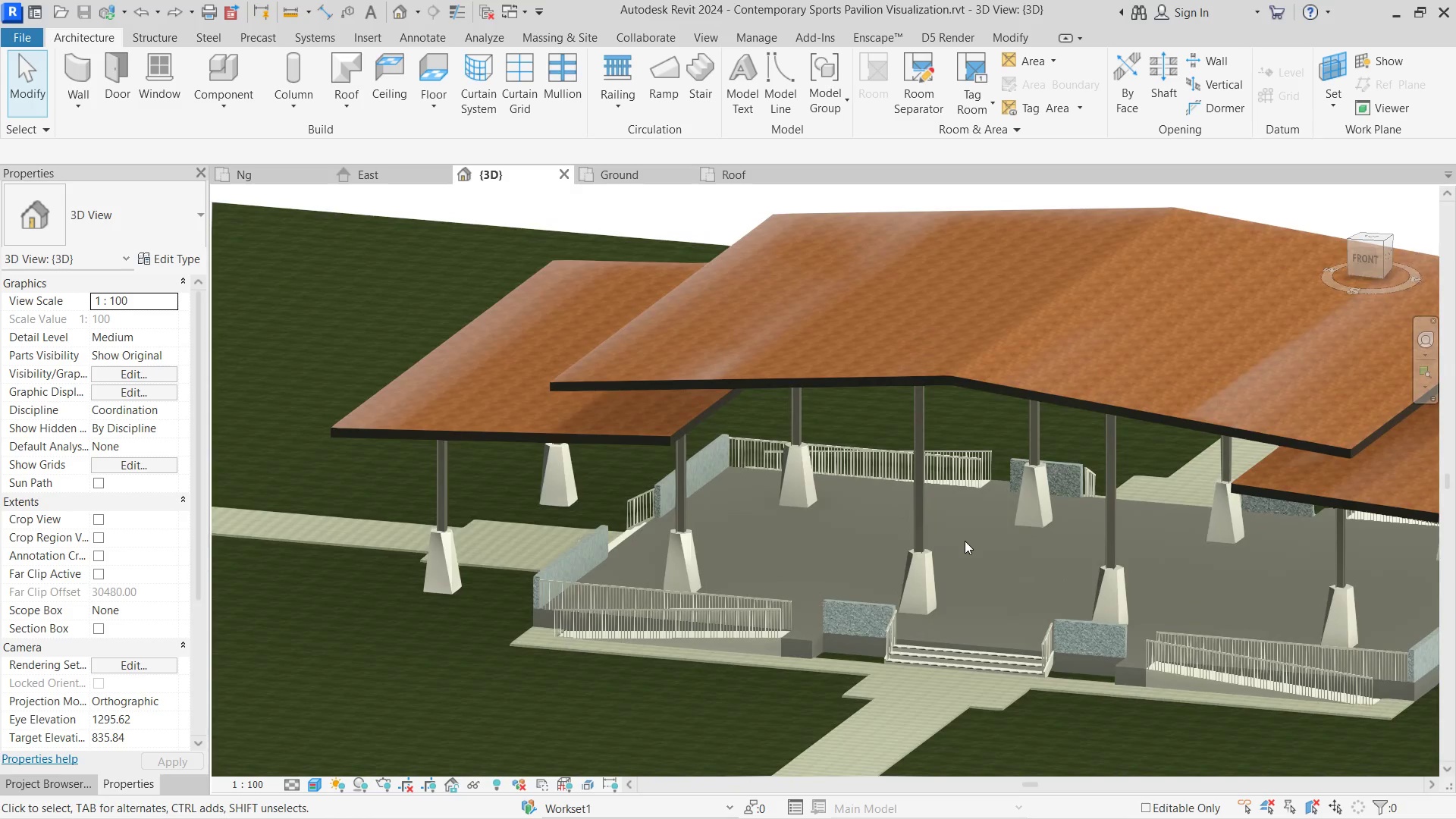 
mouse_move([703, 81])
 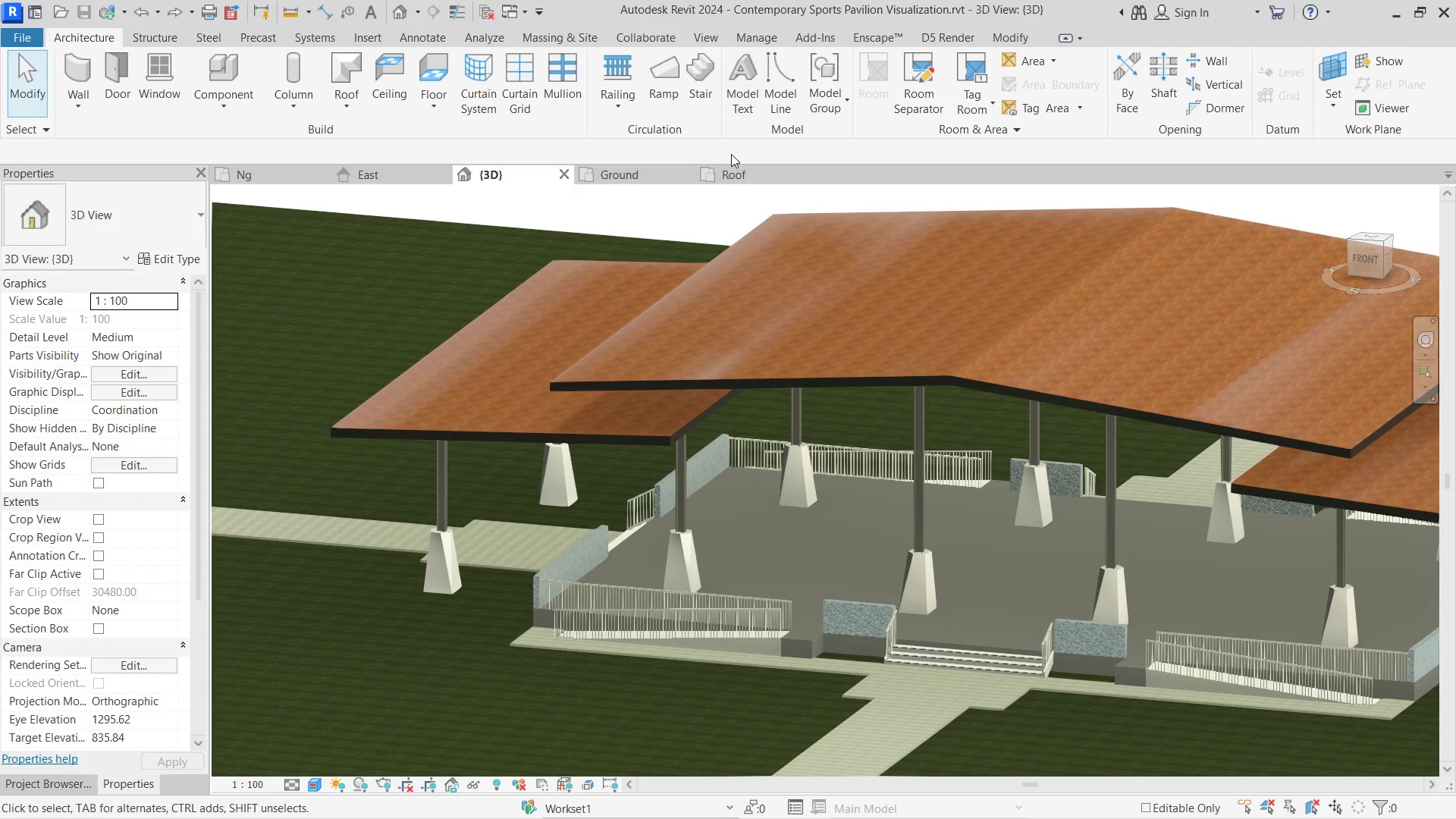 
hold_key(key=ShiftLeft, duration=2.88)
 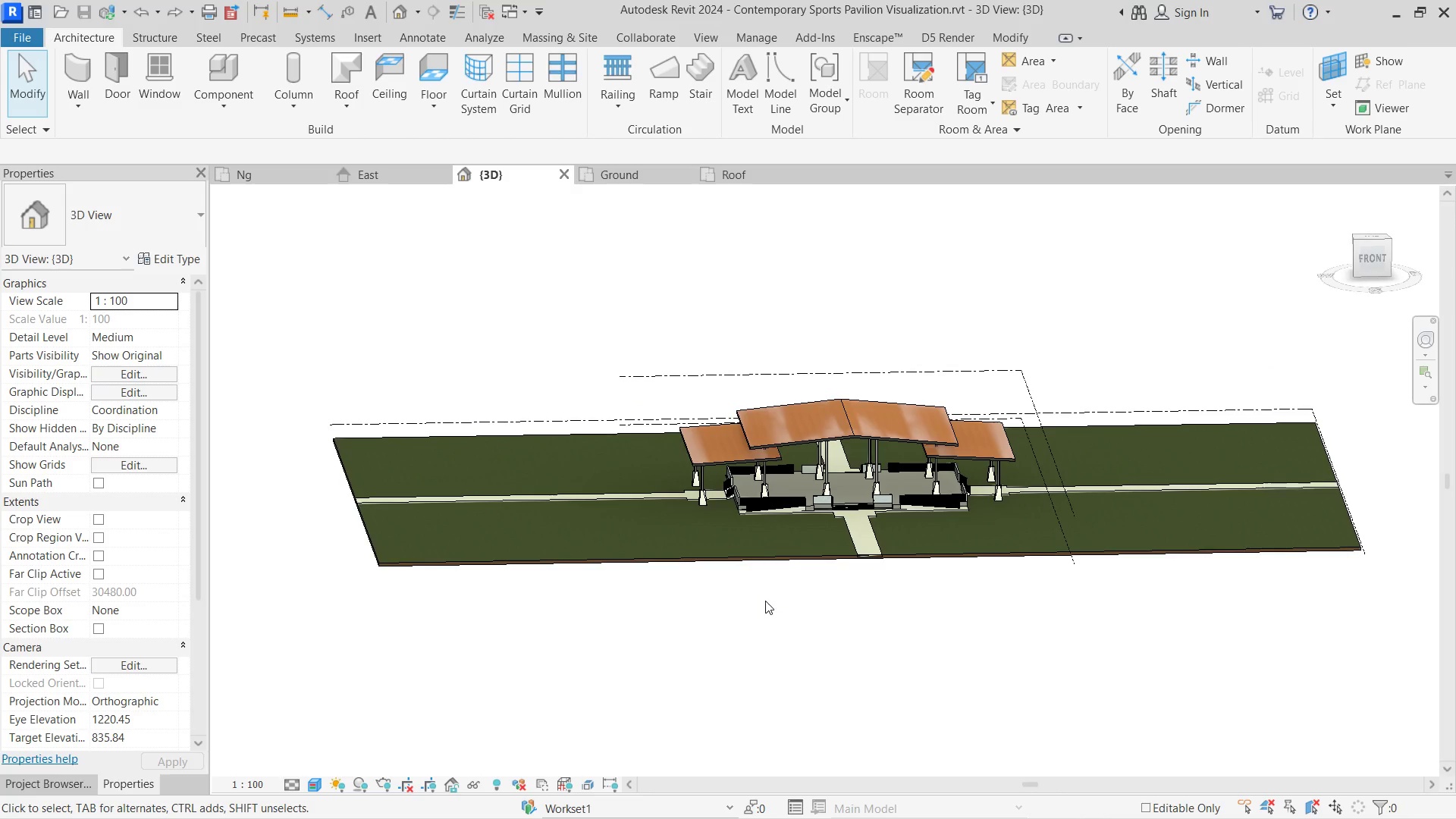 
scroll: coordinate [805, 674], scroll_direction: down, amount: 13.0
 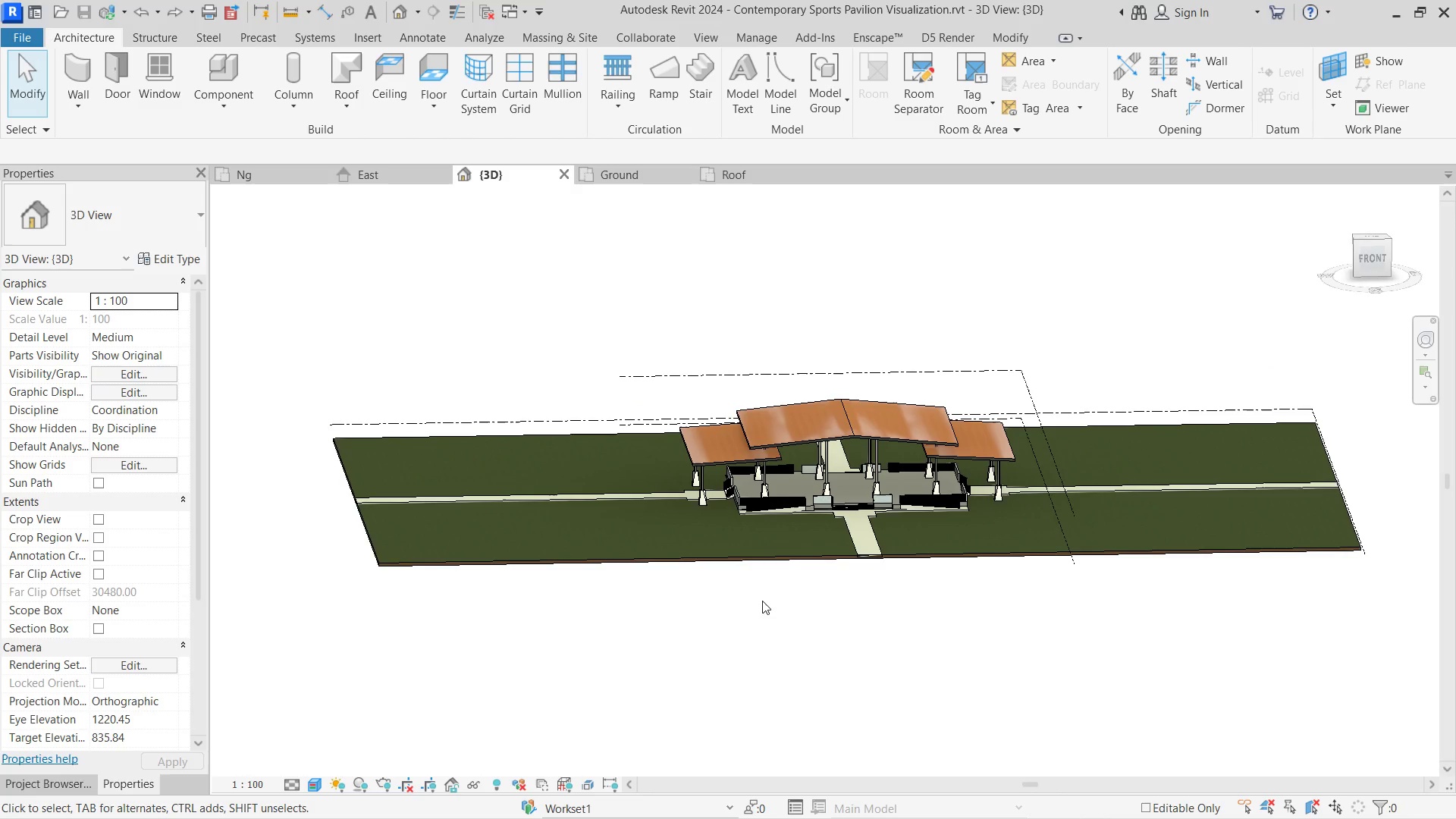 
hold_key(key=ShiftLeft, duration=5.28)
 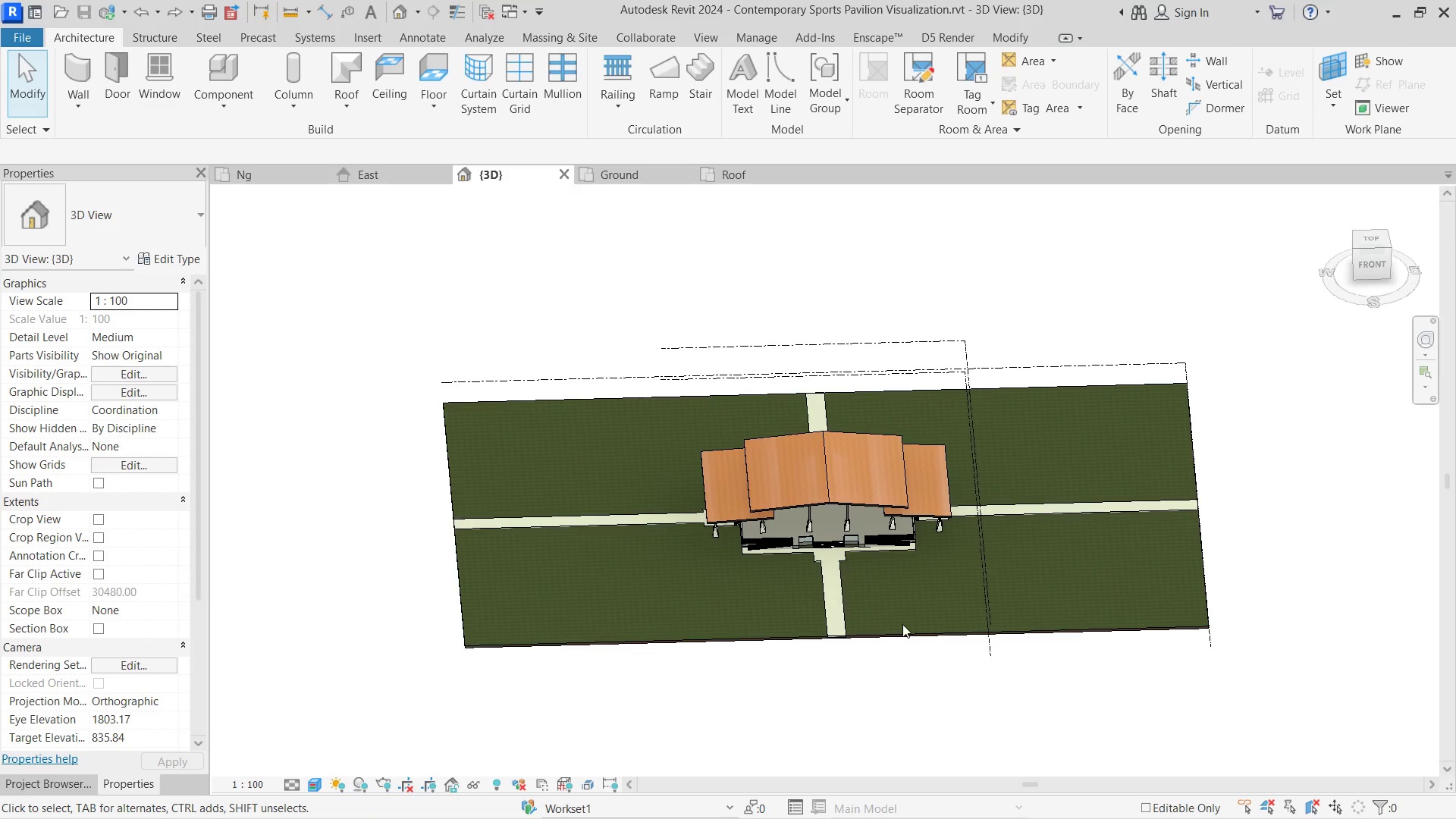 
scroll: coordinate [761, 604], scroll_direction: down, amount: 2.0
 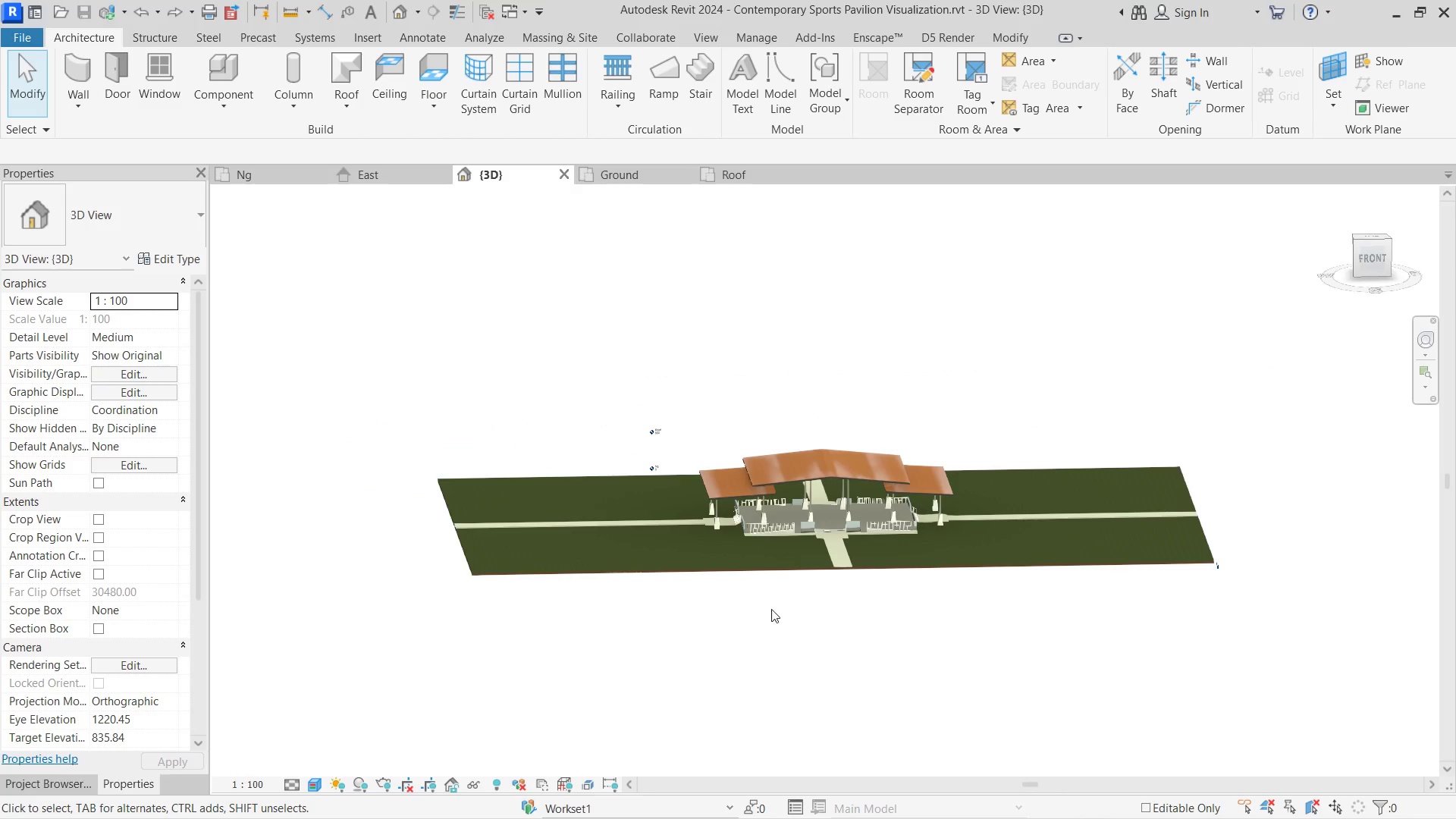 
hold_key(key=ShiftLeft, duration=0.73)
 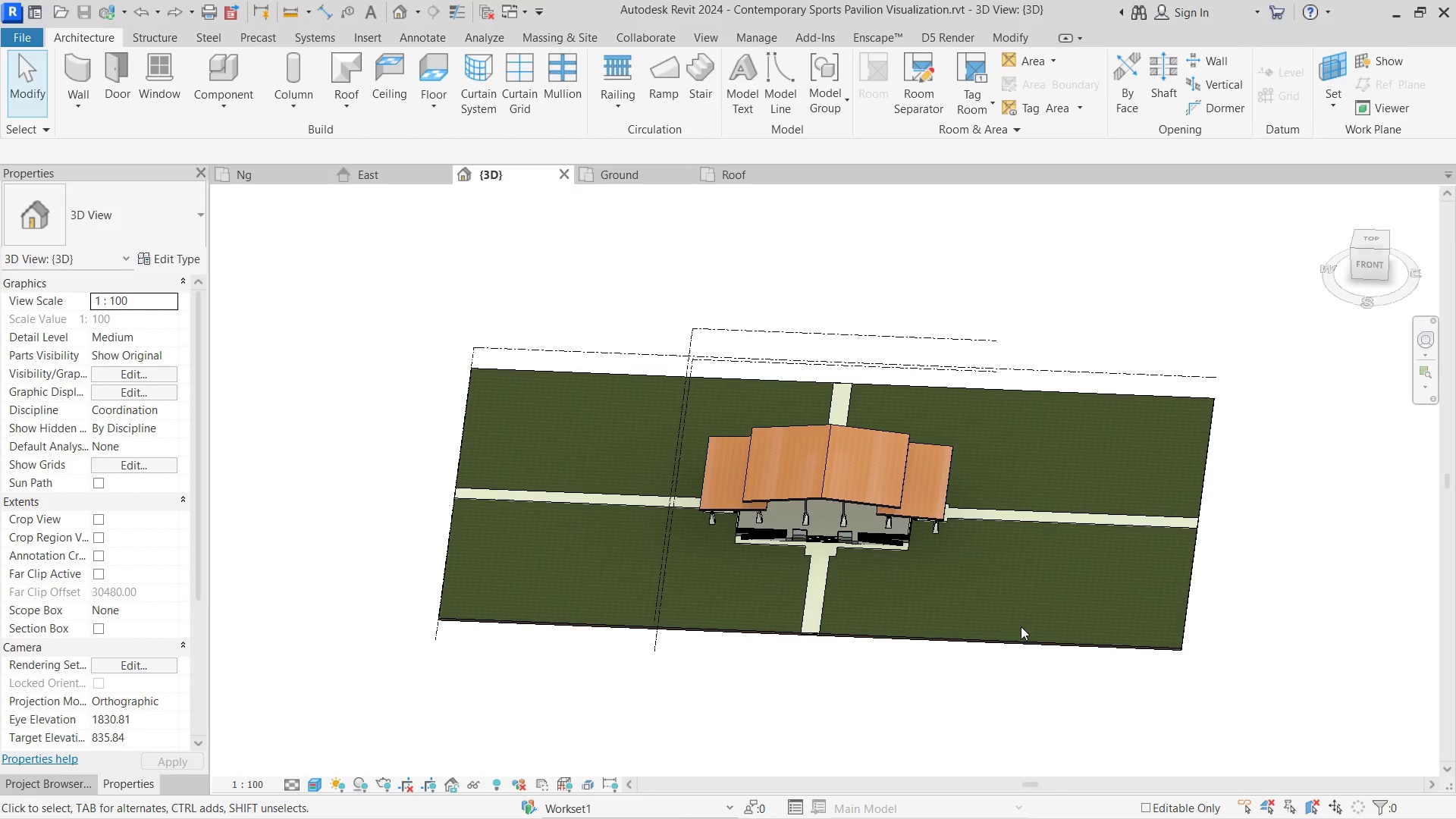 
wait(8.67)
 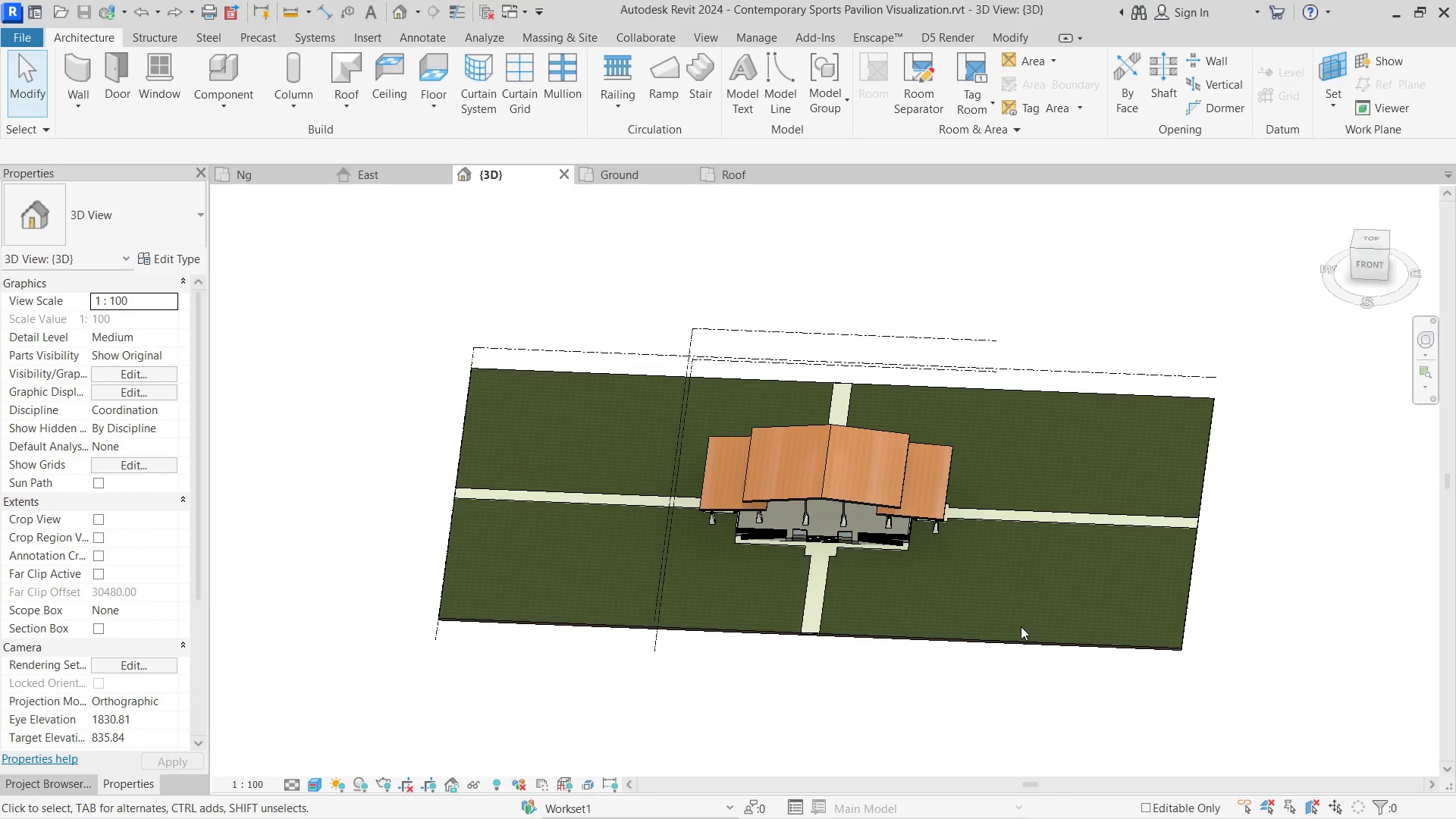 
key(Shift+ShiftLeft)
 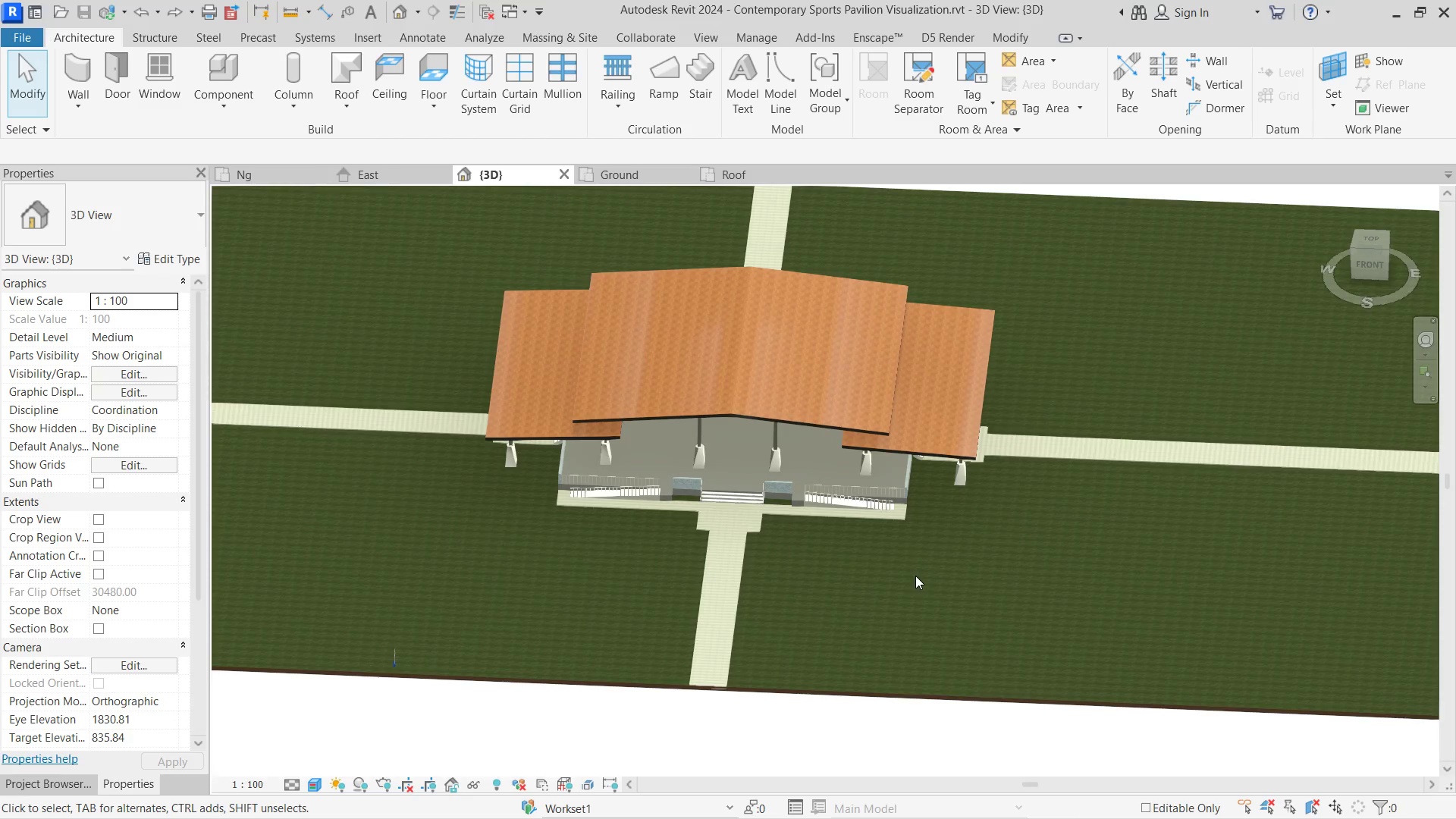 
hold_key(key=ShiftLeft, duration=4.19)
 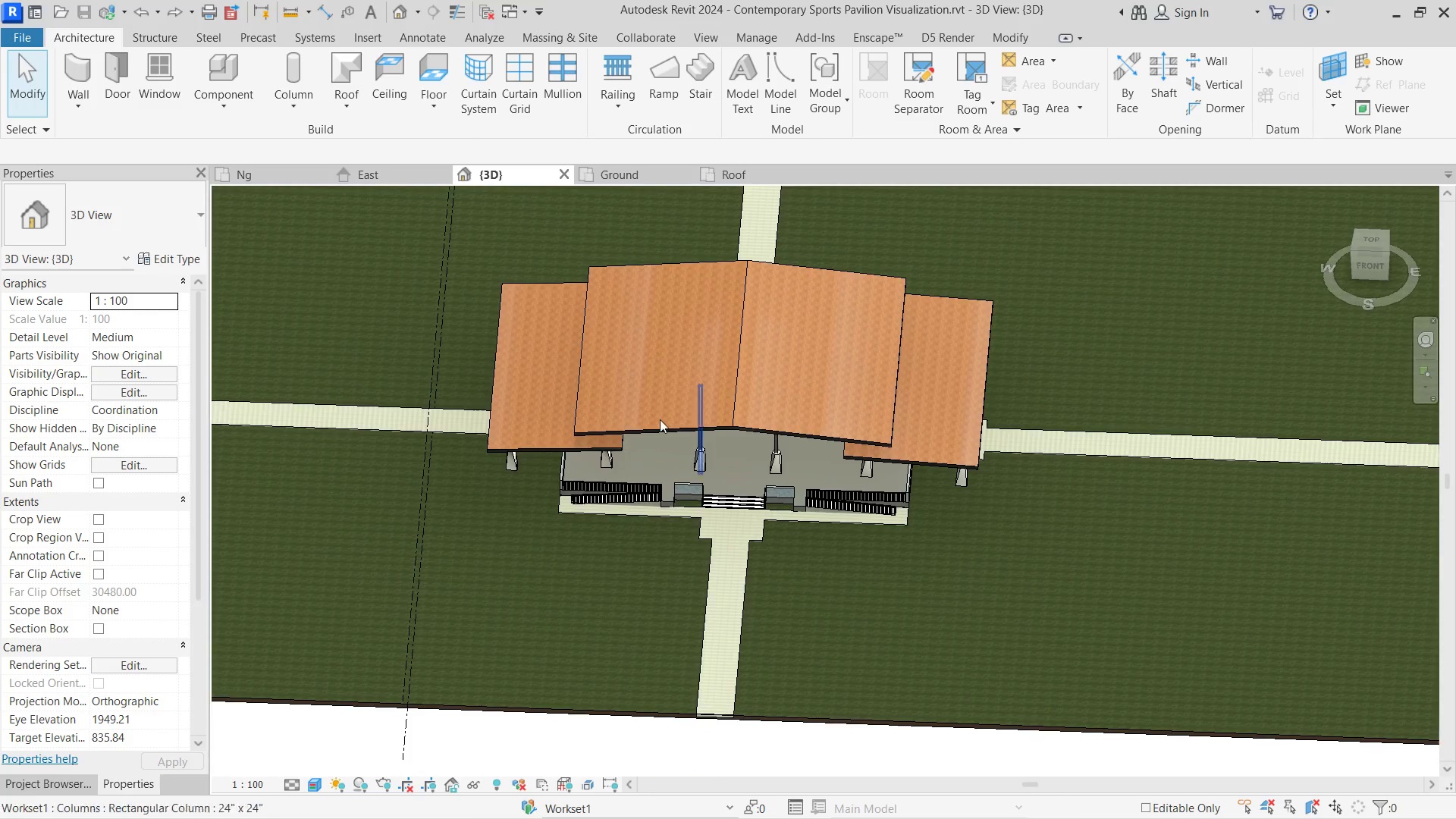 
scroll: coordinate [836, 596], scroll_direction: up, amount: 7.0
 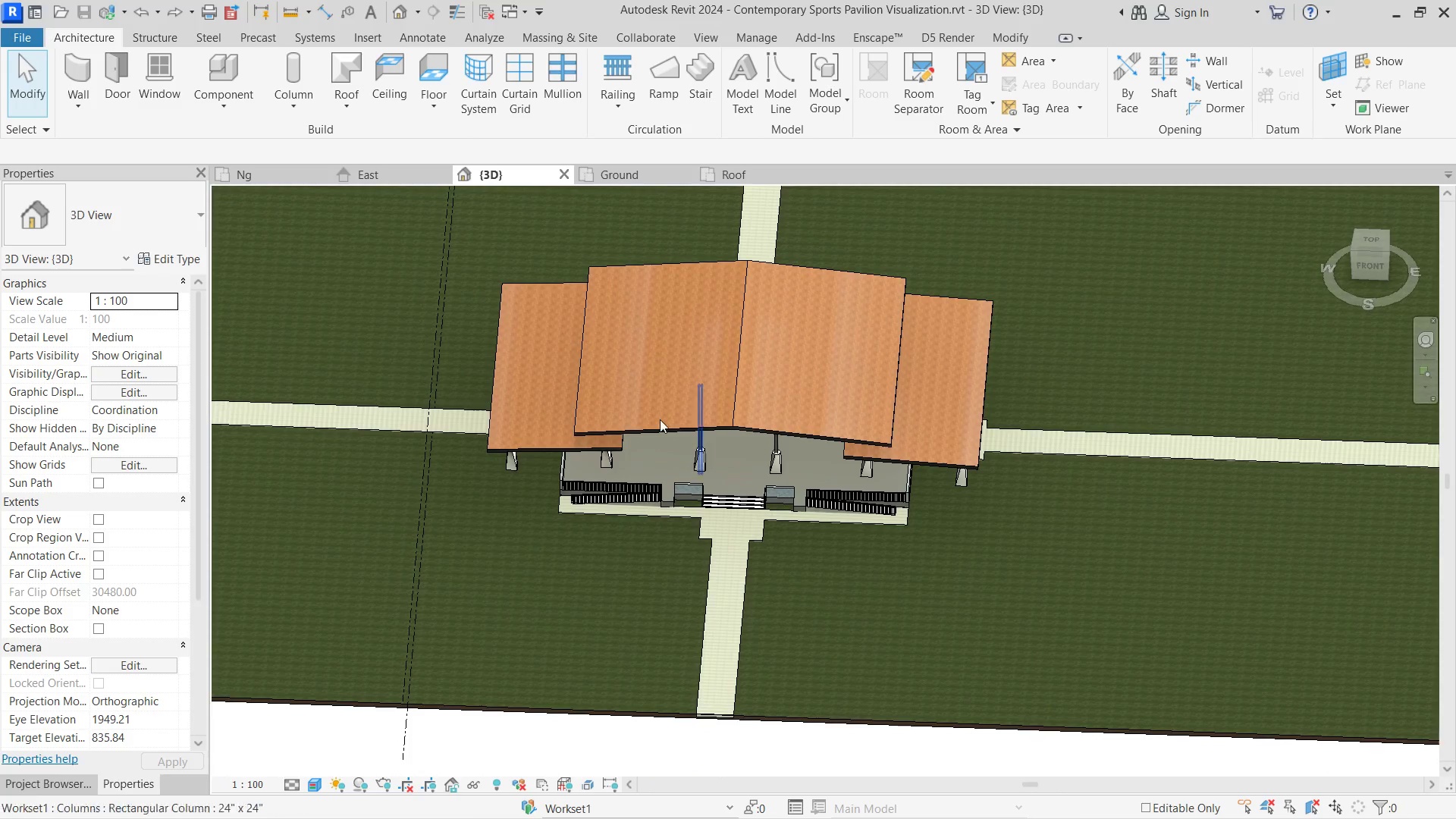 
left_click([234, 174])
 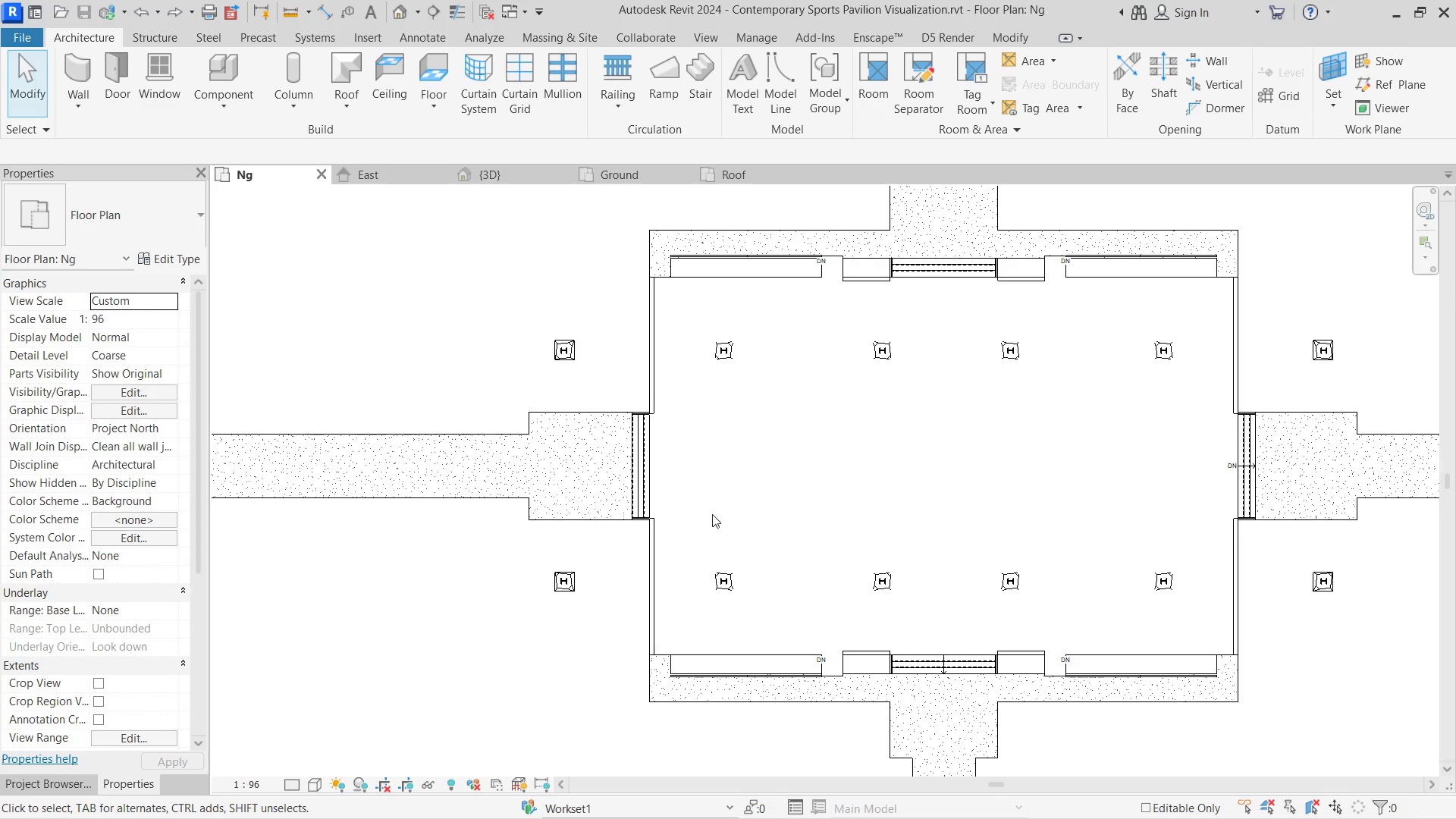 
scroll: coordinate [343, 358], scroll_direction: down, amount: 9.0
 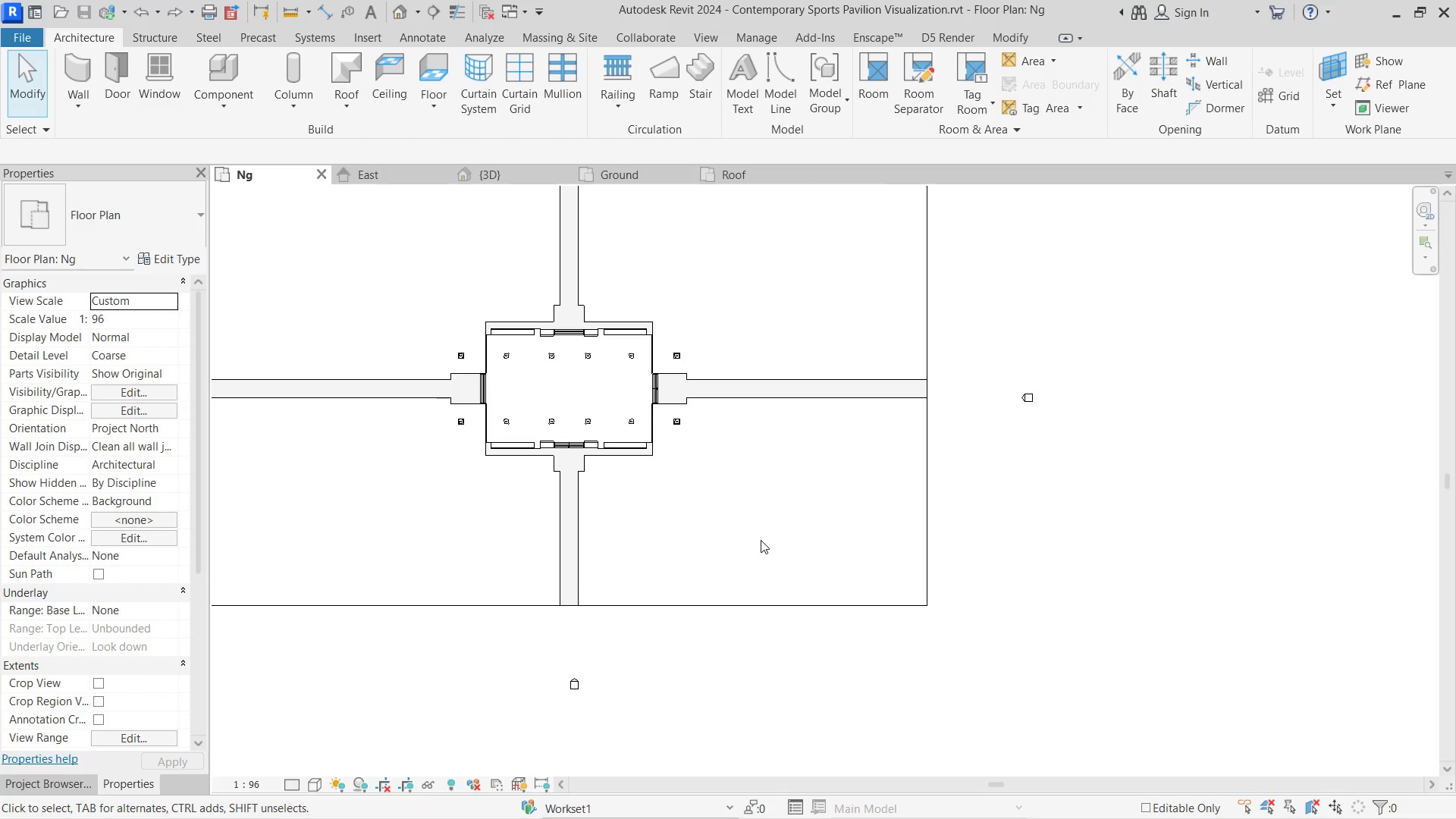 
wait(7.44)
 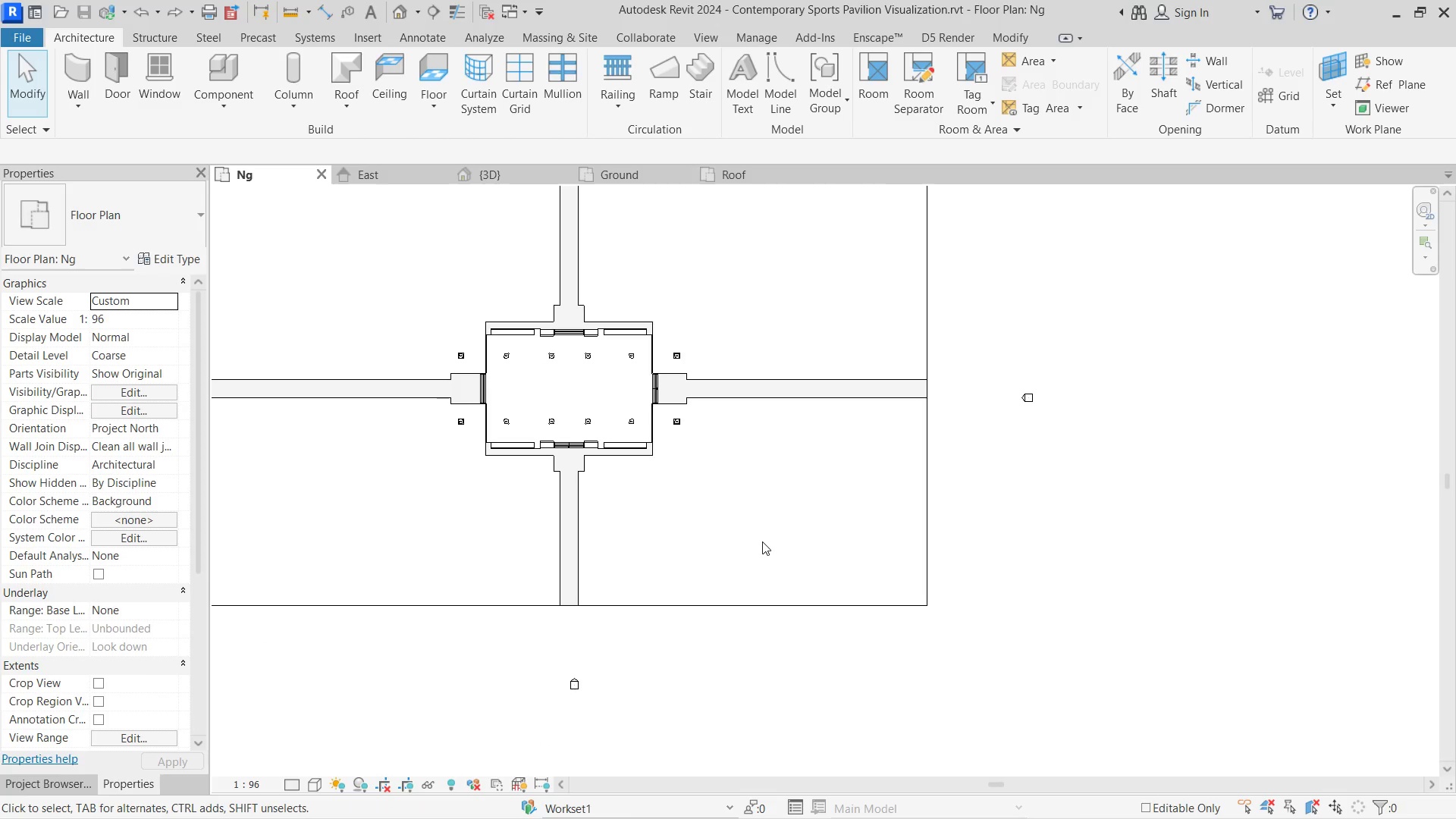 
left_click([428, 65])
 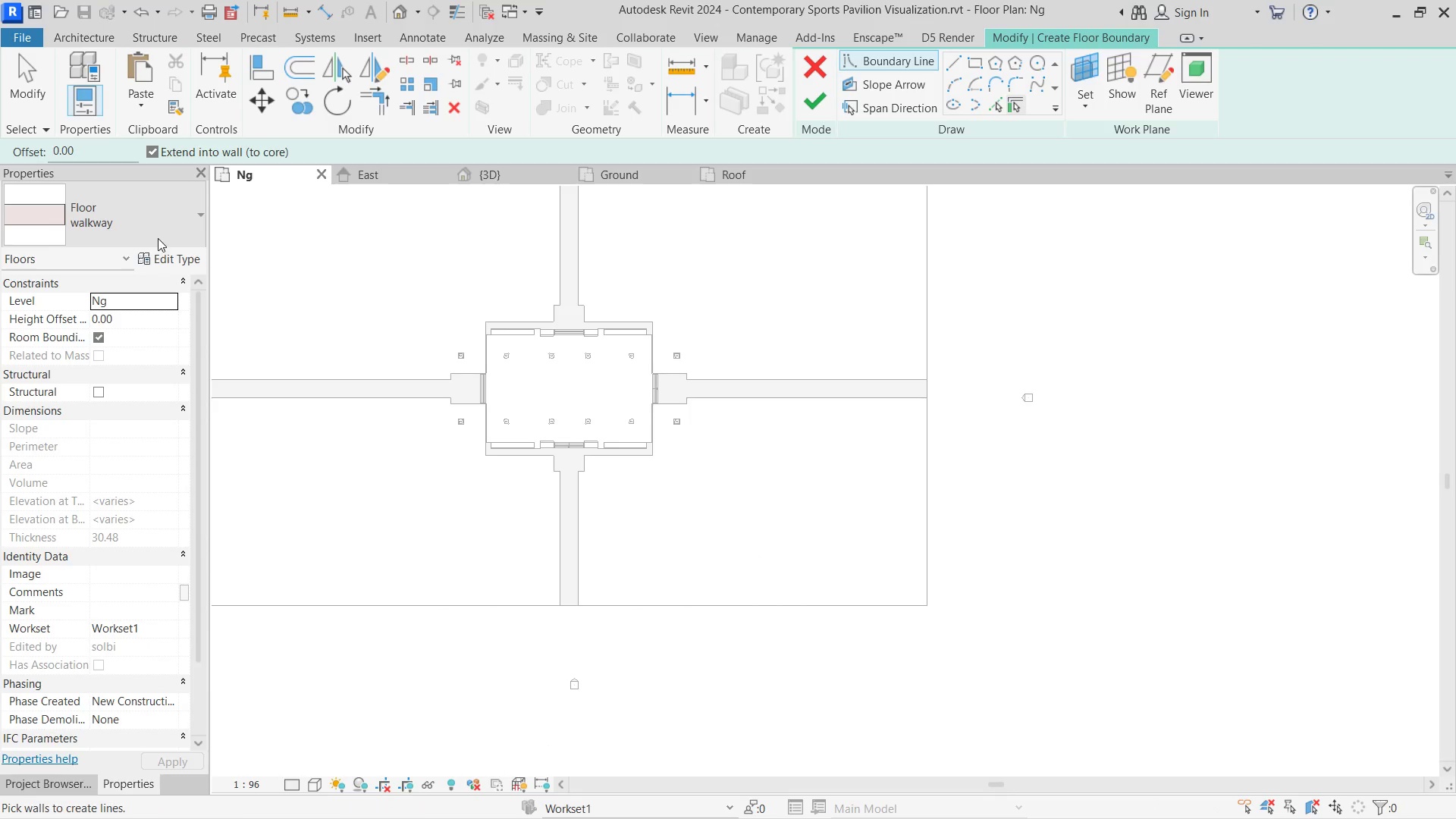 
left_click([162, 256])
 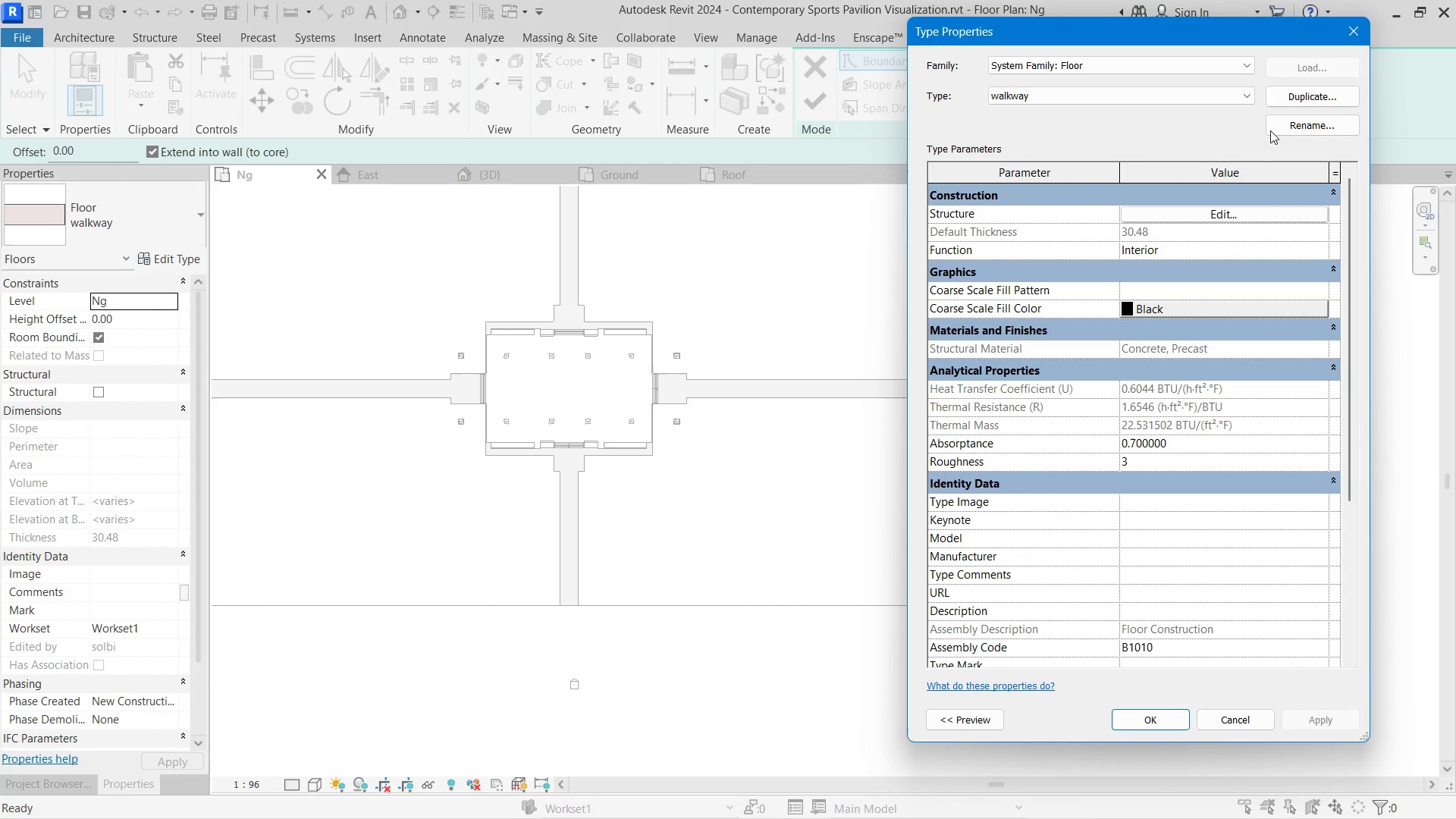 
left_click([1292, 99])
 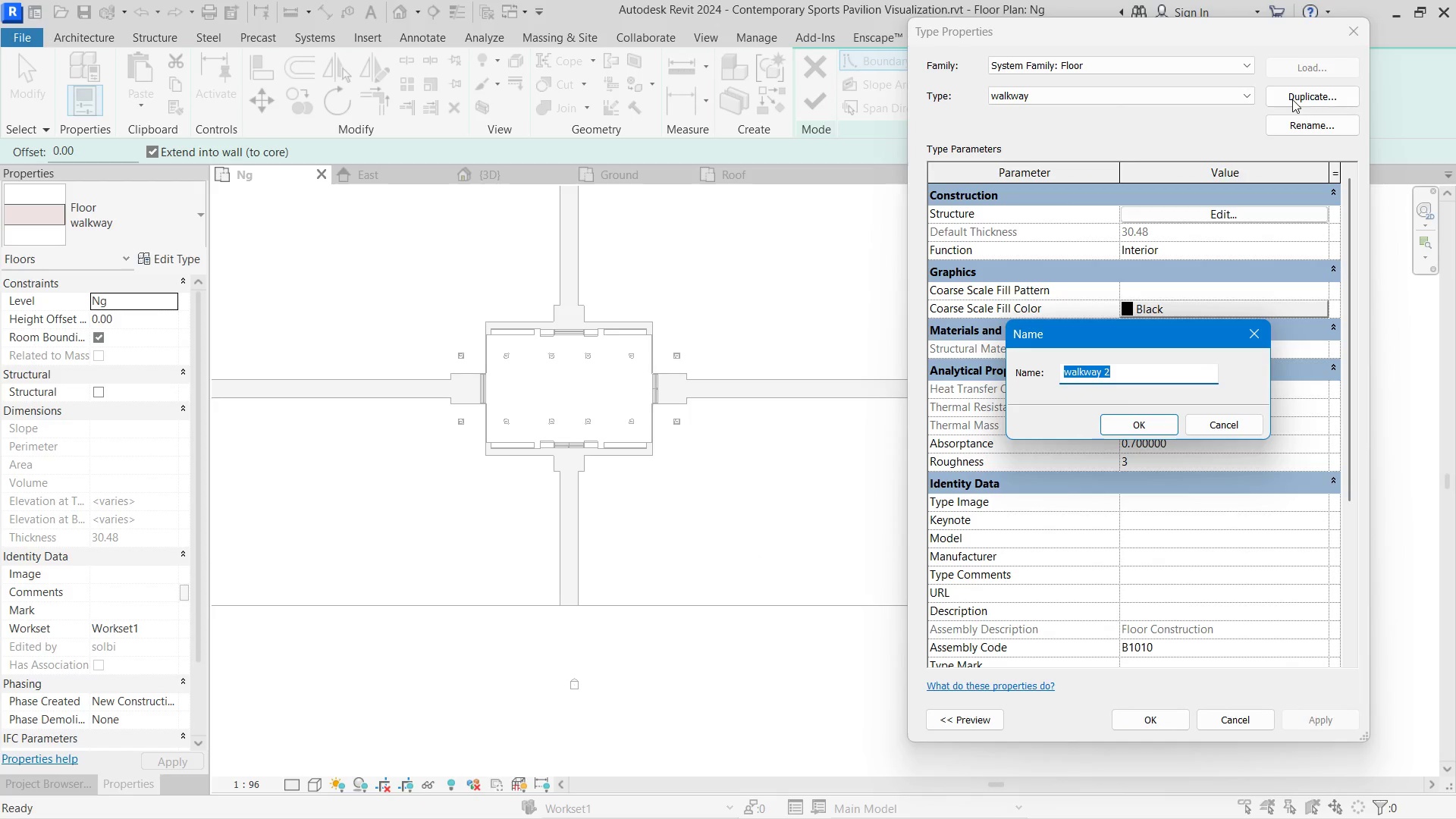 
type(snad)
 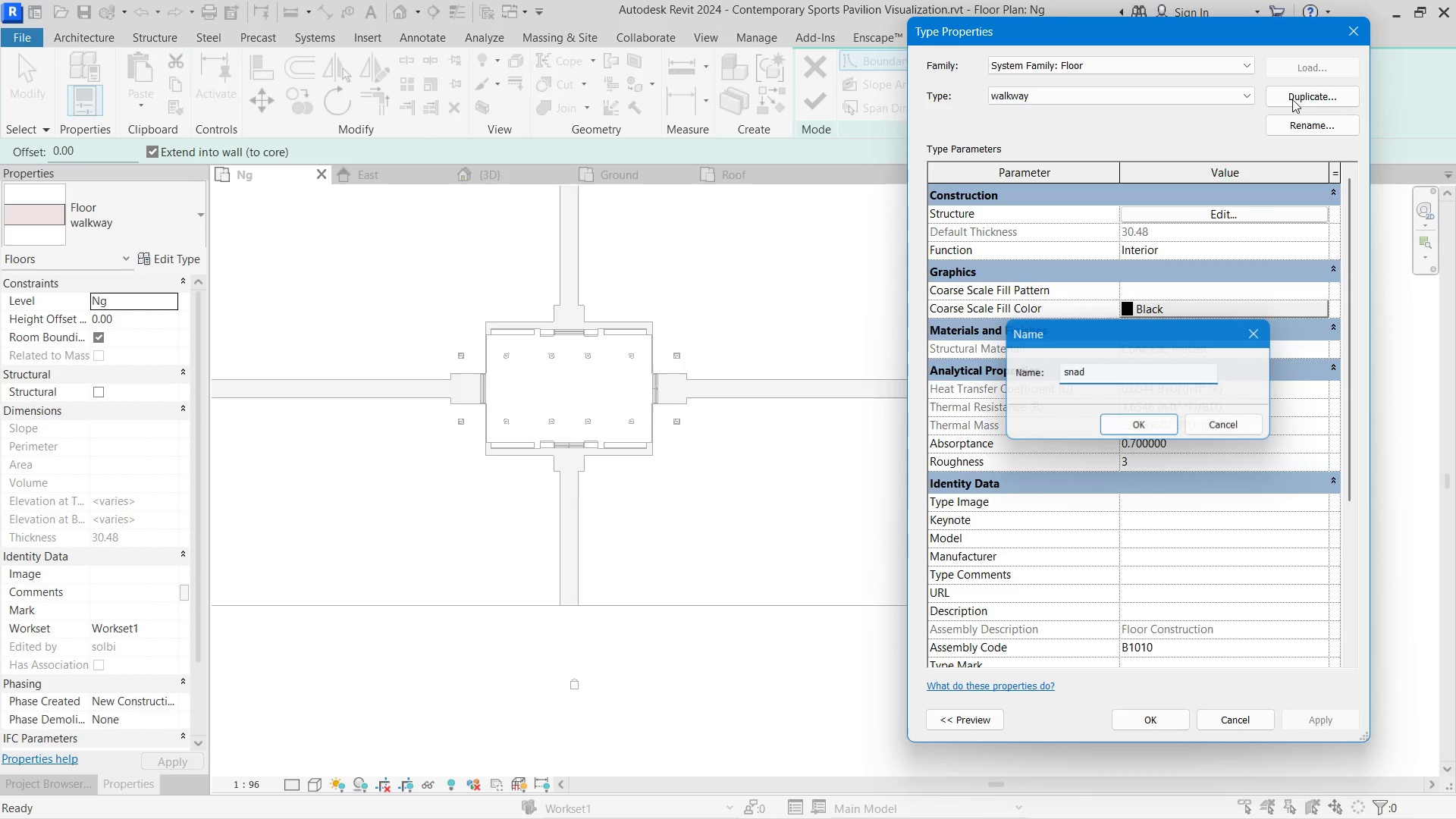 
key(Enter)
 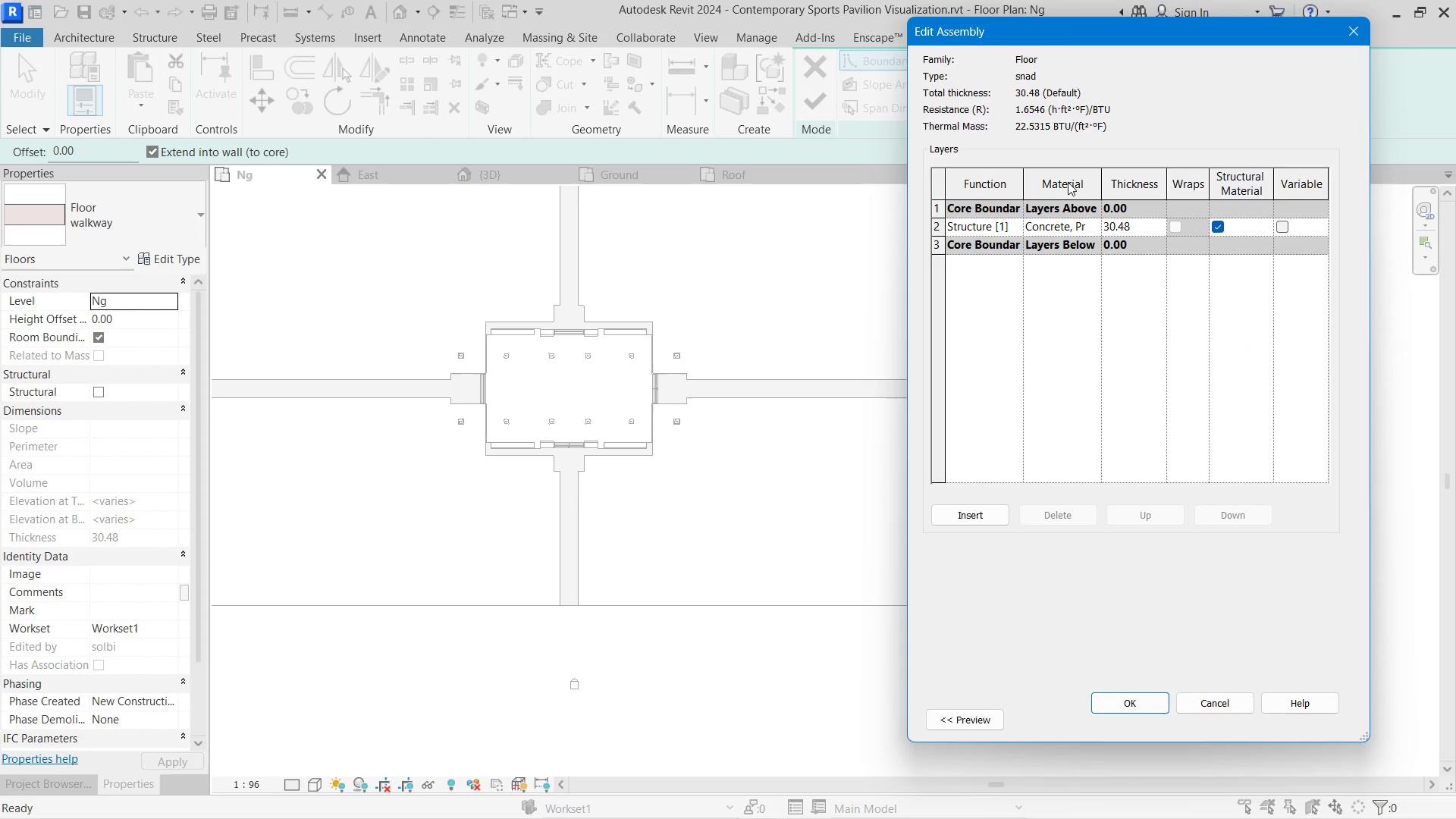 
left_click_drag(start_coordinate=[1087, 224], to_coordinate=[1091, 225])
 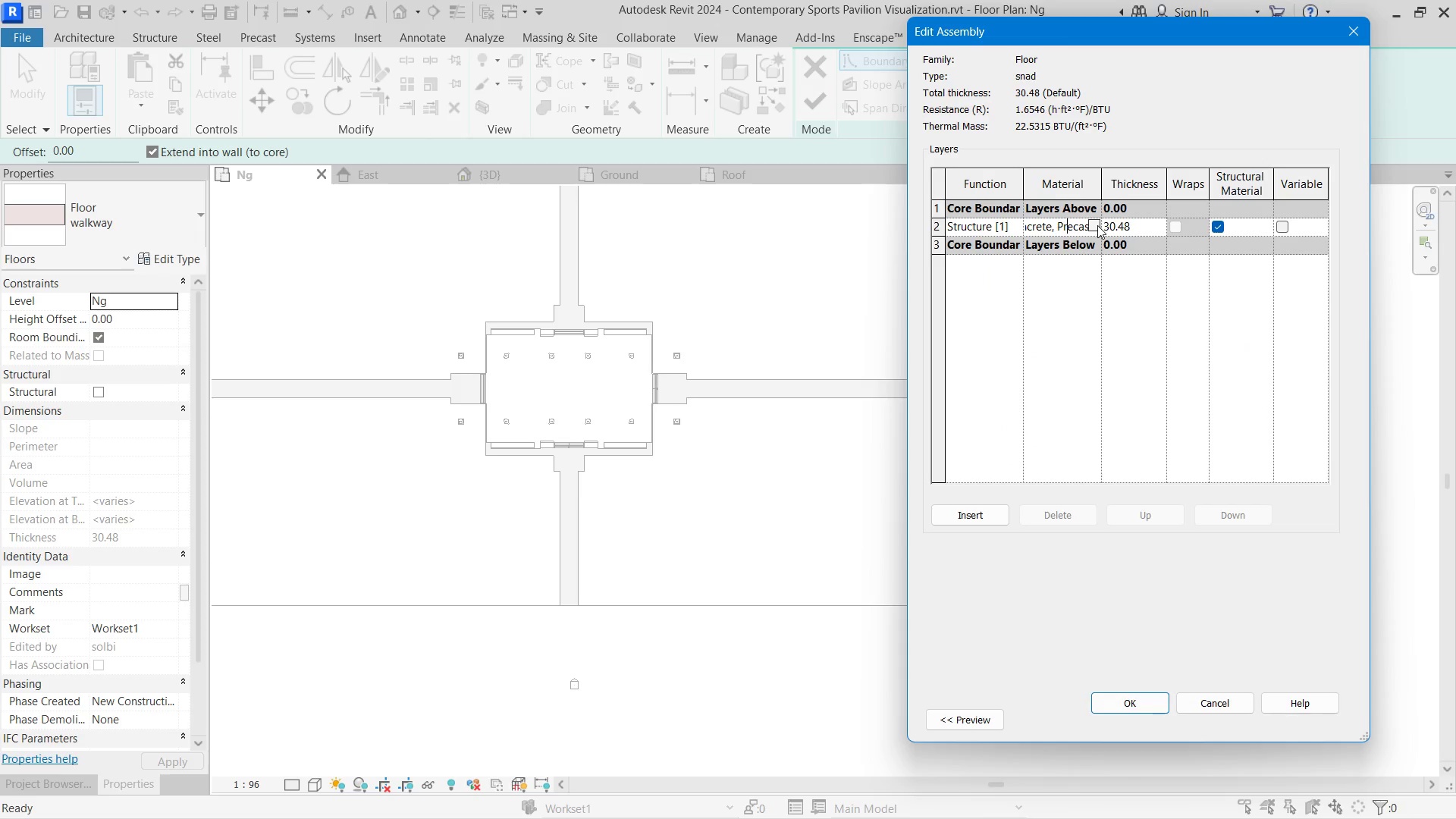 
left_click([1097, 225])
 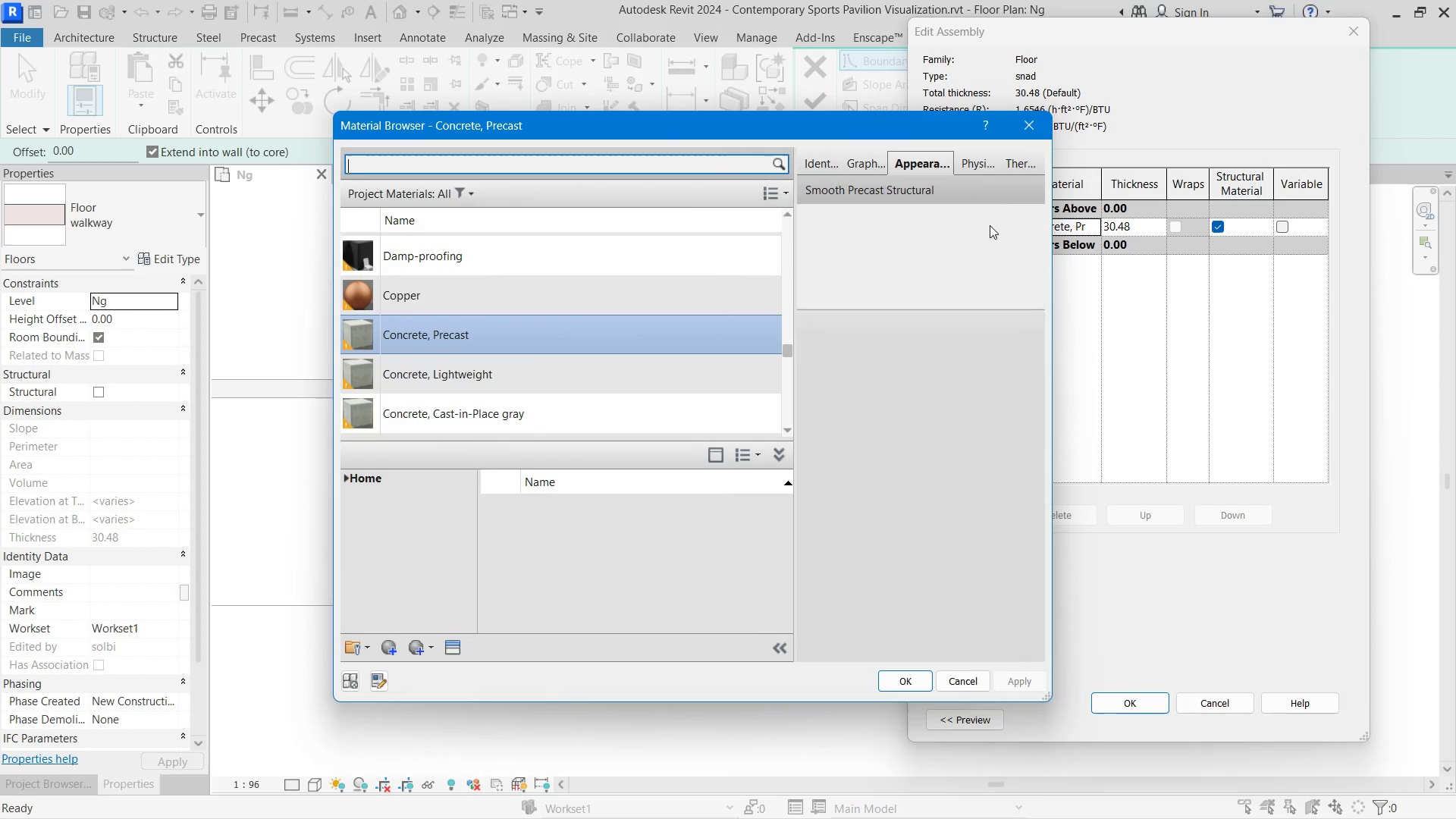 
type(sand)
 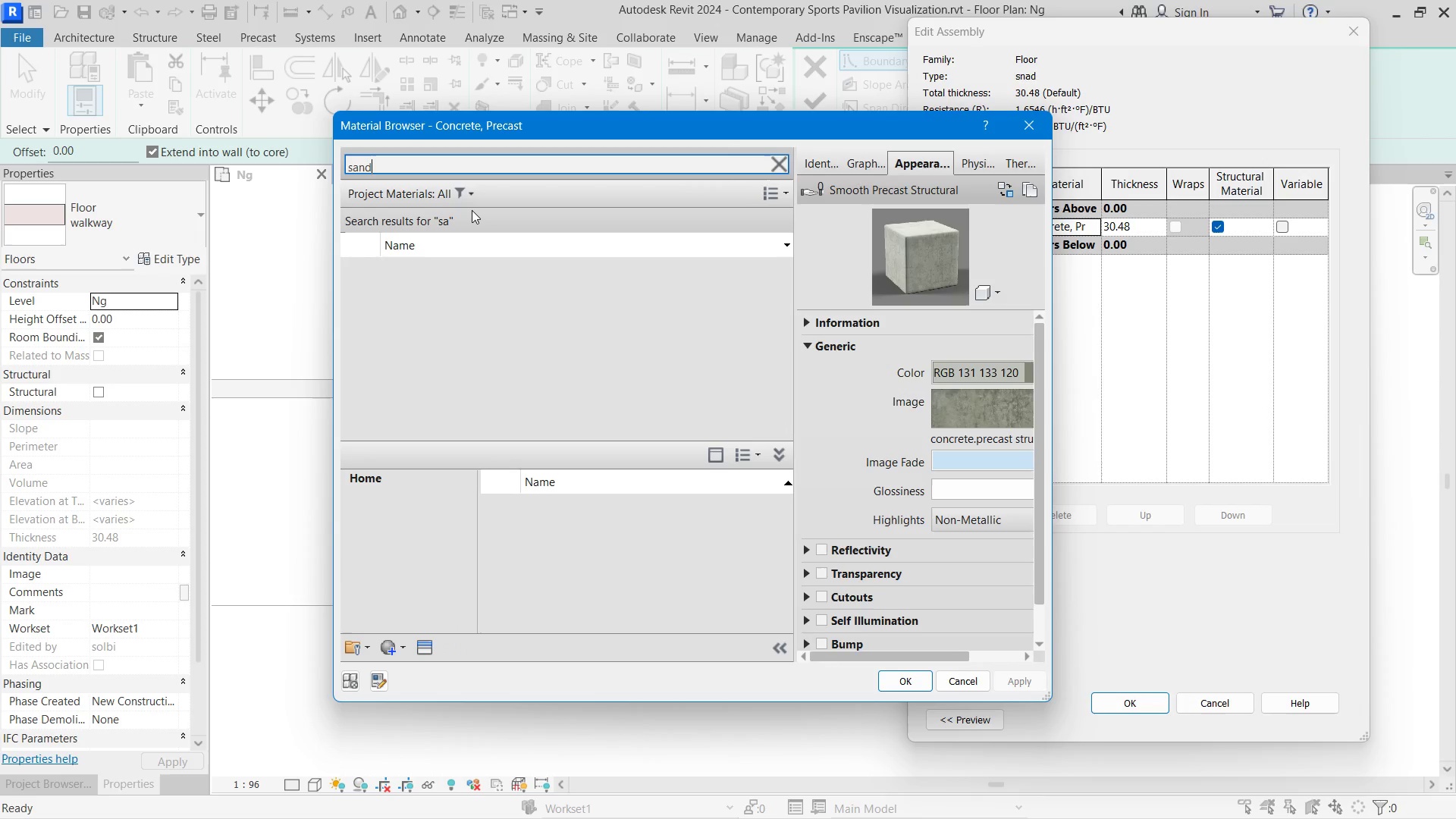 
key(Enter)
 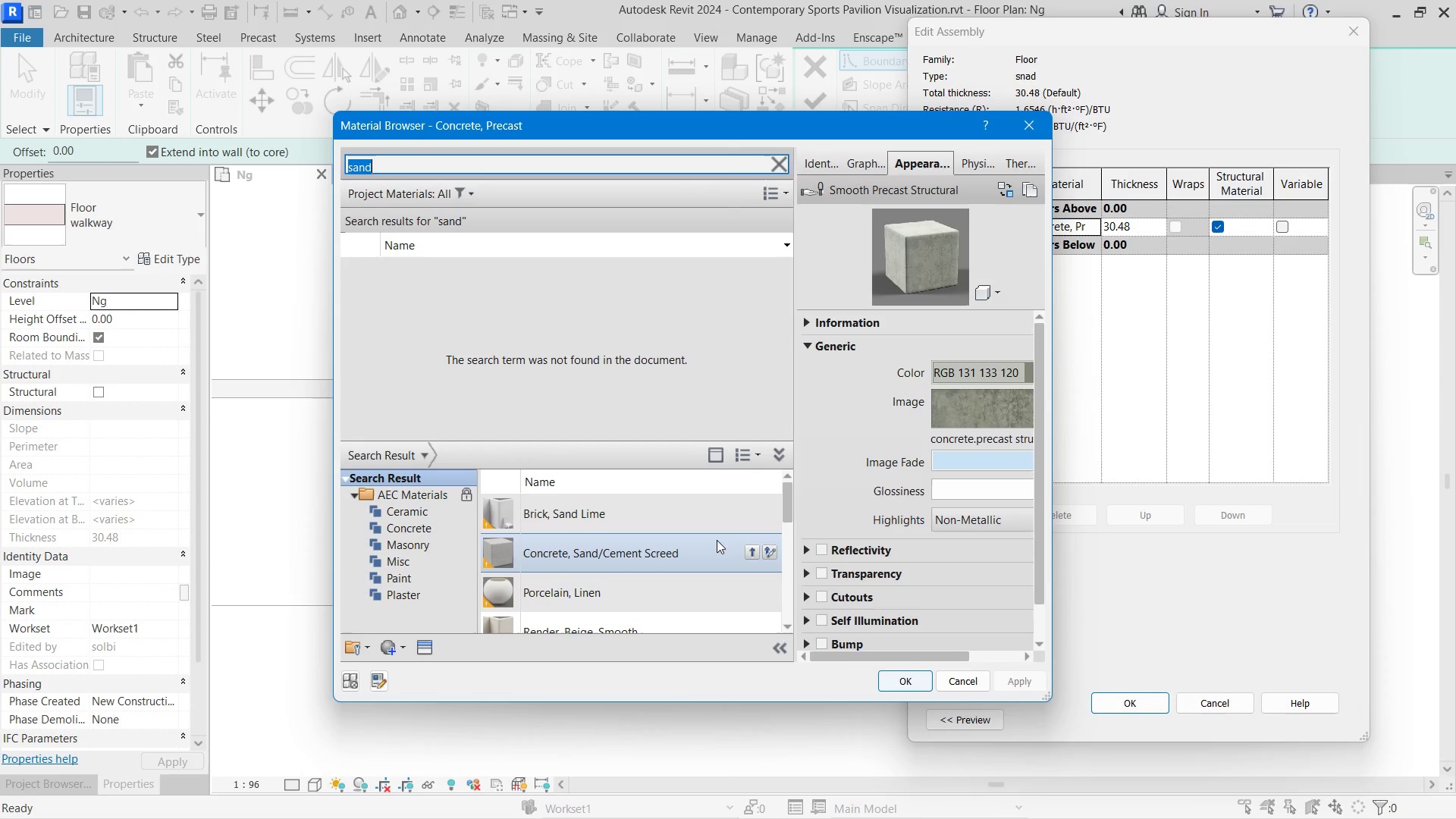 
scroll: coordinate [601, 507], scroll_direction: down, amount: 2.0
 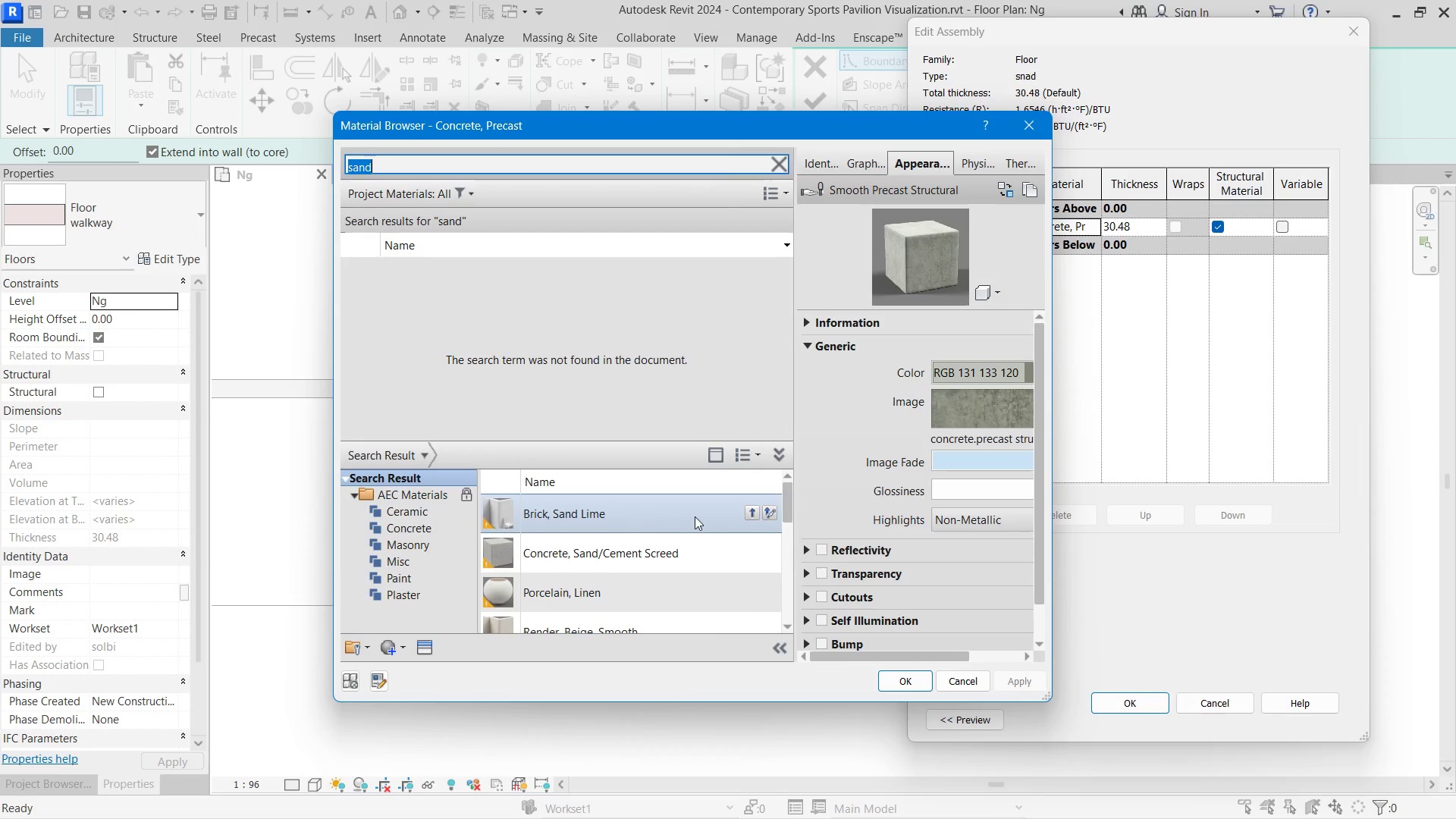 
left_click([697, 516])
 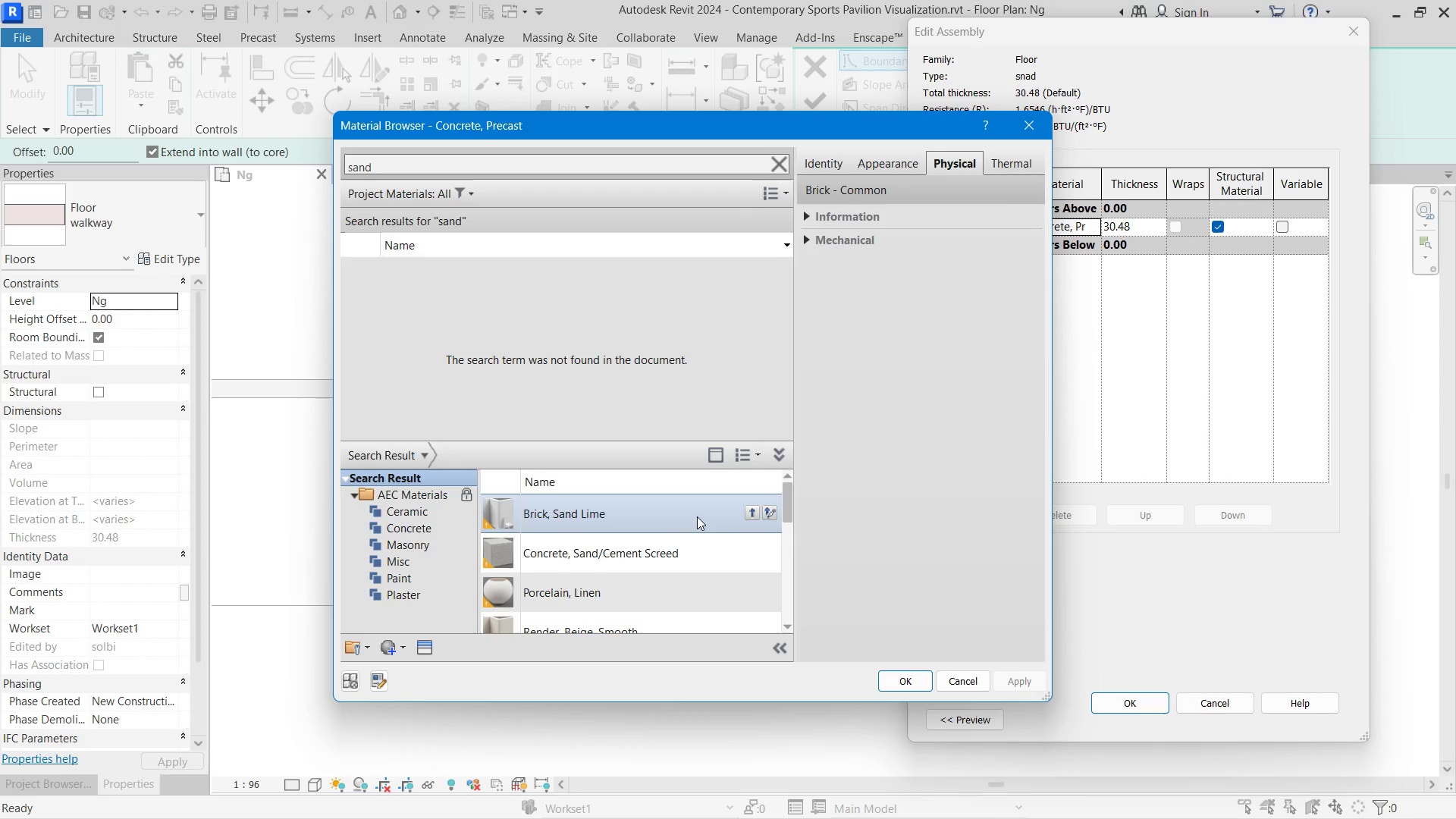 
scroll: coordinate [662, 537], scroll_direction: up, amount: 2.0
 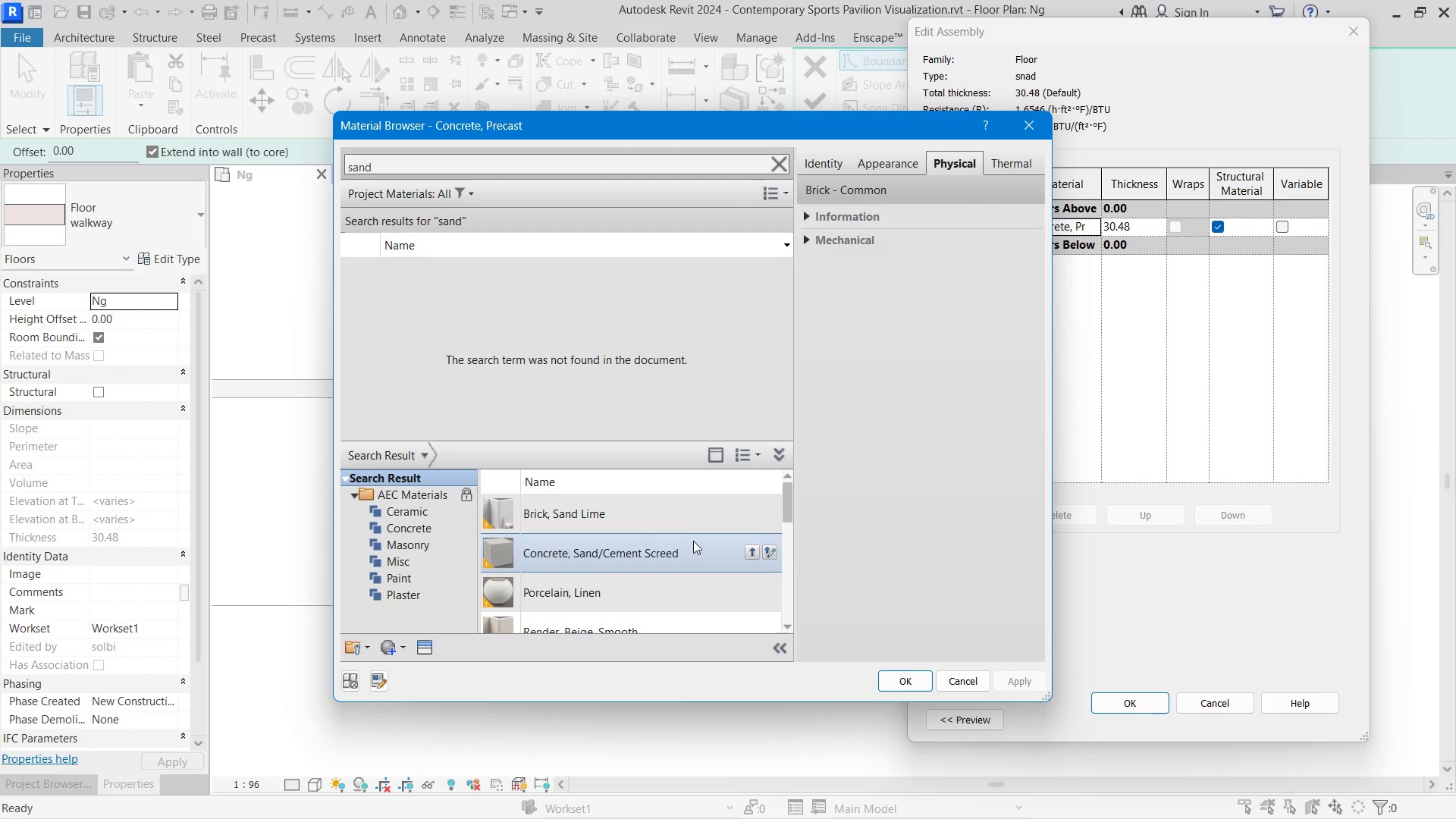 
left_click([697, 542])
 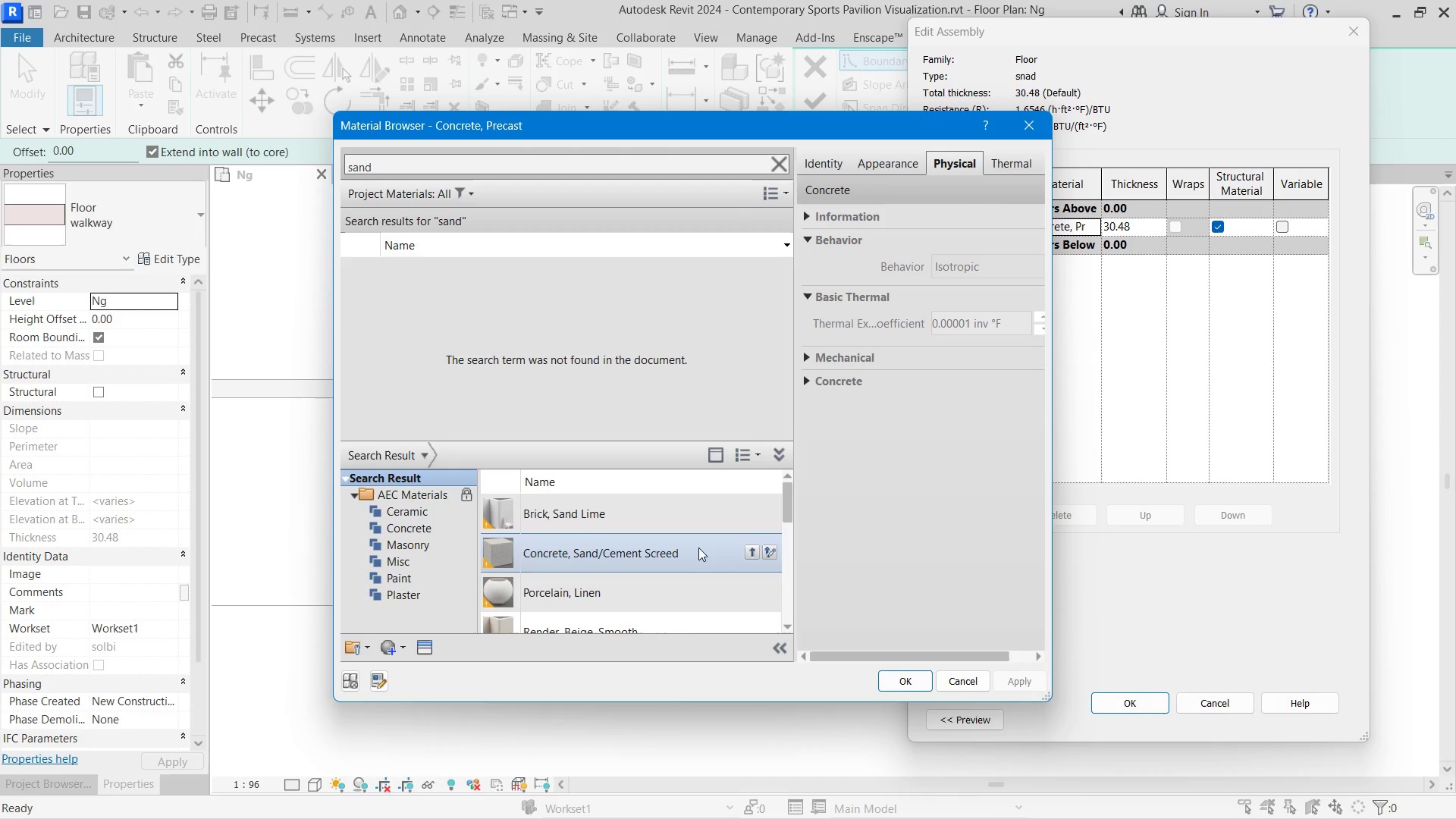 
scroll: coordinate [641, 587], scroll_direction: down, amount: 3.0
 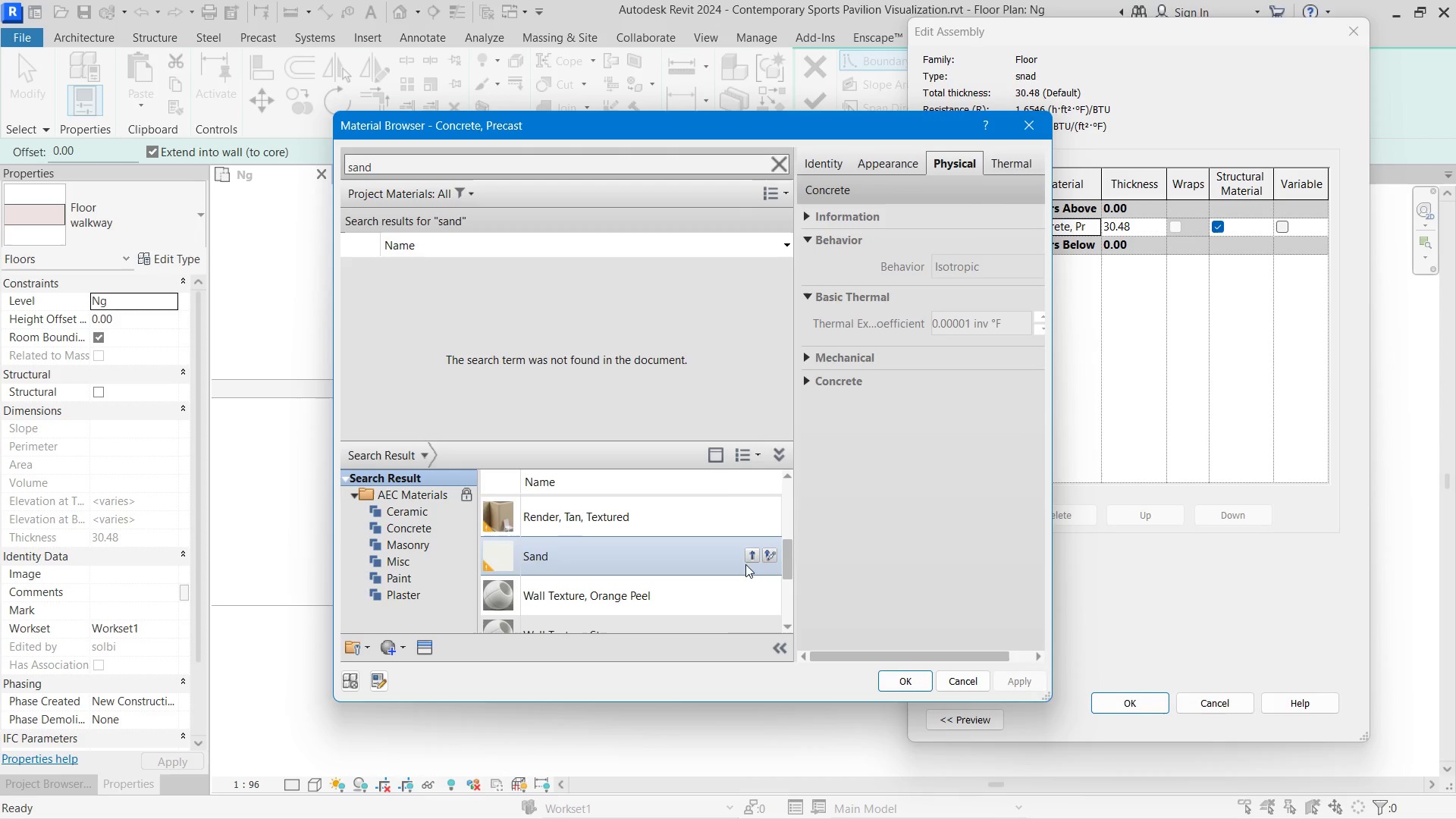 
left_click([750, 561])
 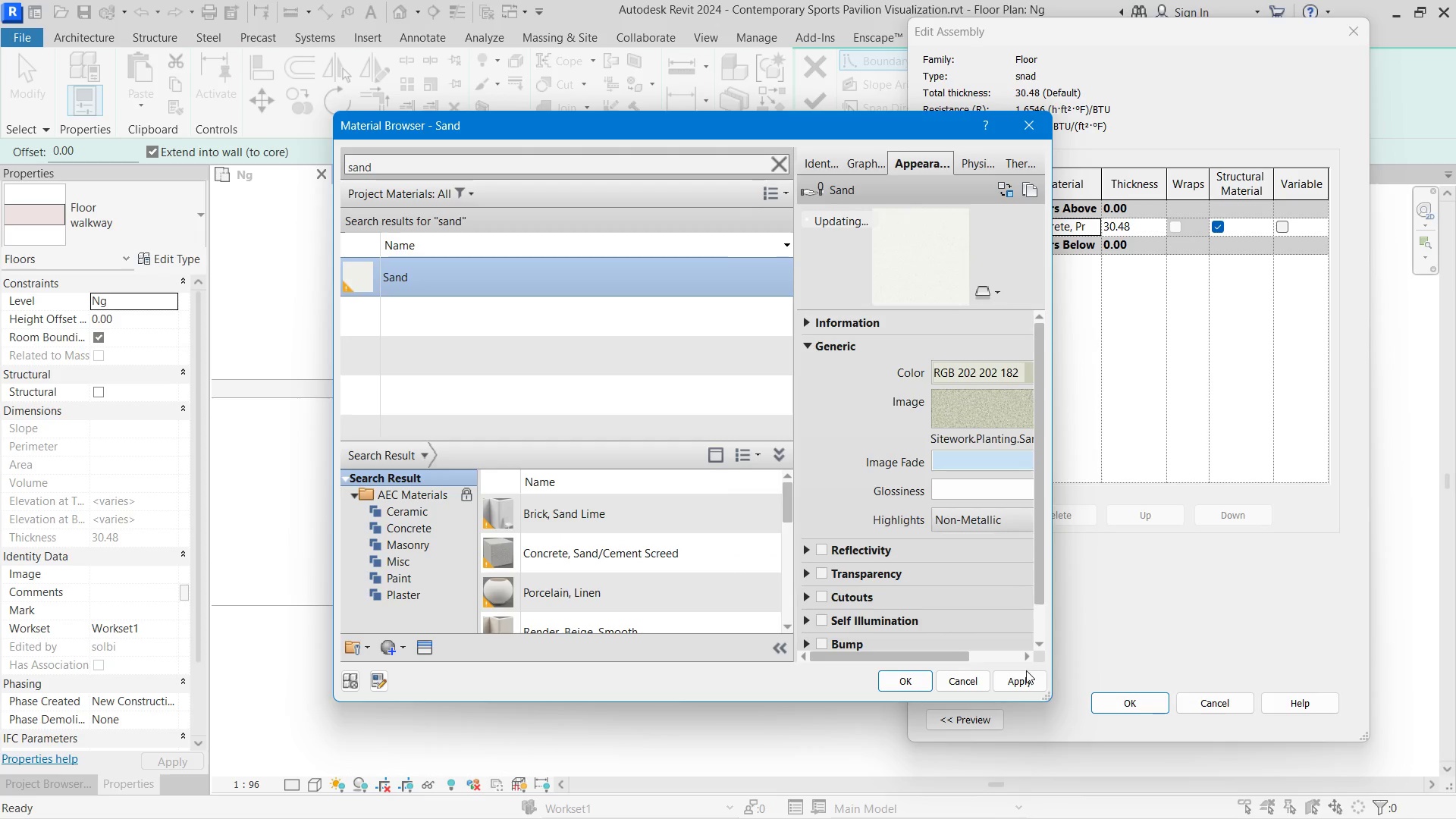 
left_click([1030, 674])
 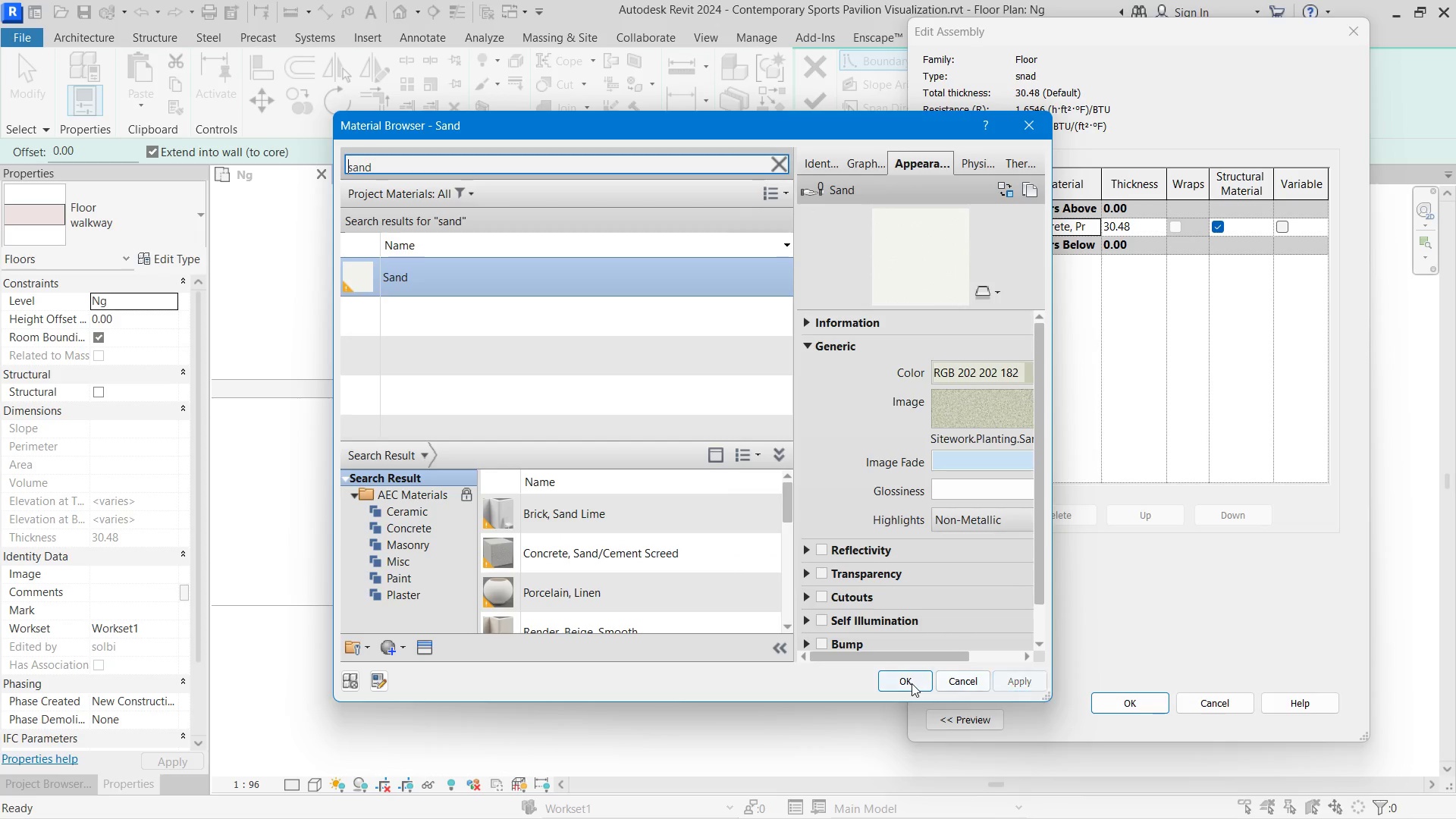 
left_click([912, 683])
 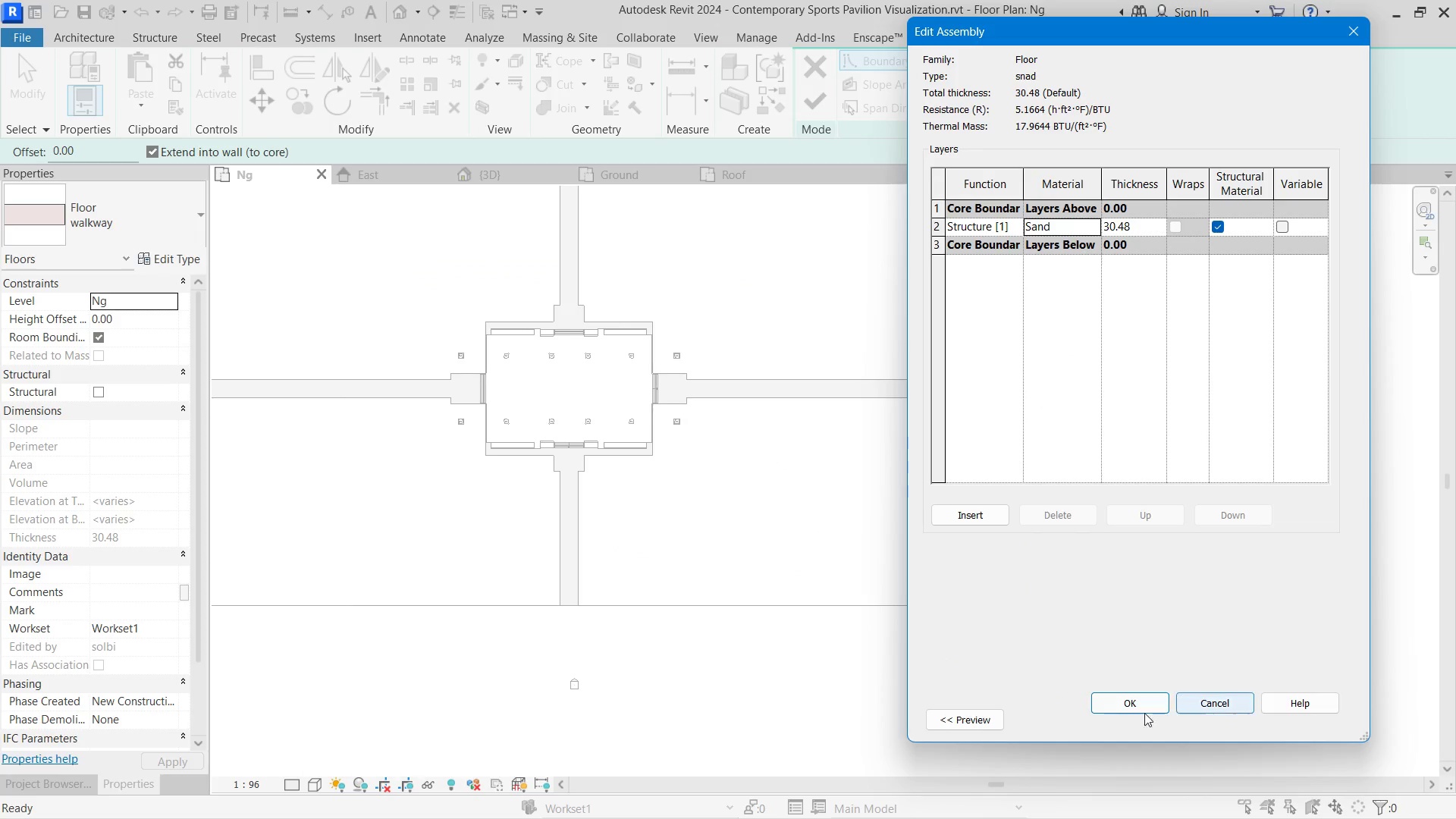 
left_click([1128, 713])
 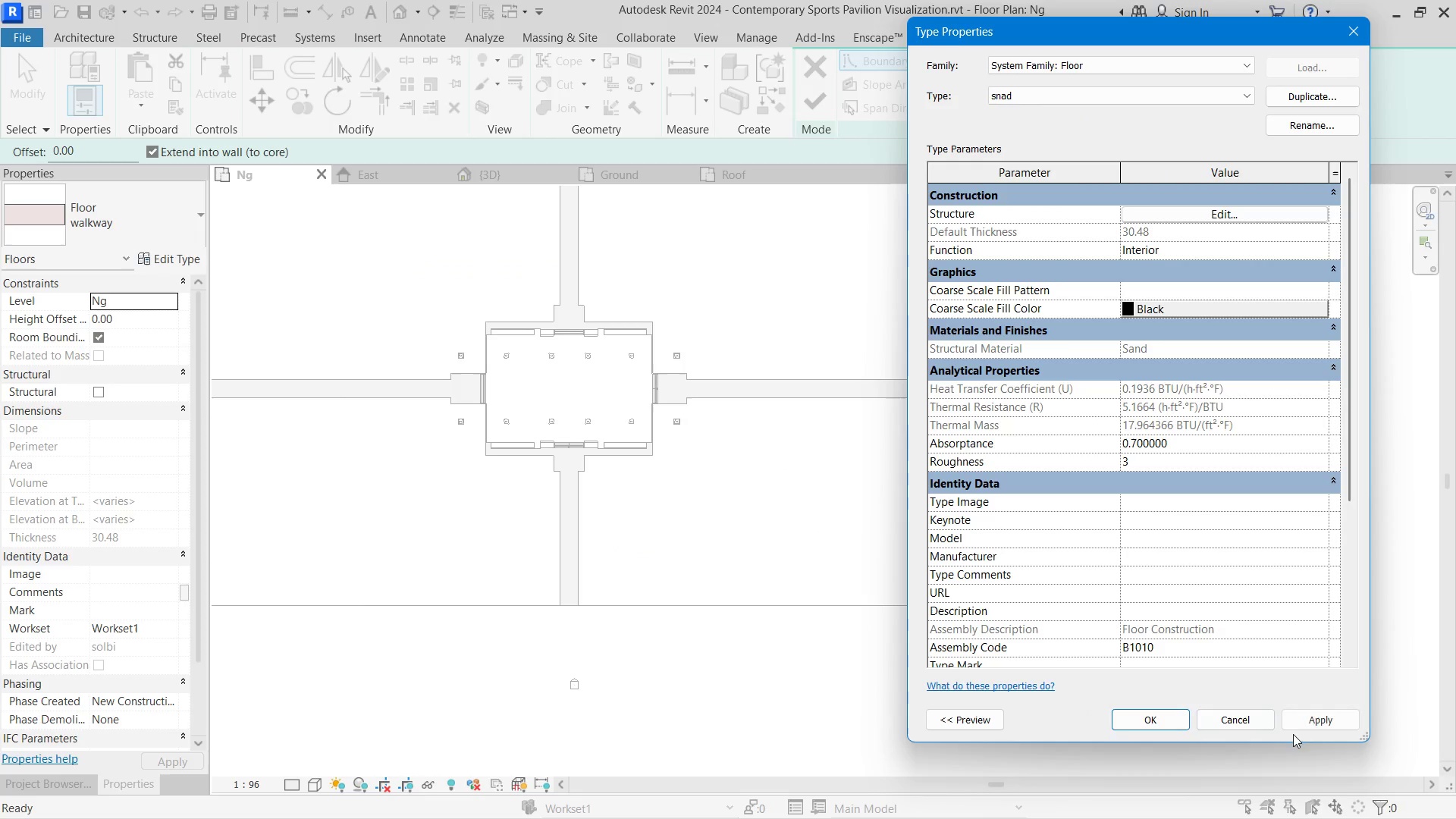 
left_click([1330, 723])
 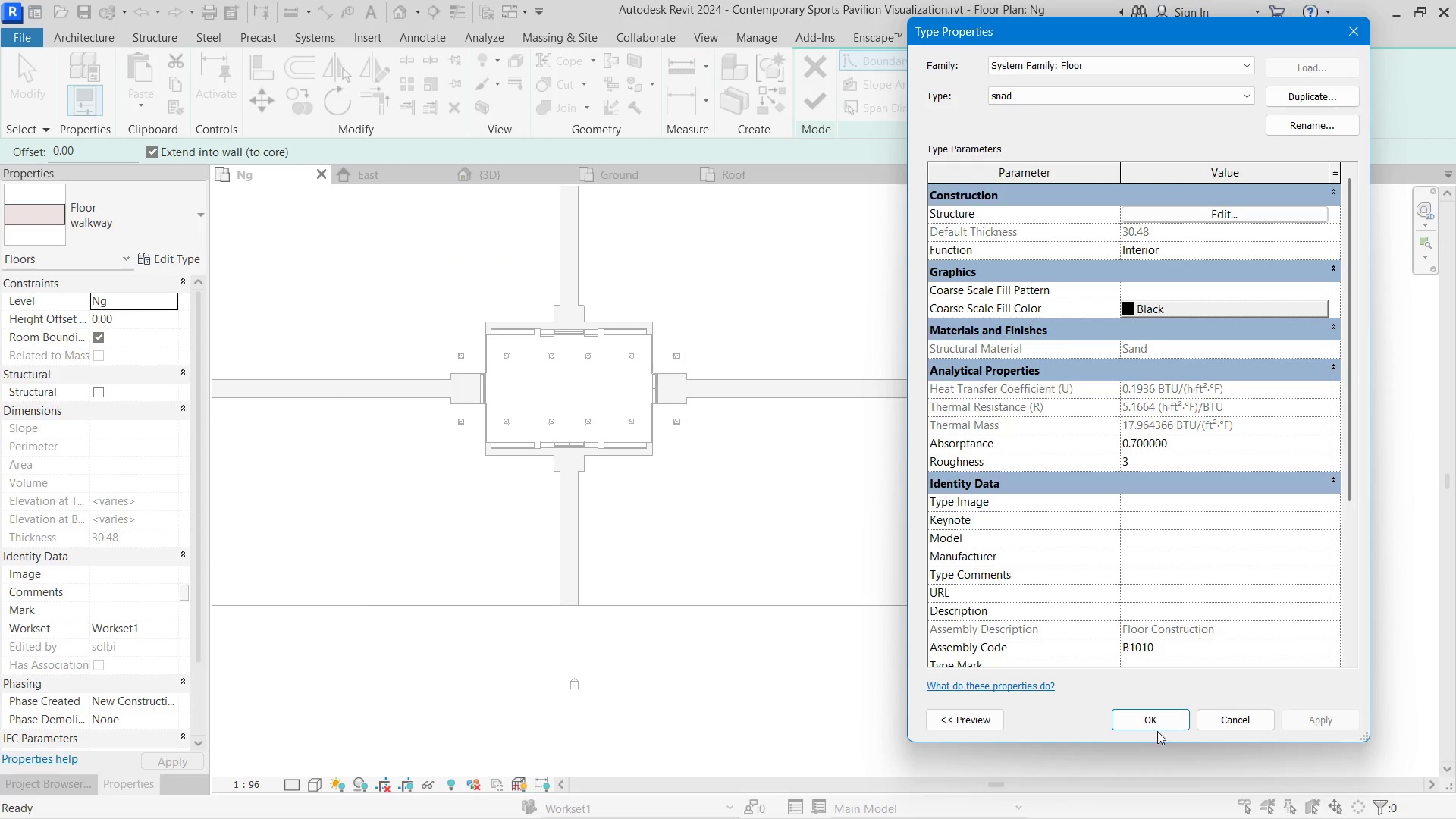 
left_click([1156, 728])
 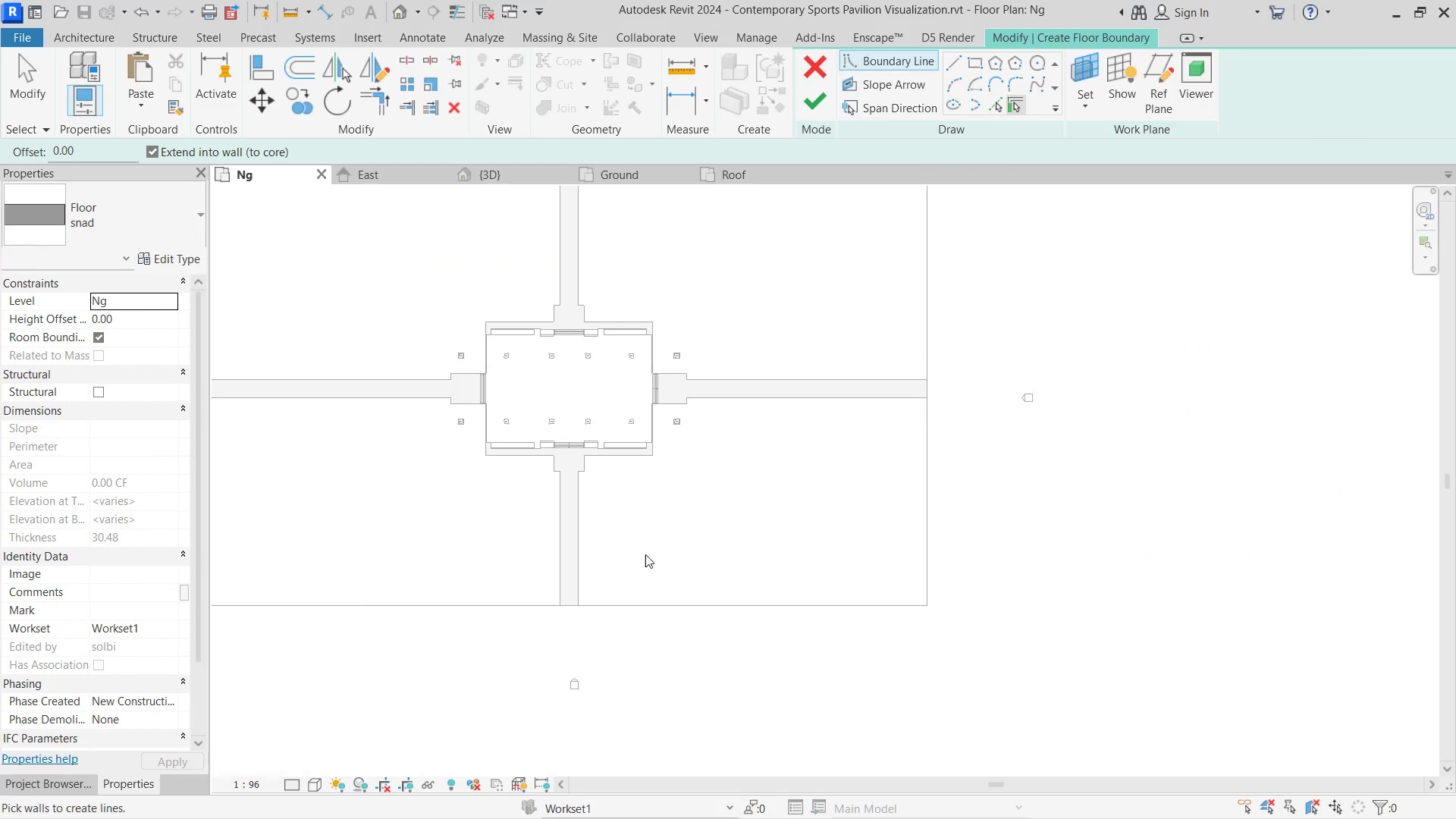 
scroll: coordinate [607, 493], scroll_direction: up, amount: 5.0
 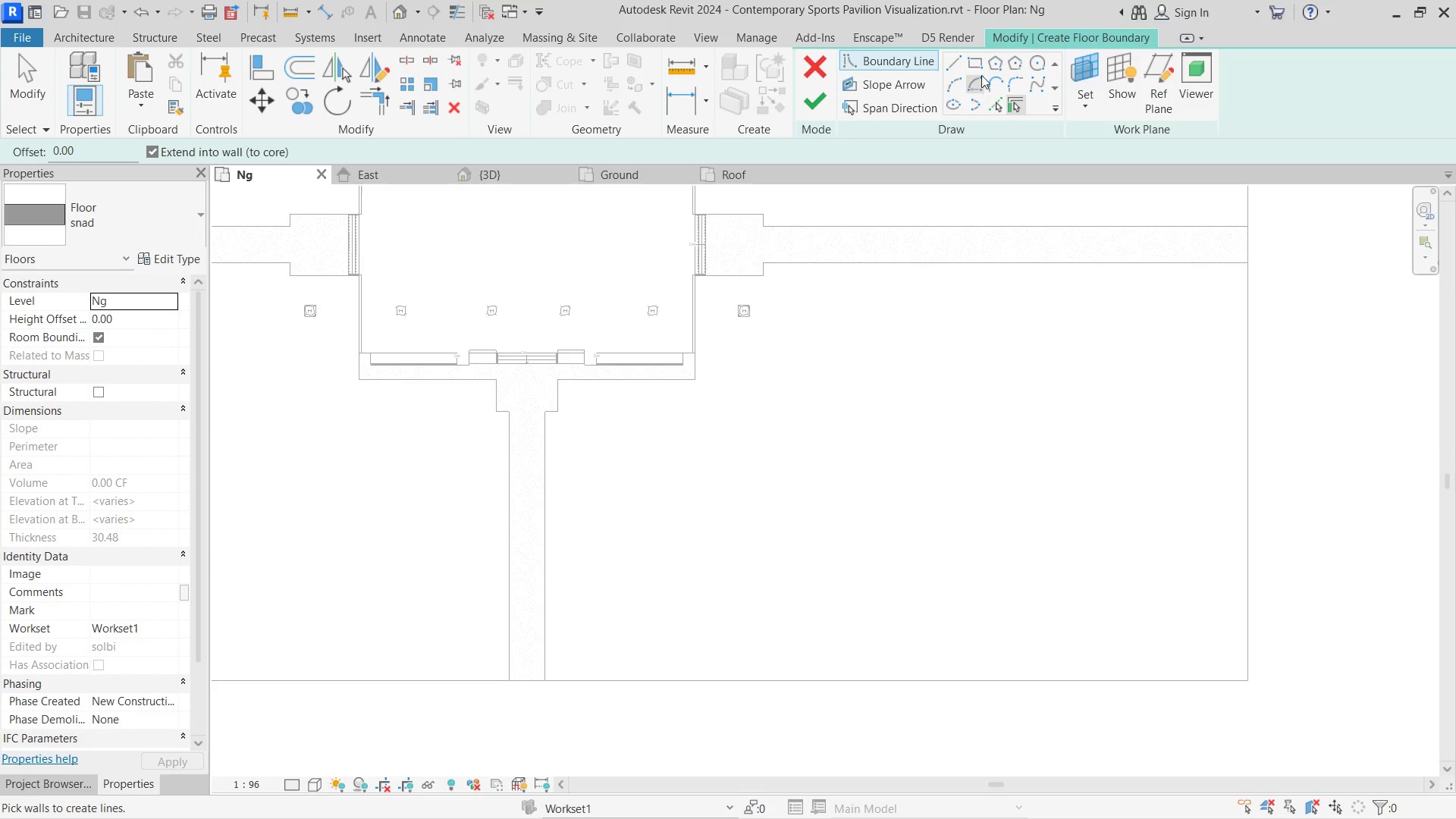 
left_click([977, 65])
 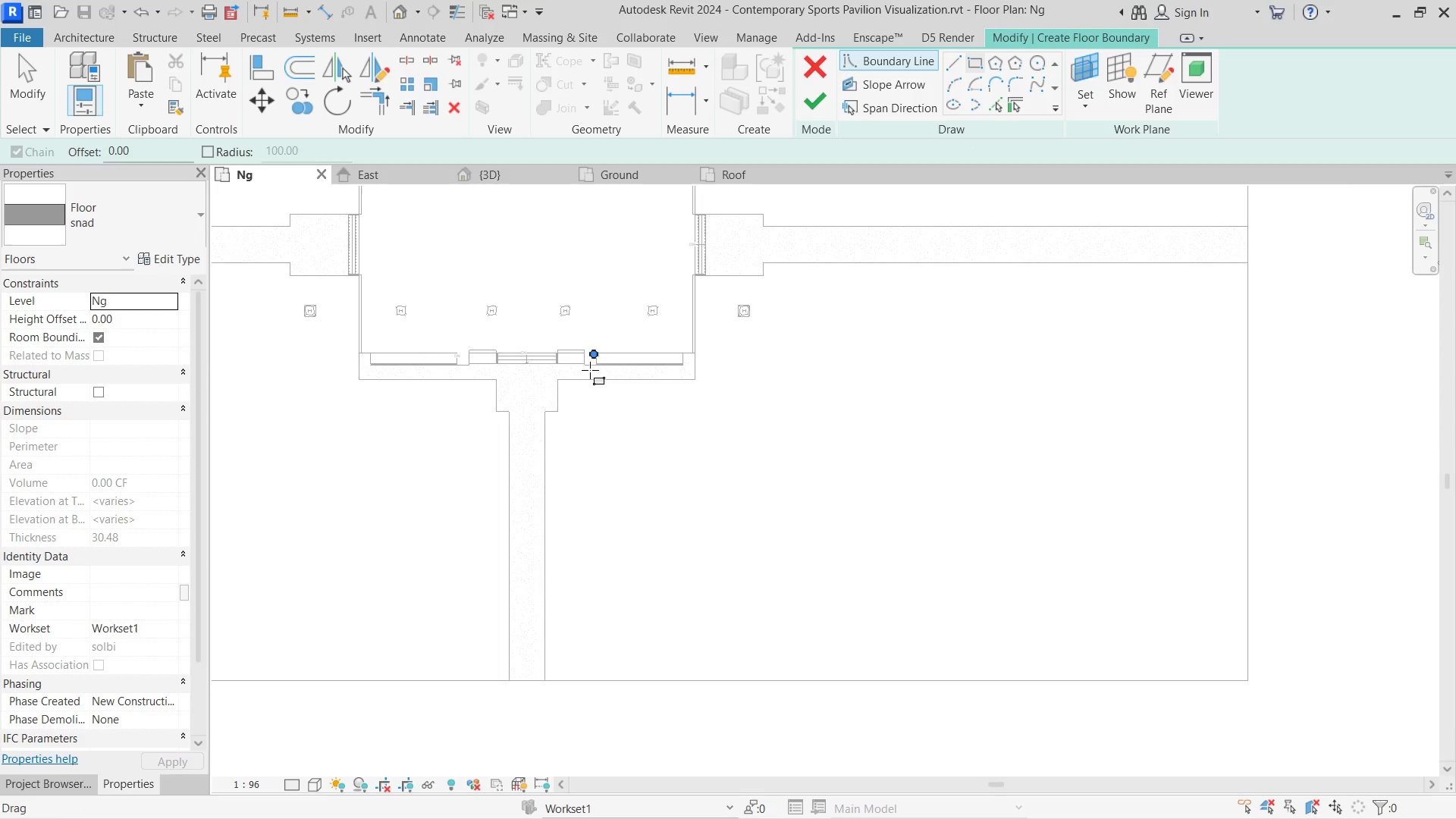 
scroll: coordinate [594, 431], scroll_direction: up, amount: 6.0
 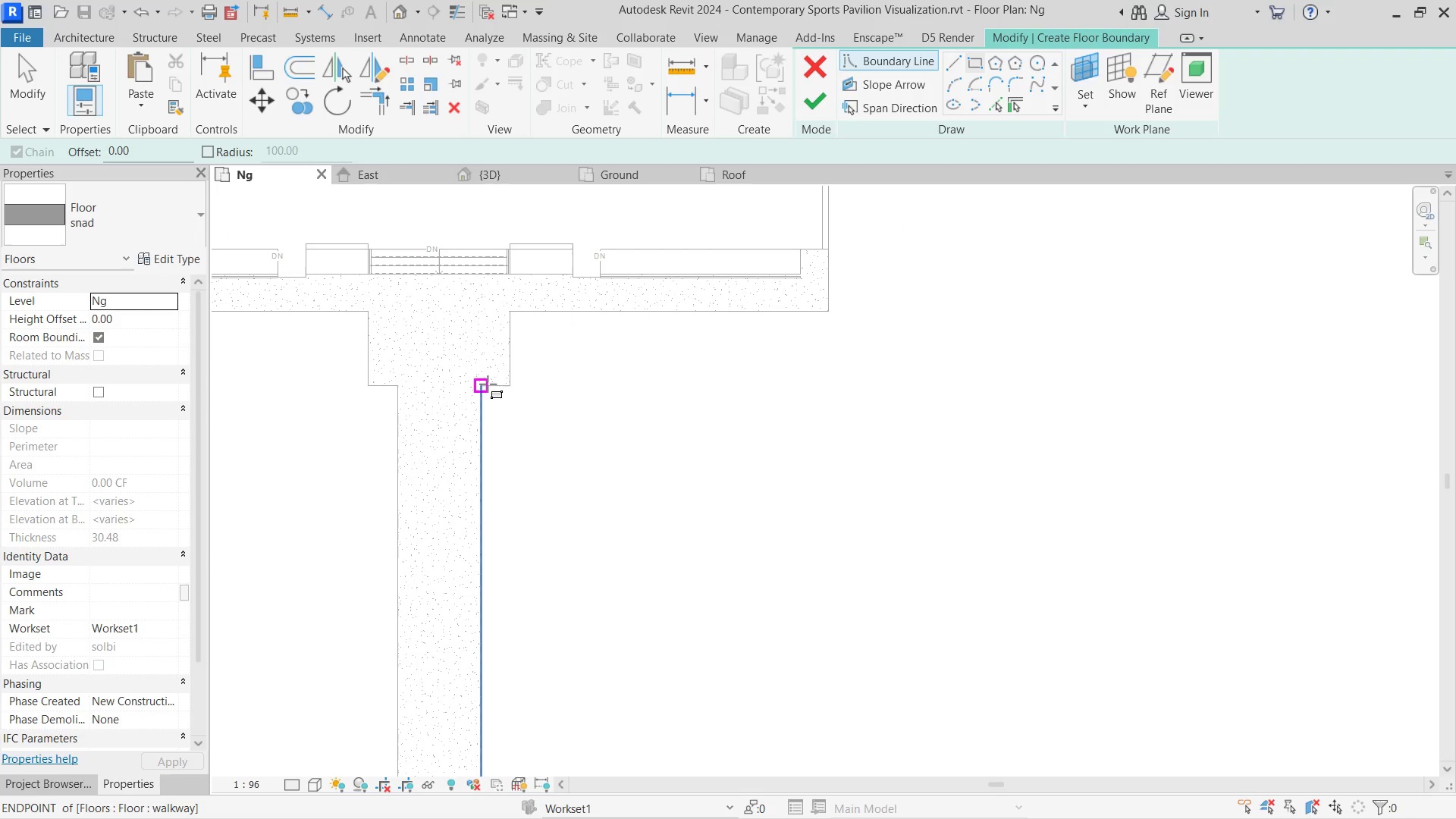 
left_click([488, 384])
 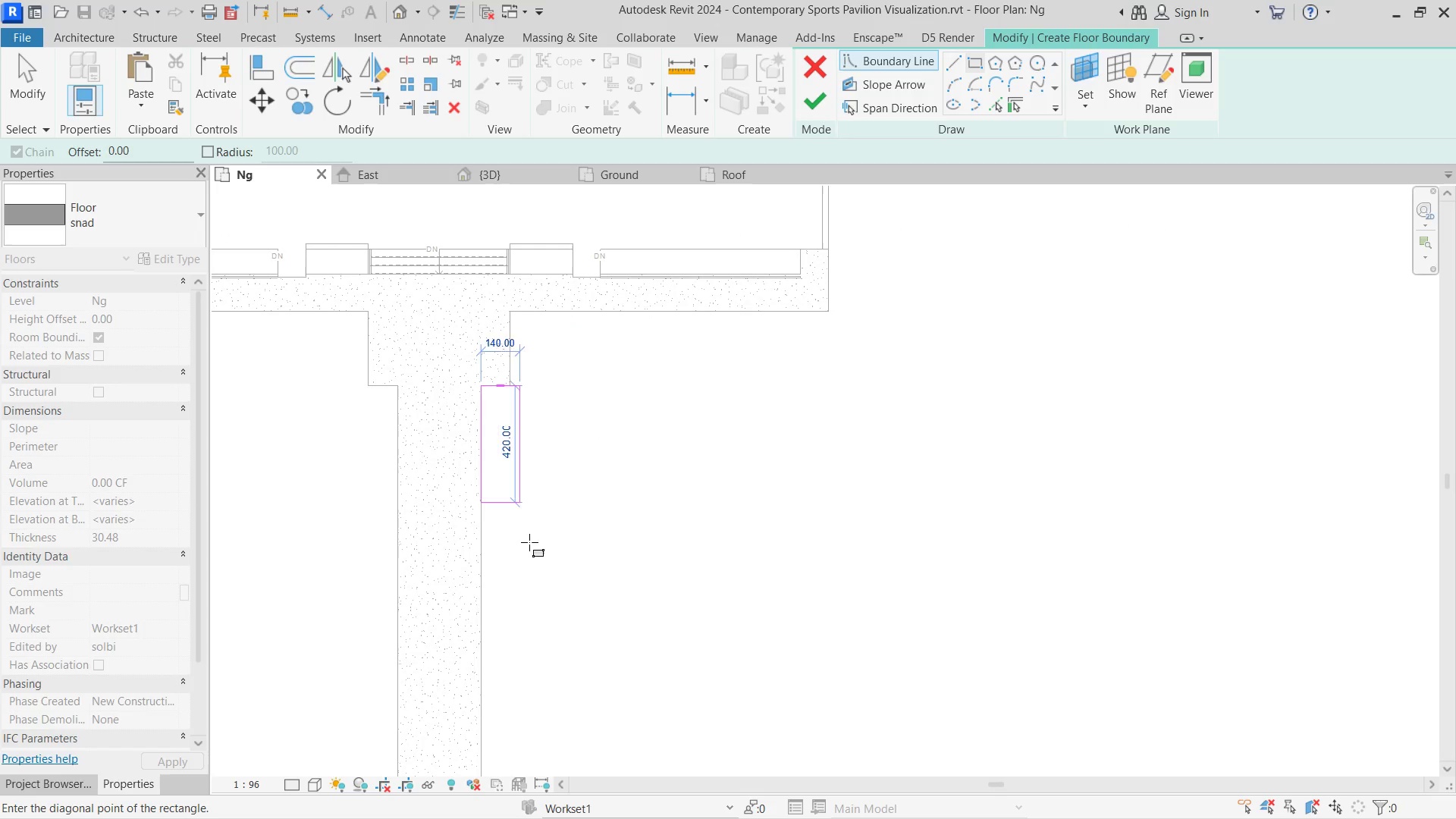 
scroll: coordinate [534, 593], scroll_direction: down, amount: 1.0
 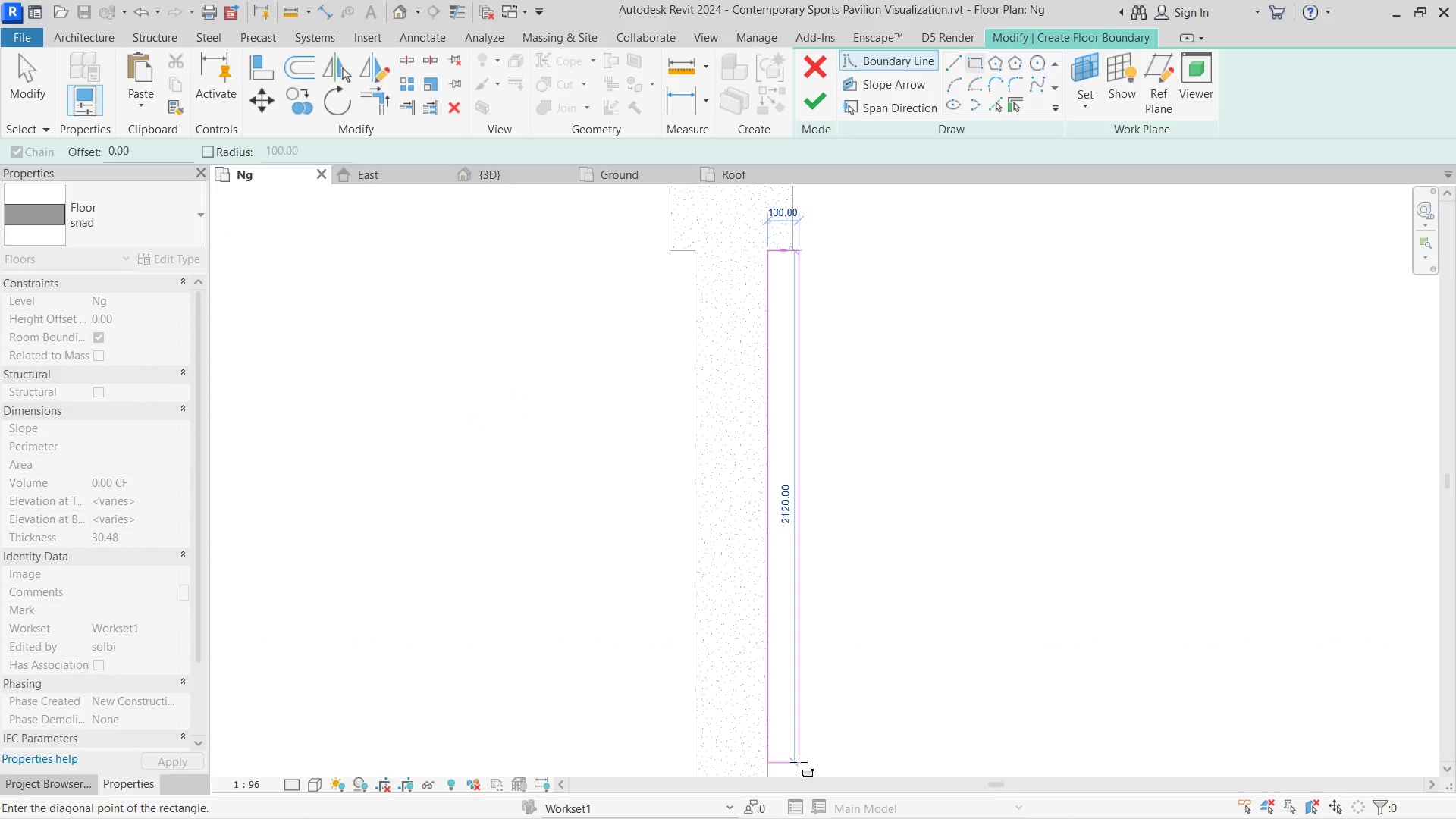 
left_click([793, 762])
 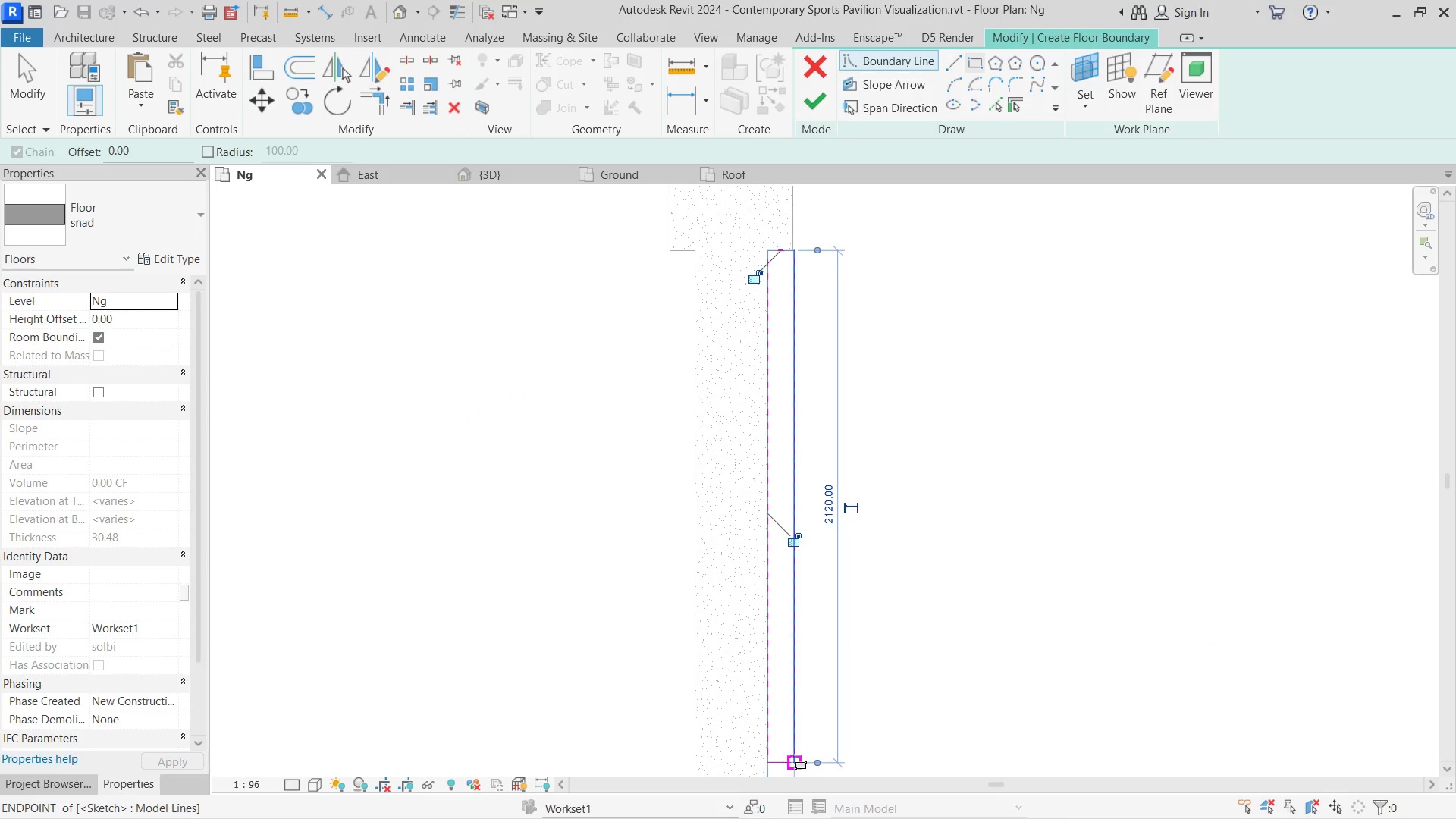 
key(Escape)
 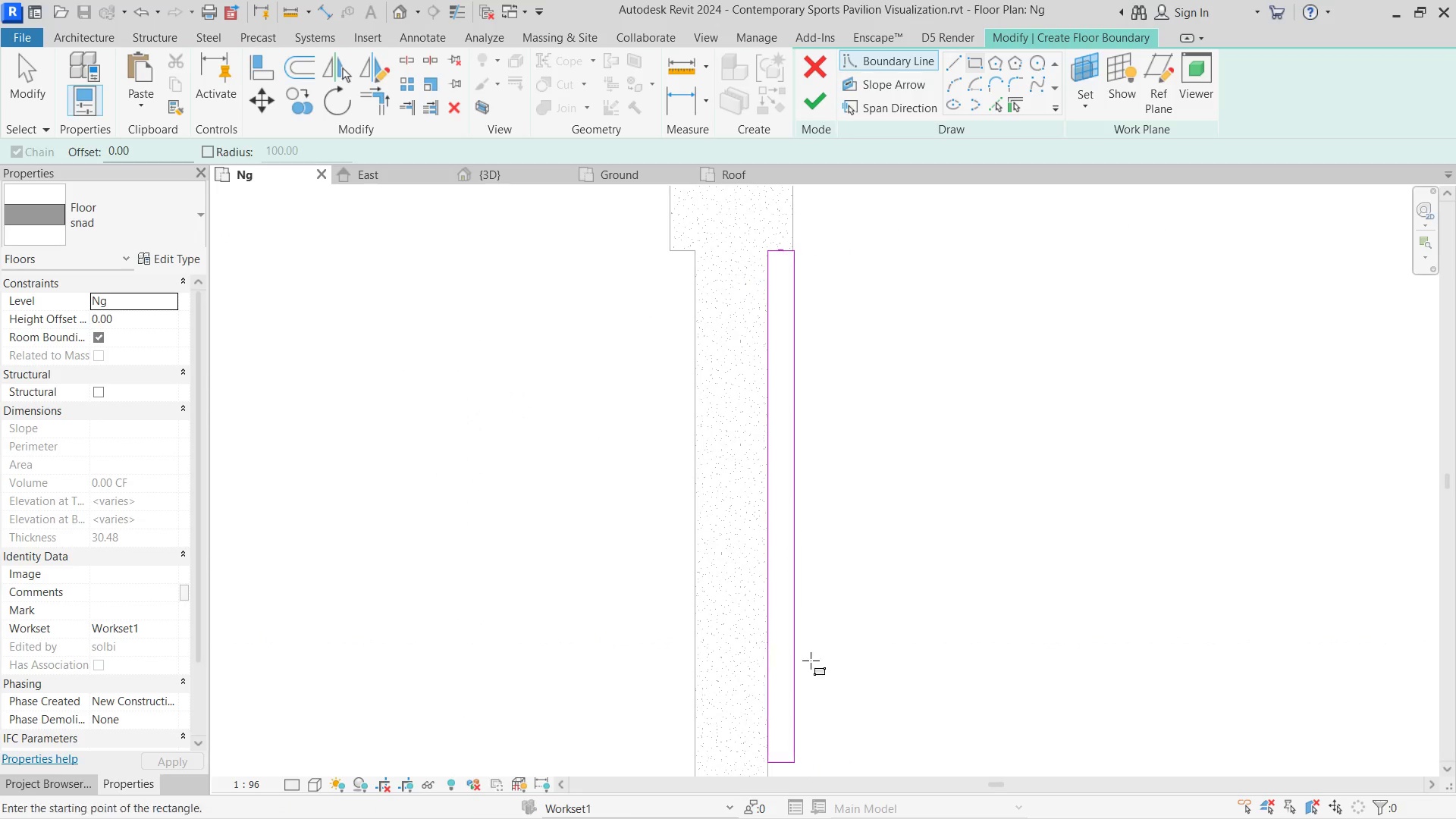 
key(Escape)
 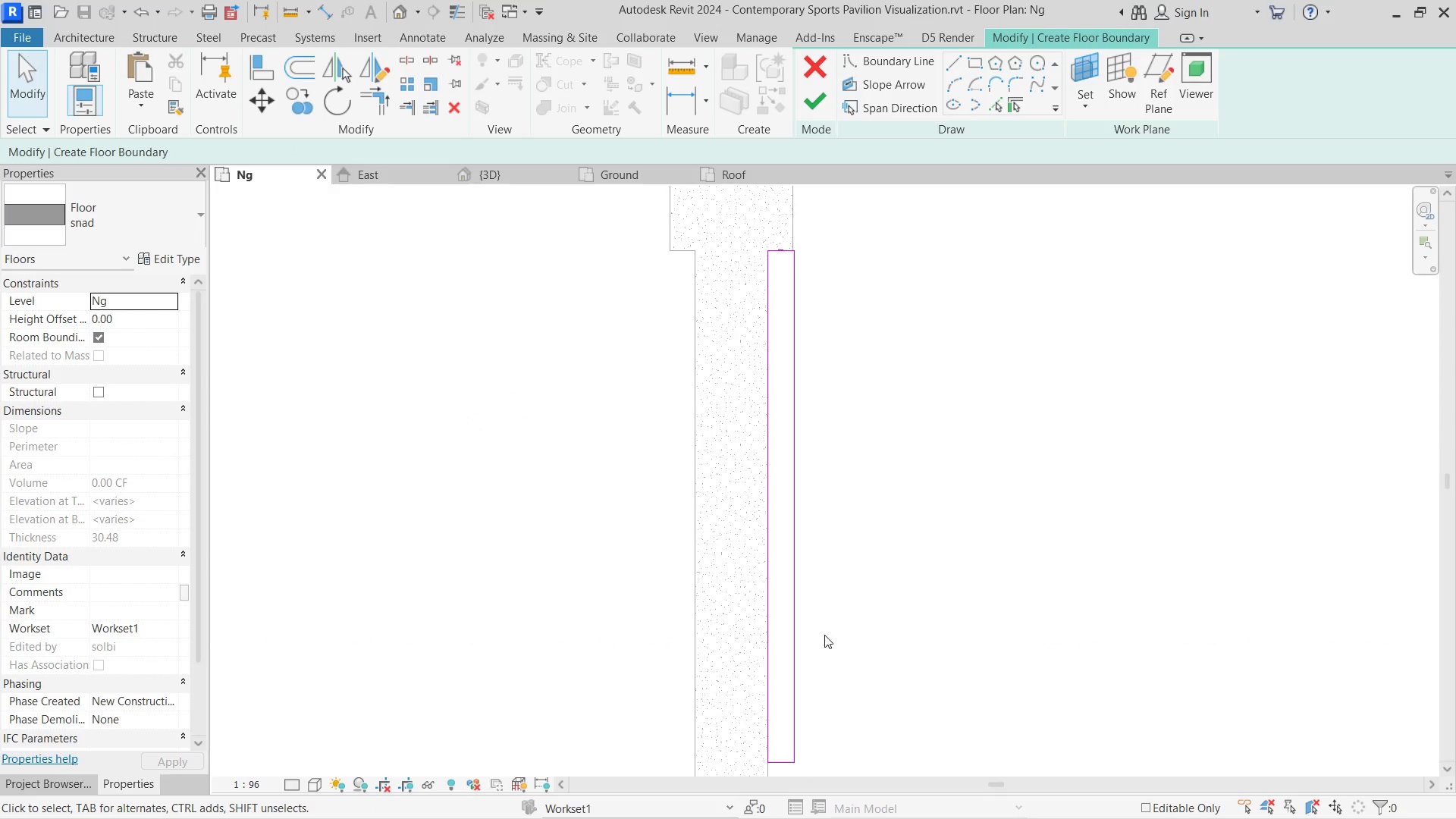 
key(Escape)
 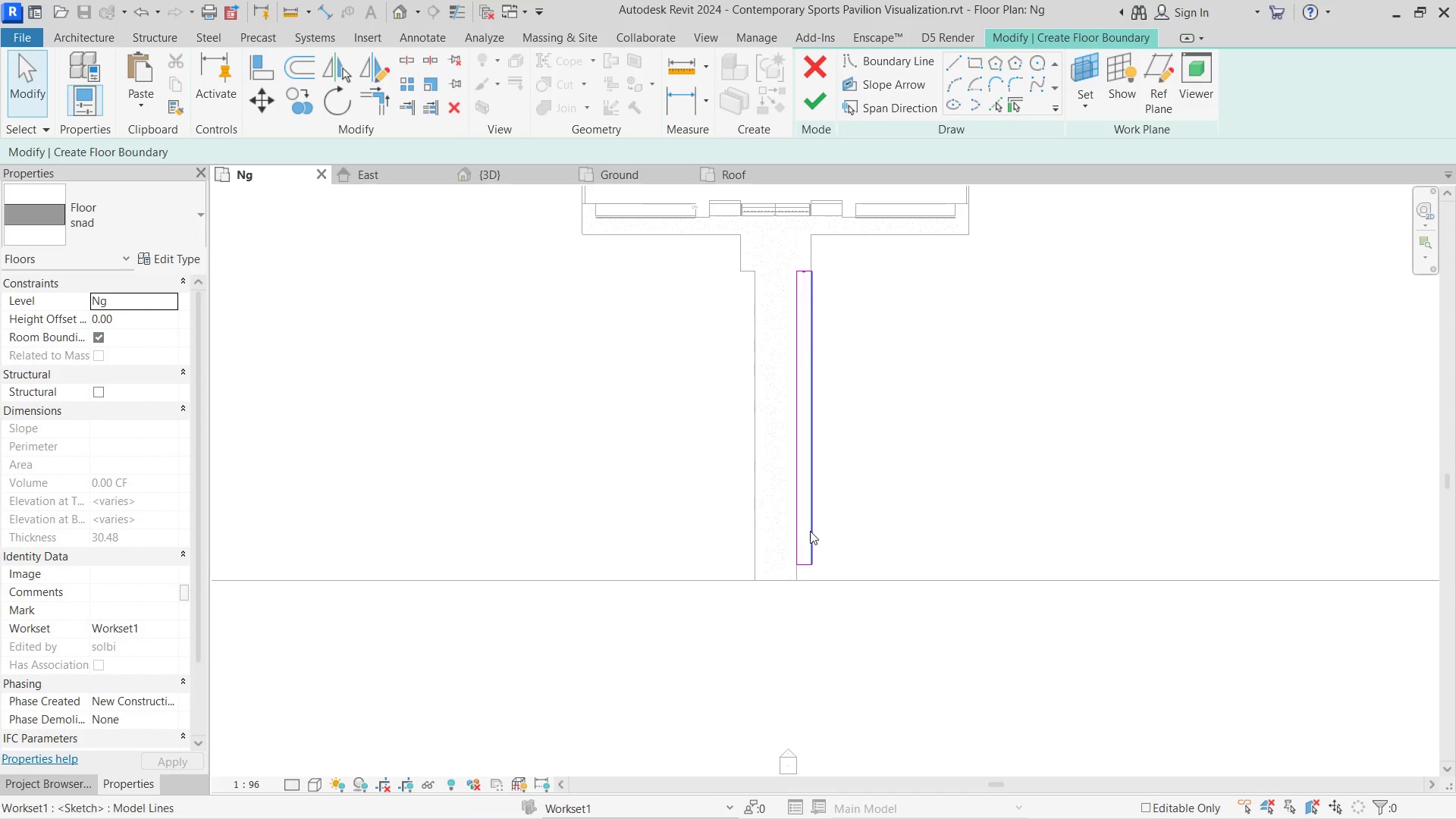 
scroll: coordinate [810, 708], scroll_direction: down, amount: 4.0
 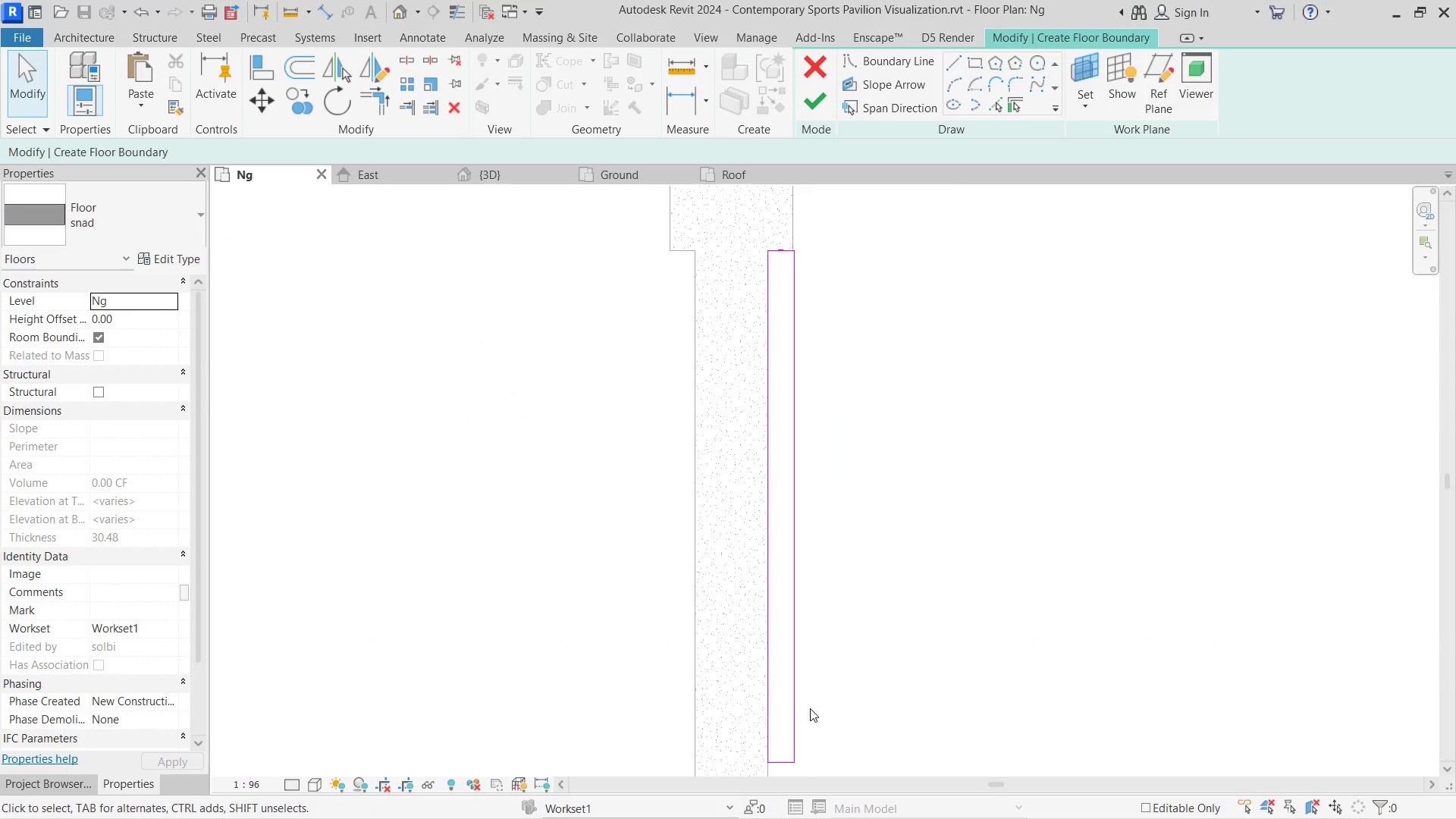 
left_click([833, 478])
 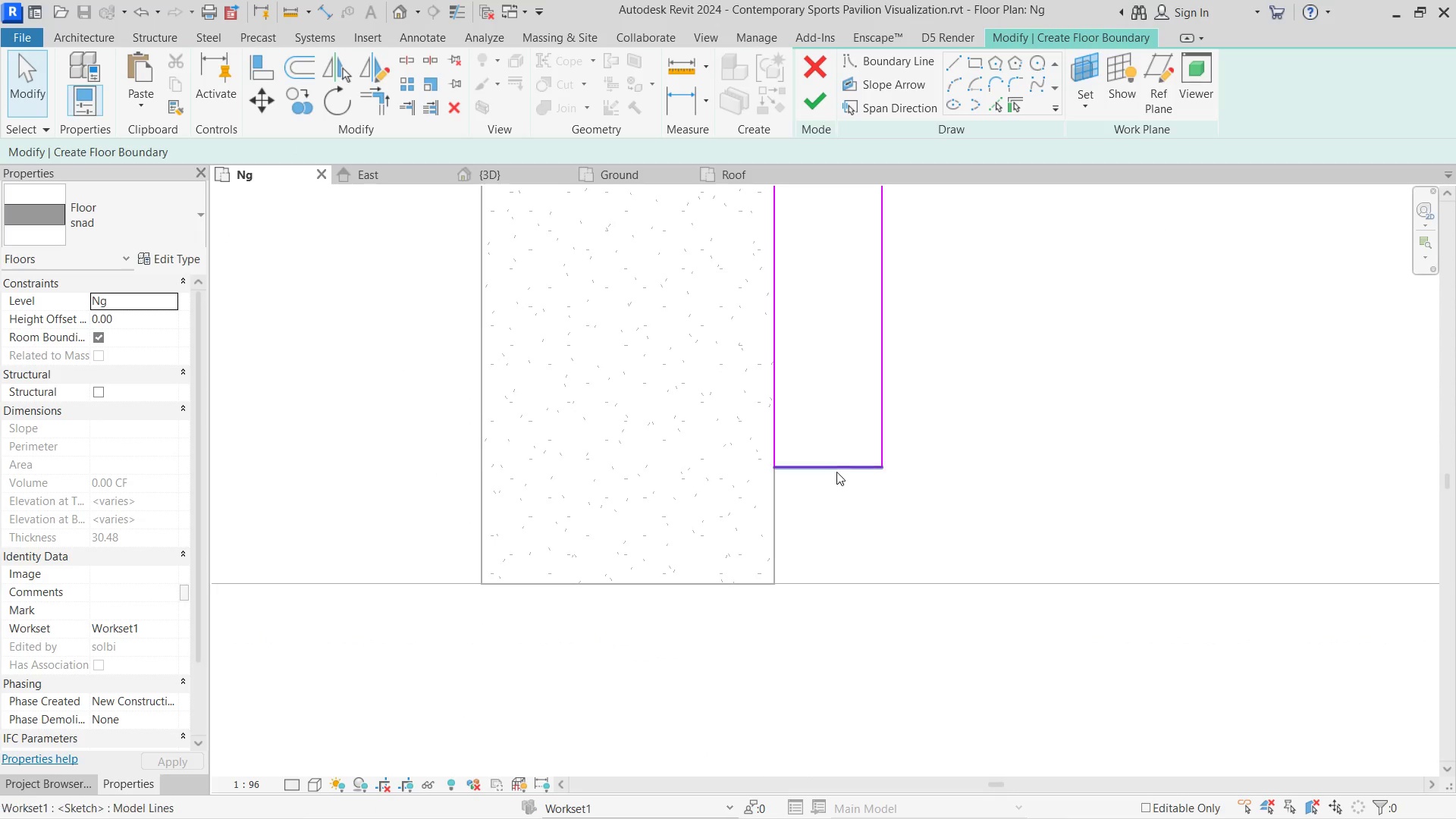 
scroll: coordinate [808, 517], scroll_direction: up, amount: 14.0
 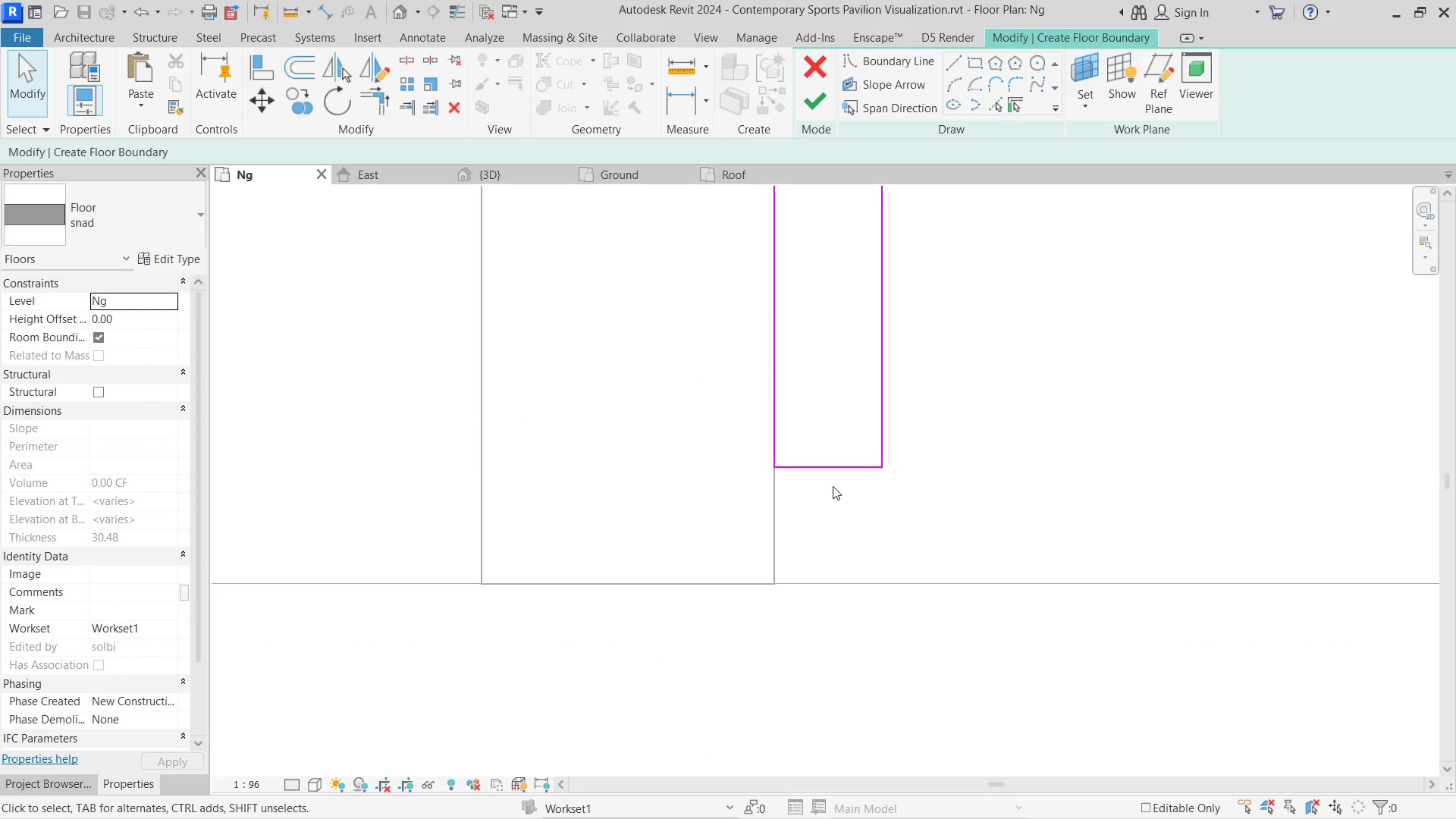 
double_click([836, 467])
 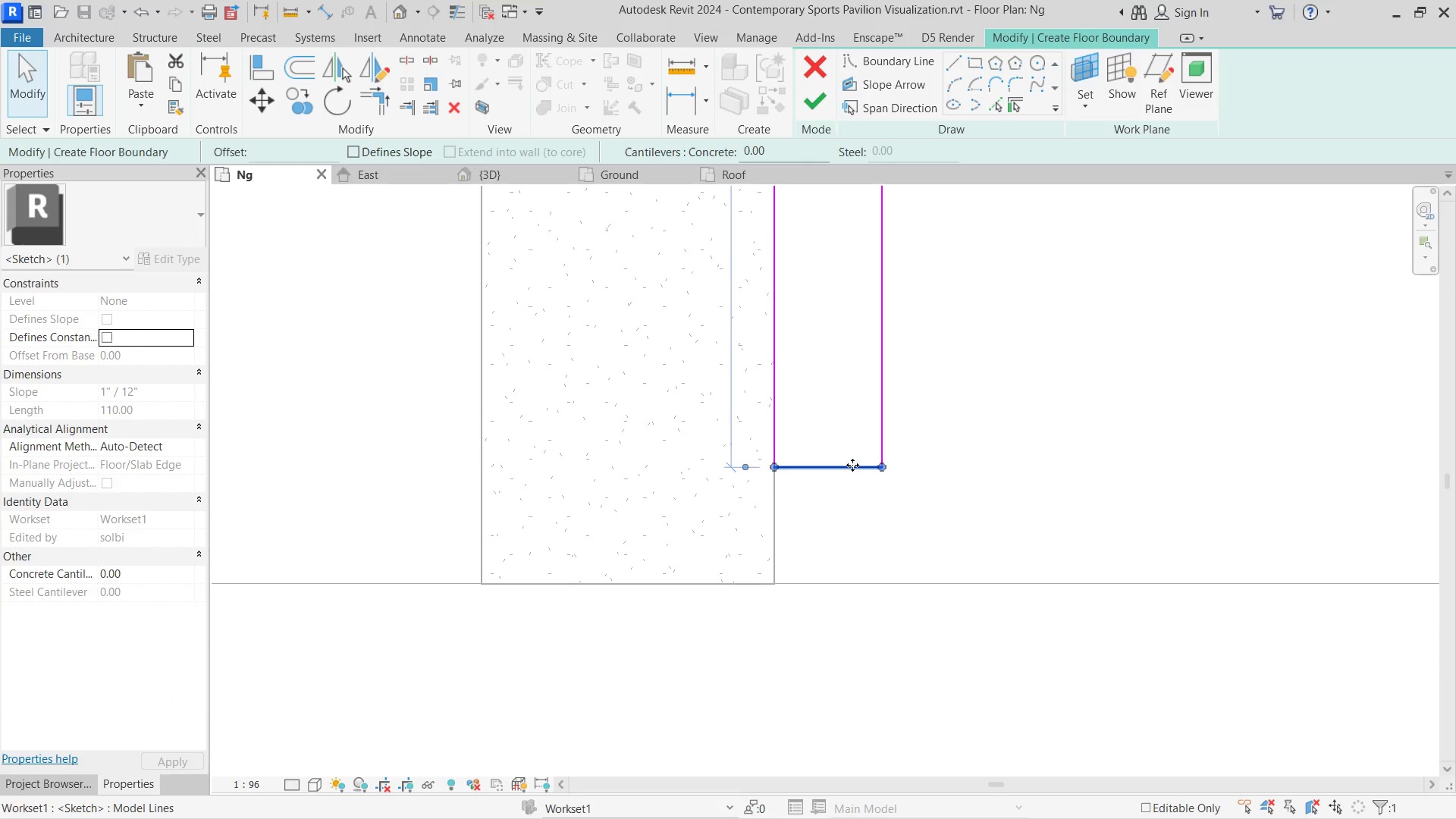 
left_click_drag(start_coordinate=[852, 465], to_coordinate=[839, 575])
 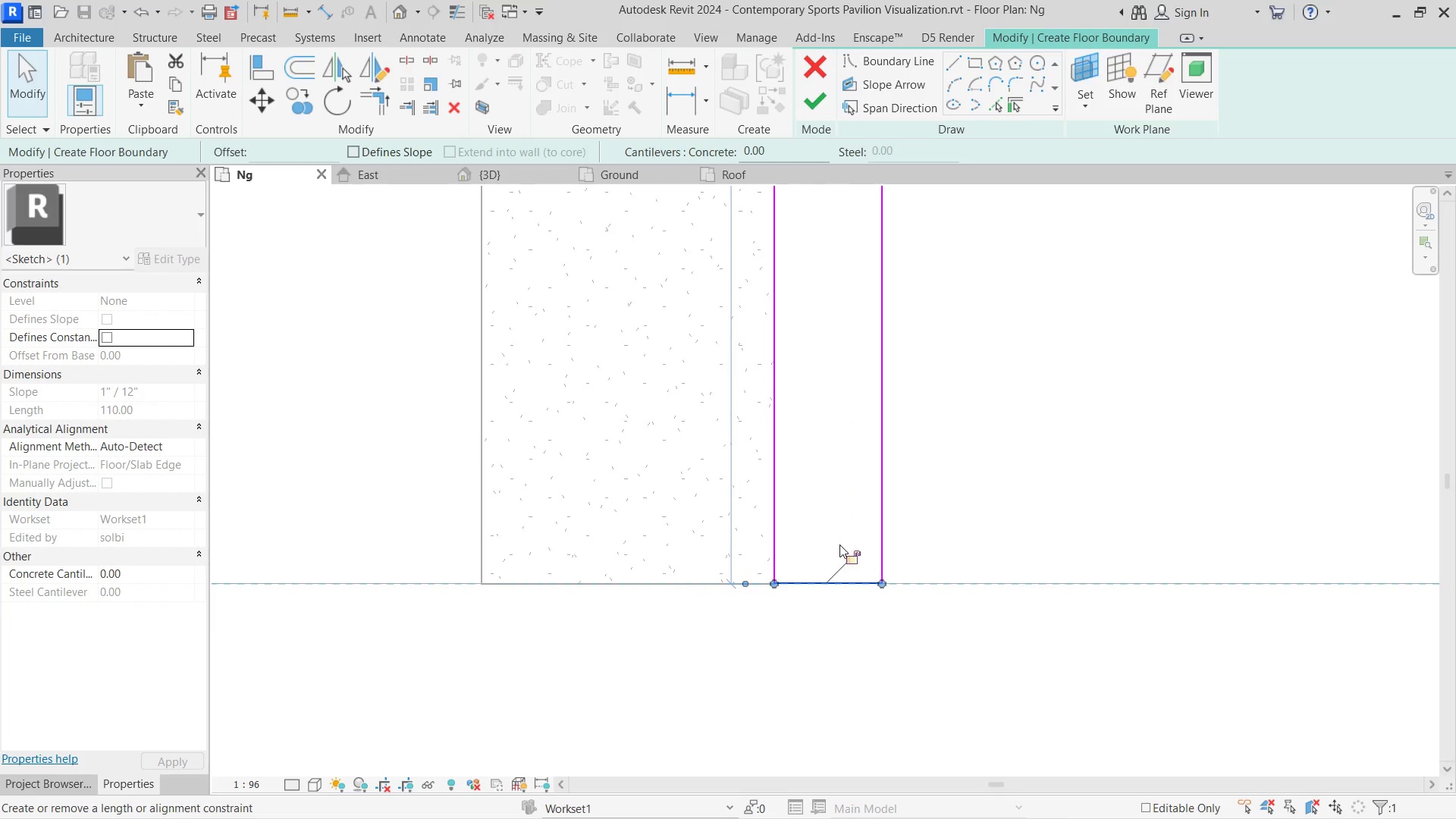 
scroll: coordinate [888, 527], scroll_direction: down, amount: 15.0
 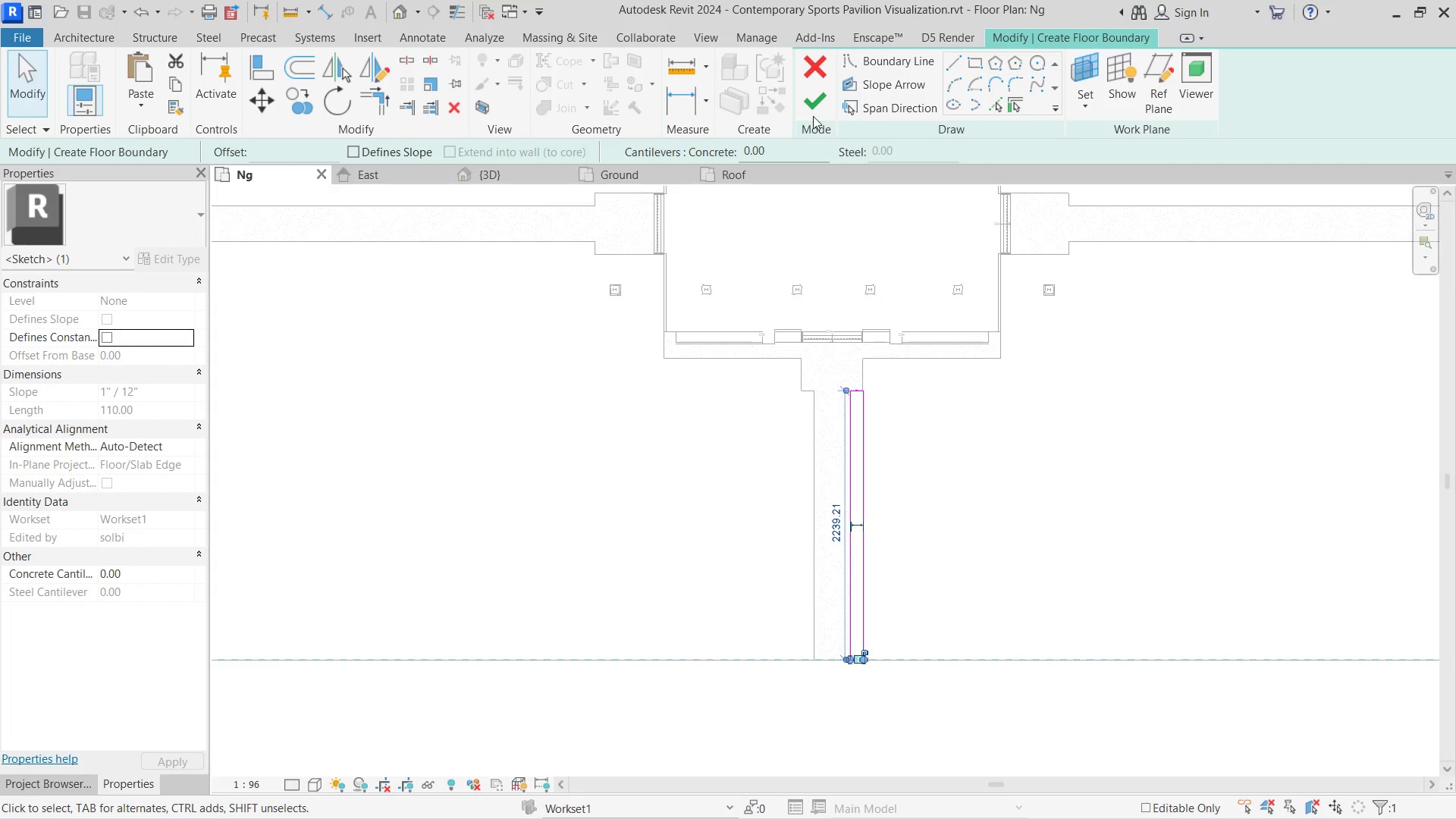 
left_click([813, 108])
 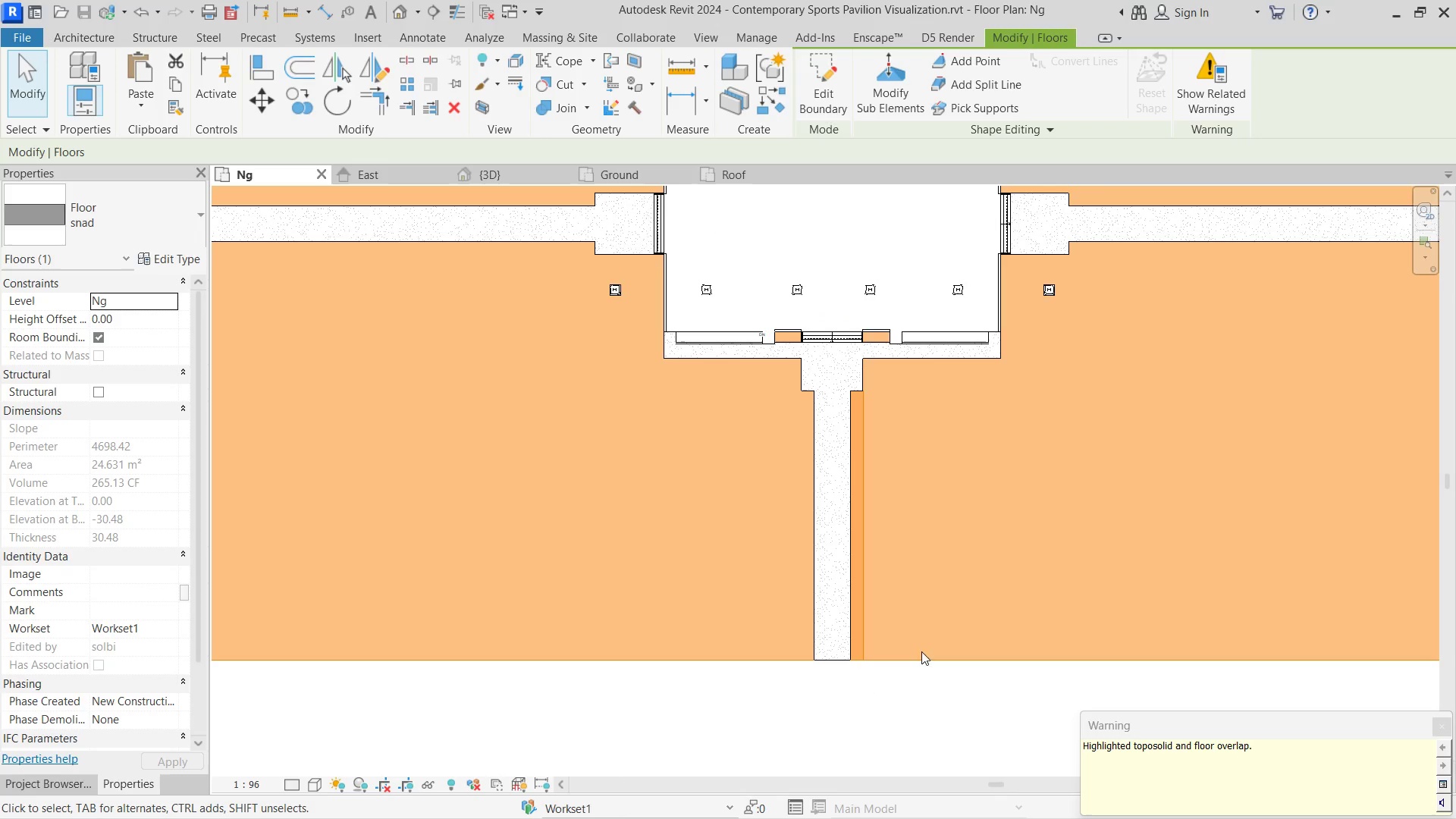 
left_click_drag(start_coordinate=[918, 684], to_coordinate=[912, 689])
 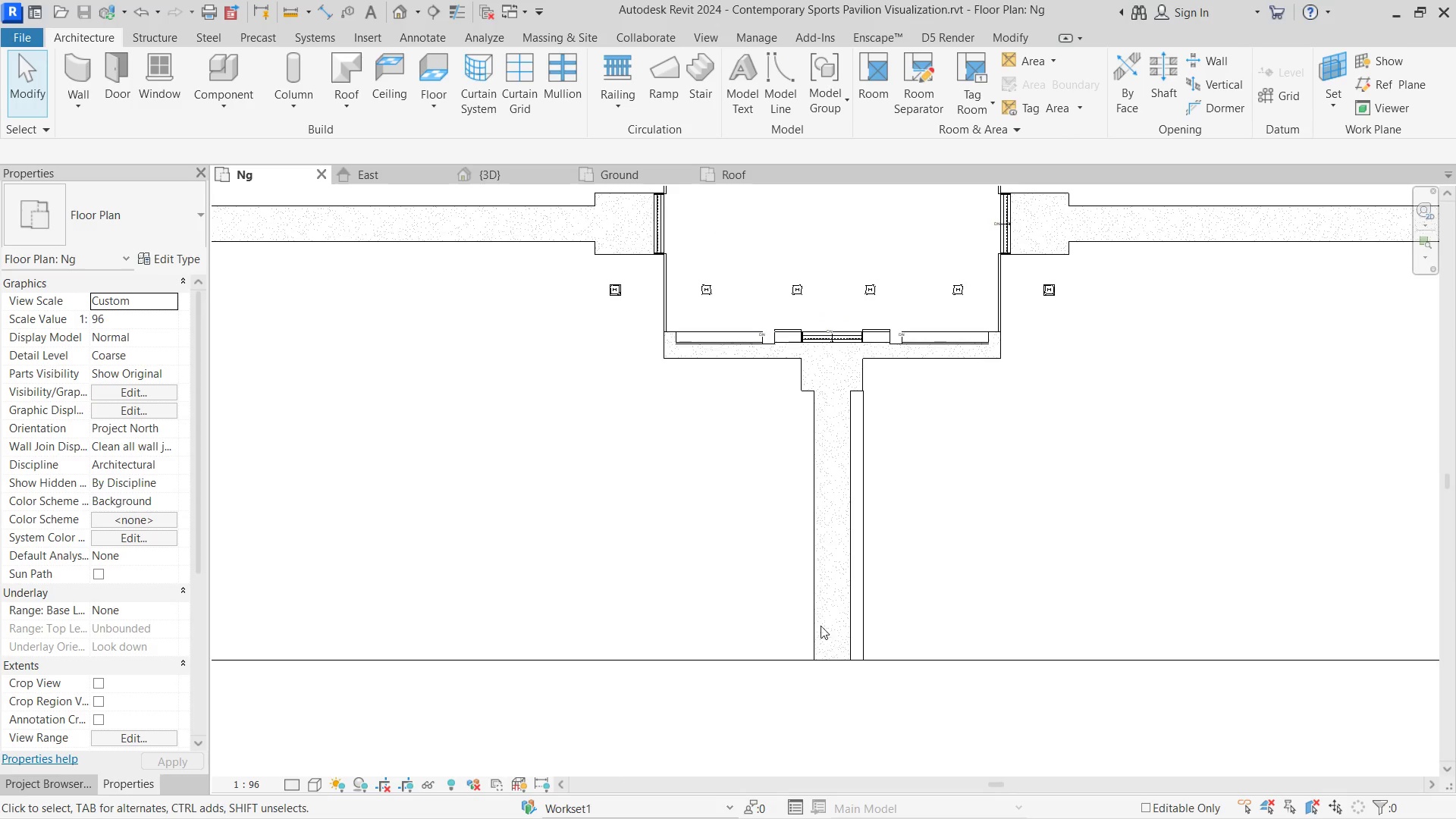 
left_click([811, 615])
 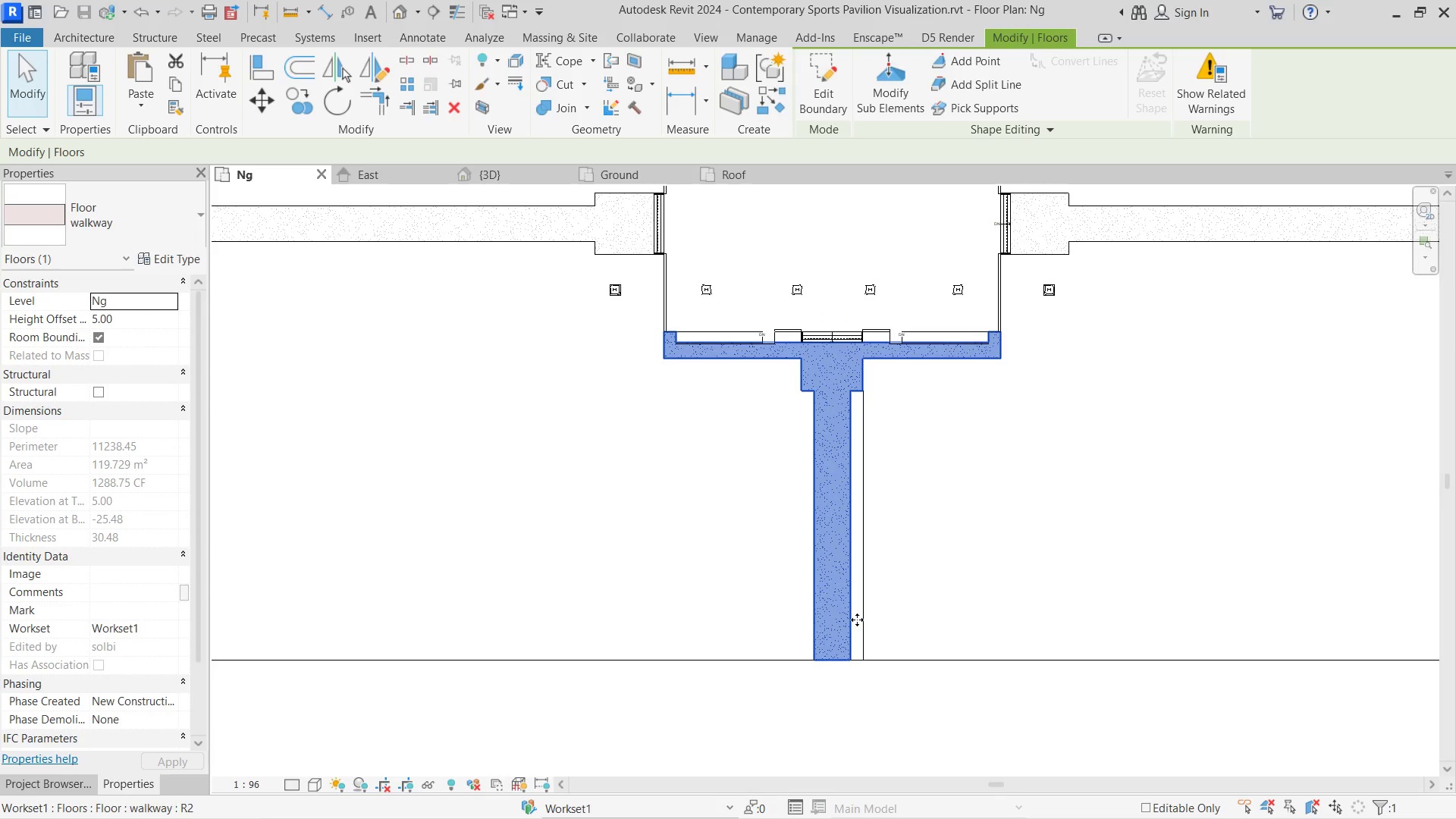 
left_click([868, 620])
 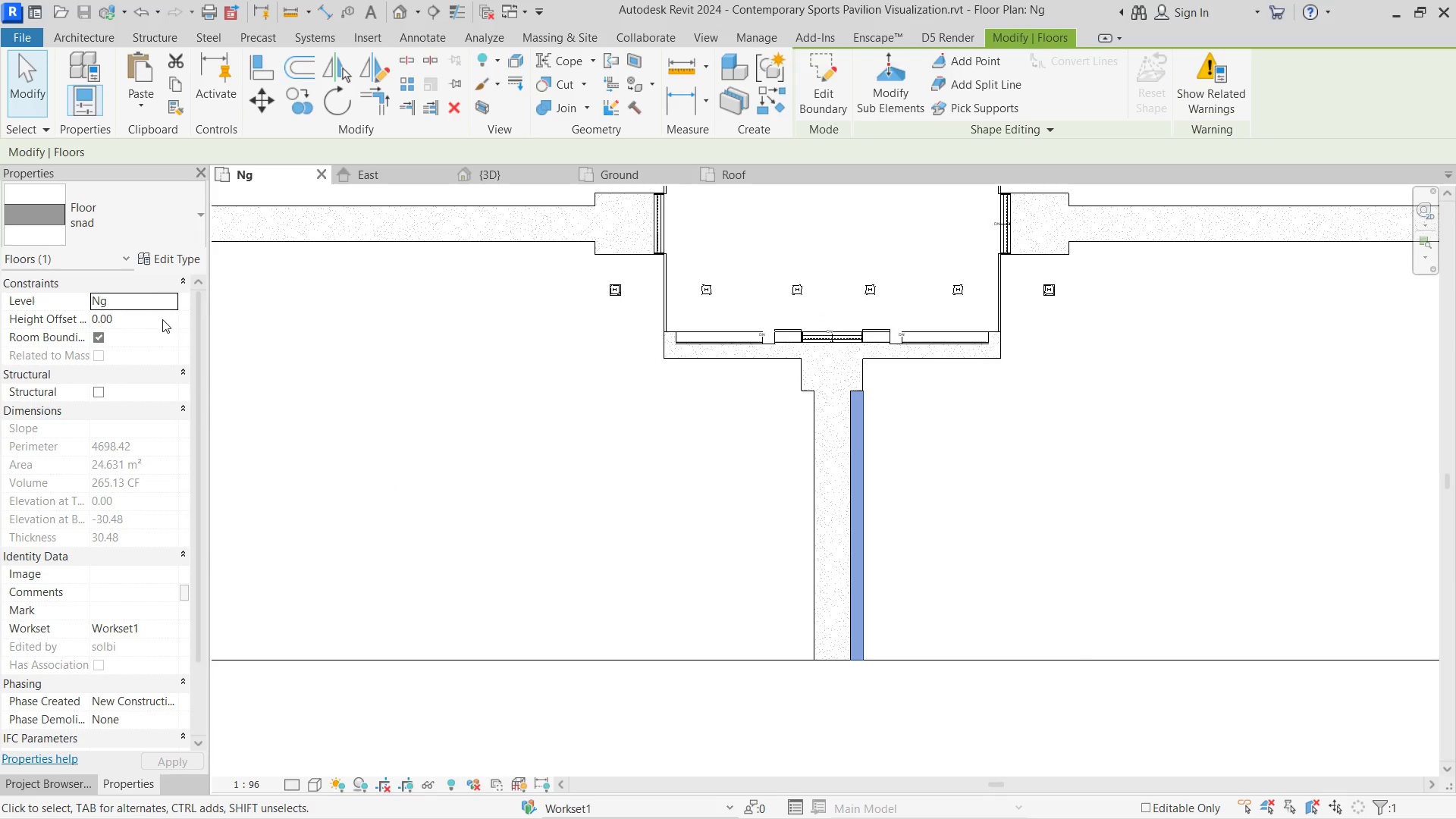 
left_click([162, 311])
 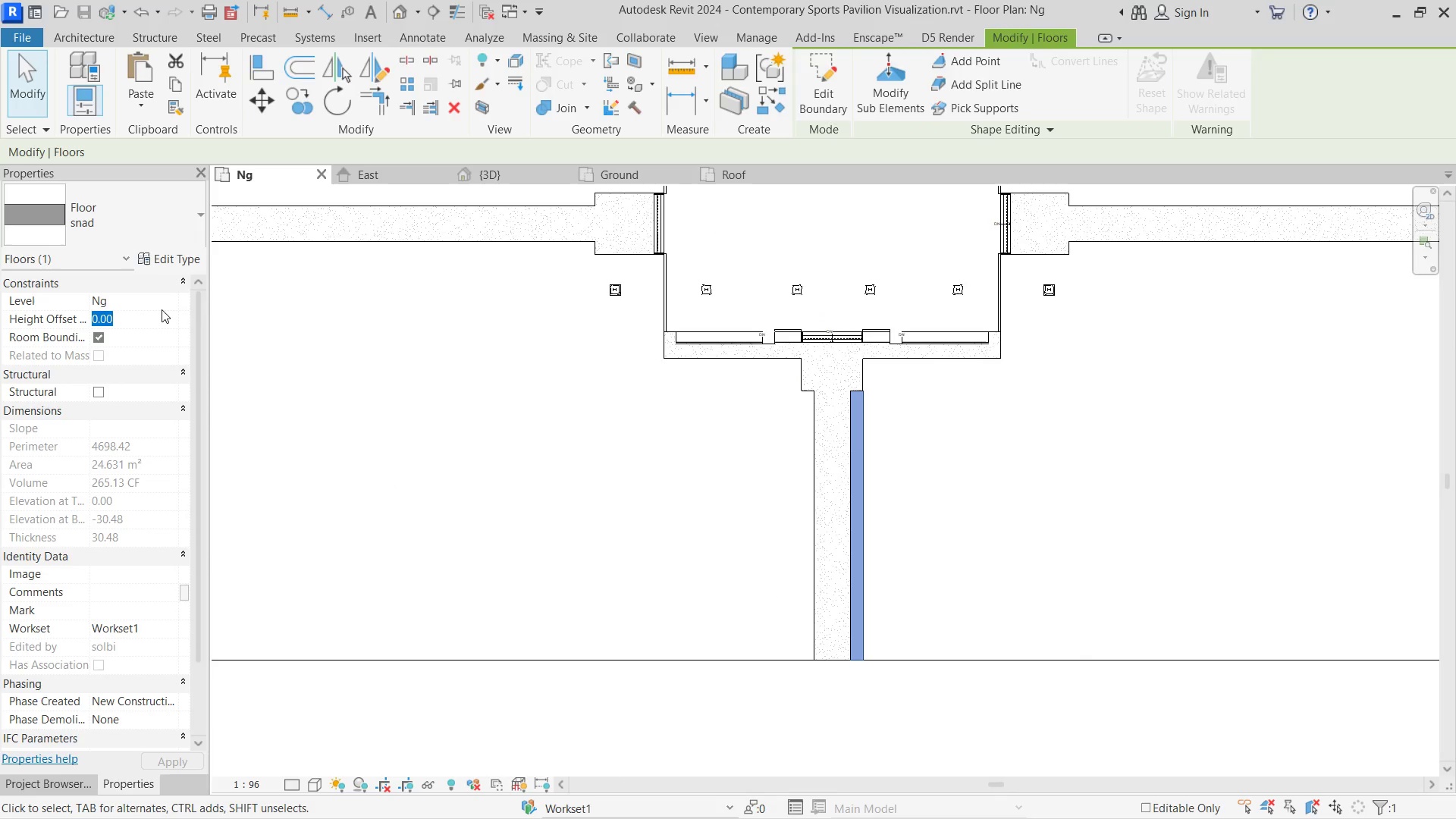 
key(Numpad5)
 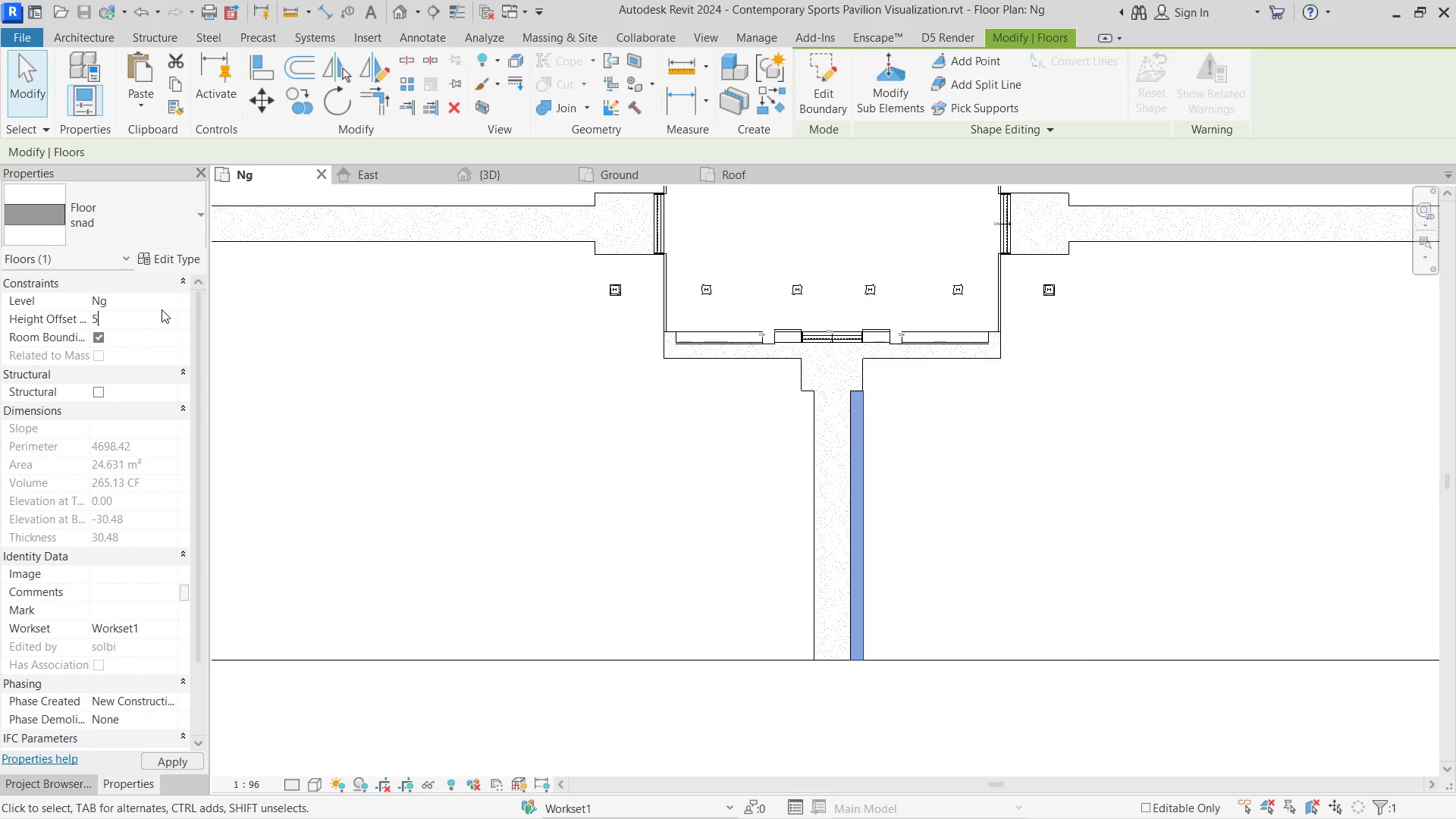 
key(NumpadEnter)
 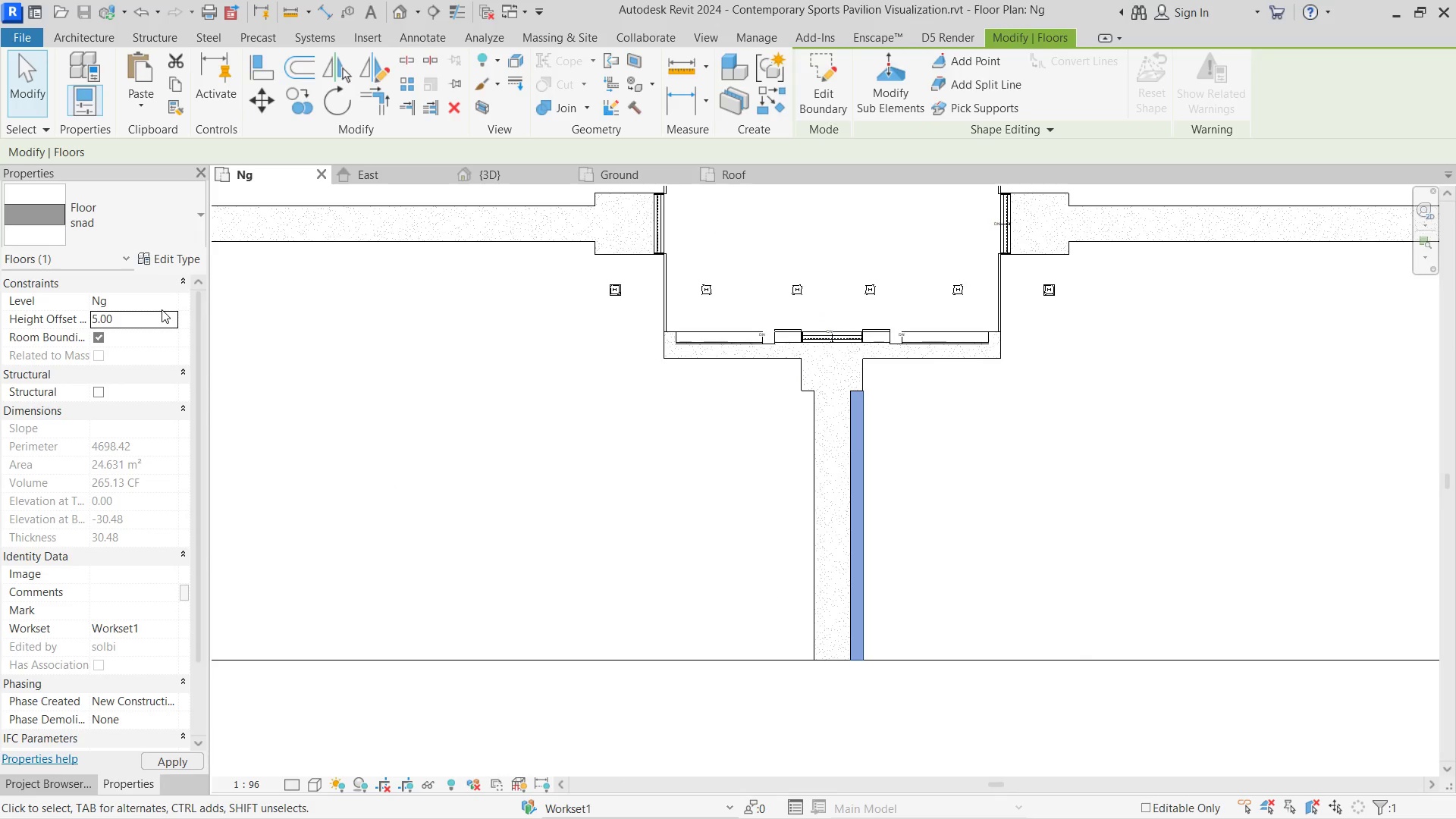 
key(Escape)
 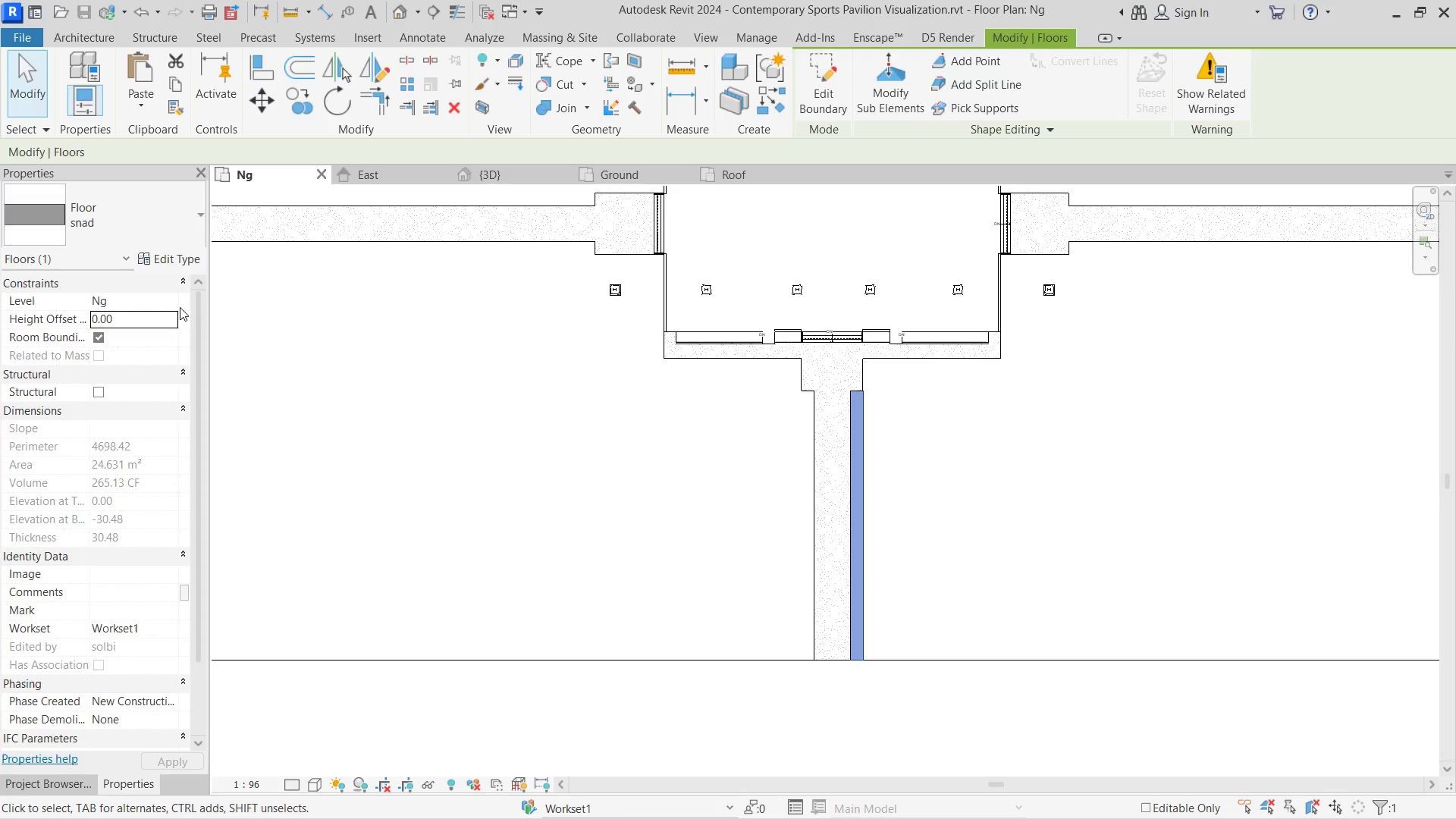 
key(Escape)
 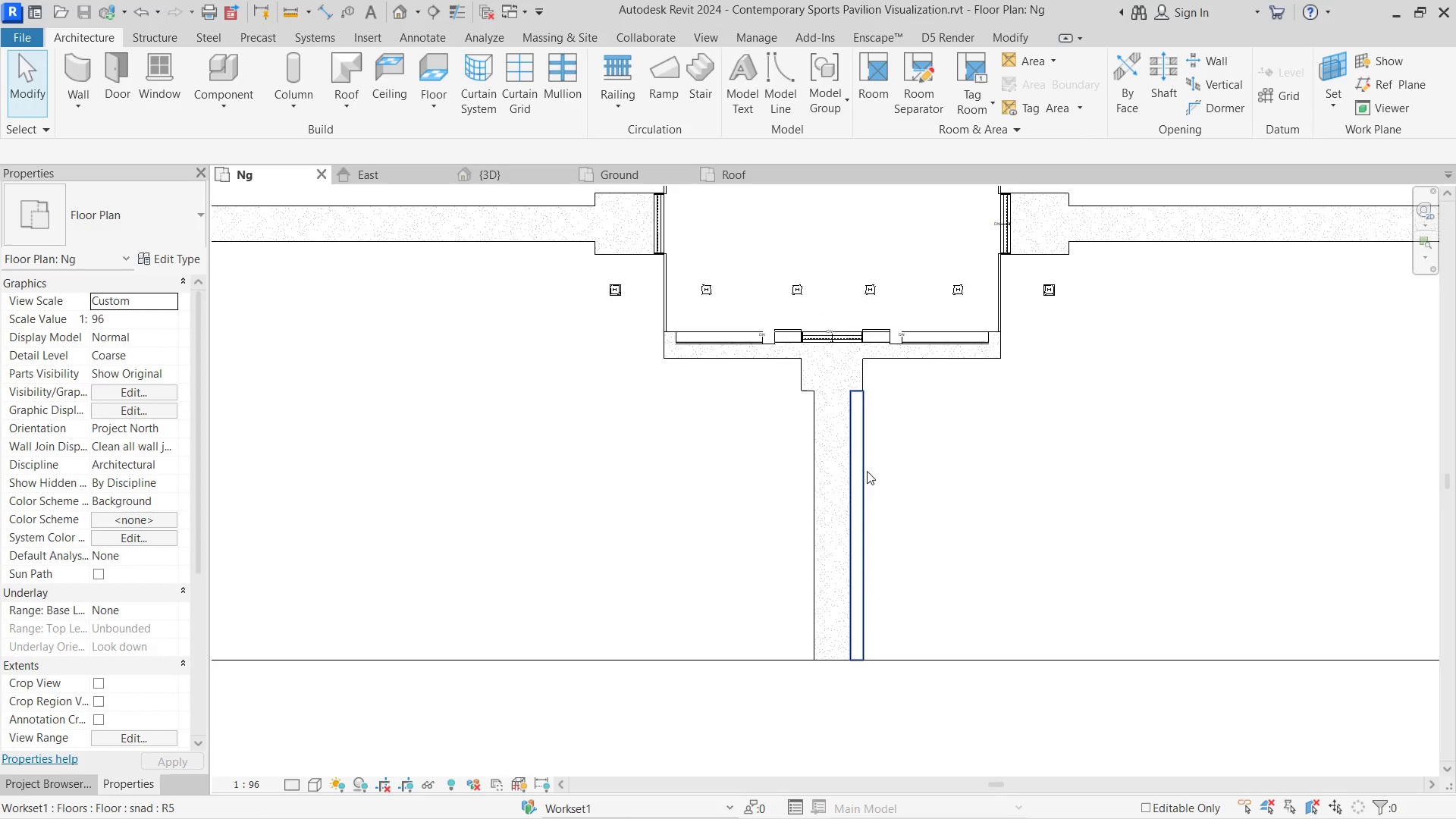 
left_click([867, 585])
 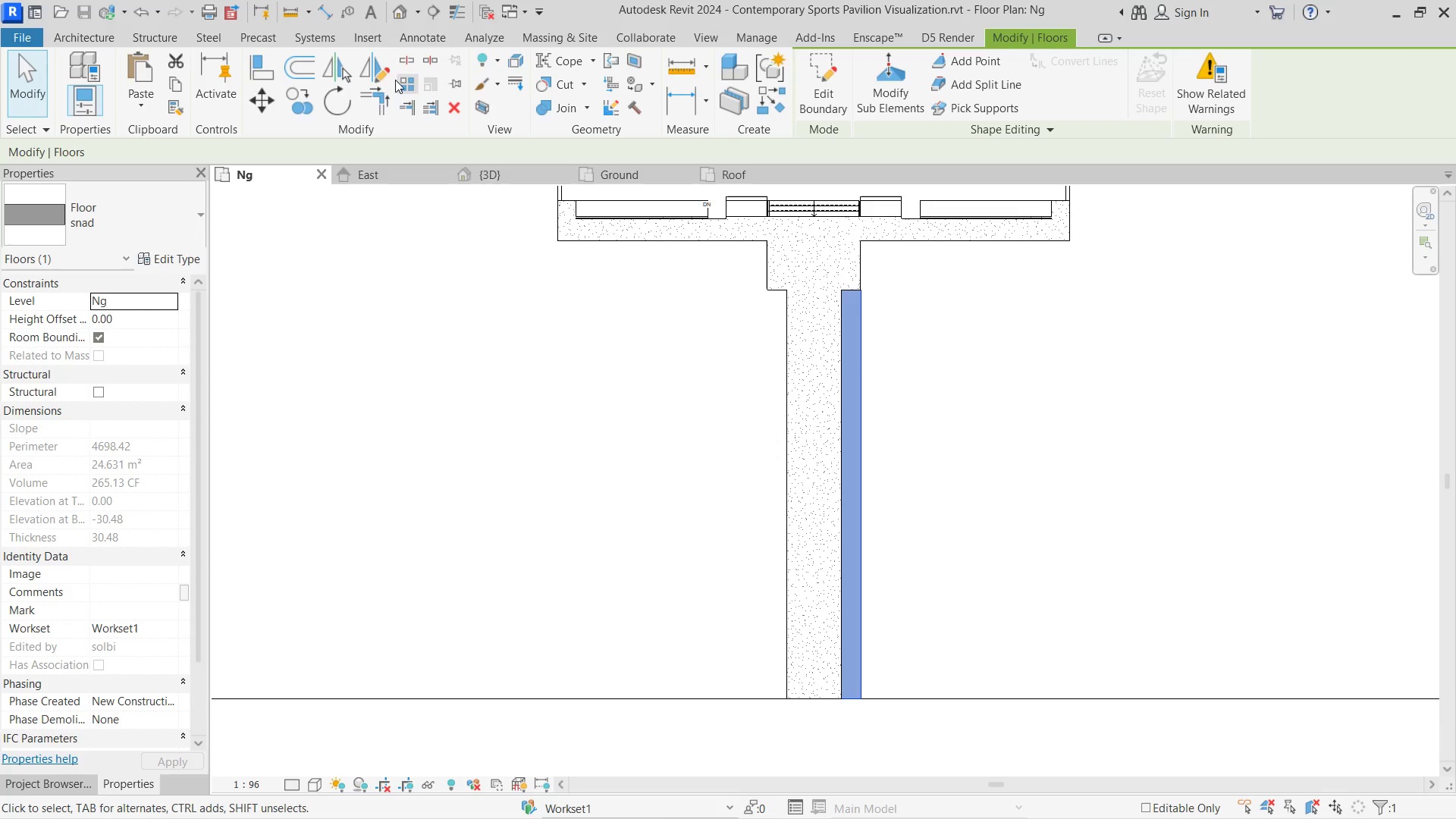 
scroll: coordinate [867, 585], scroll_direction: up, amount: 3.0
 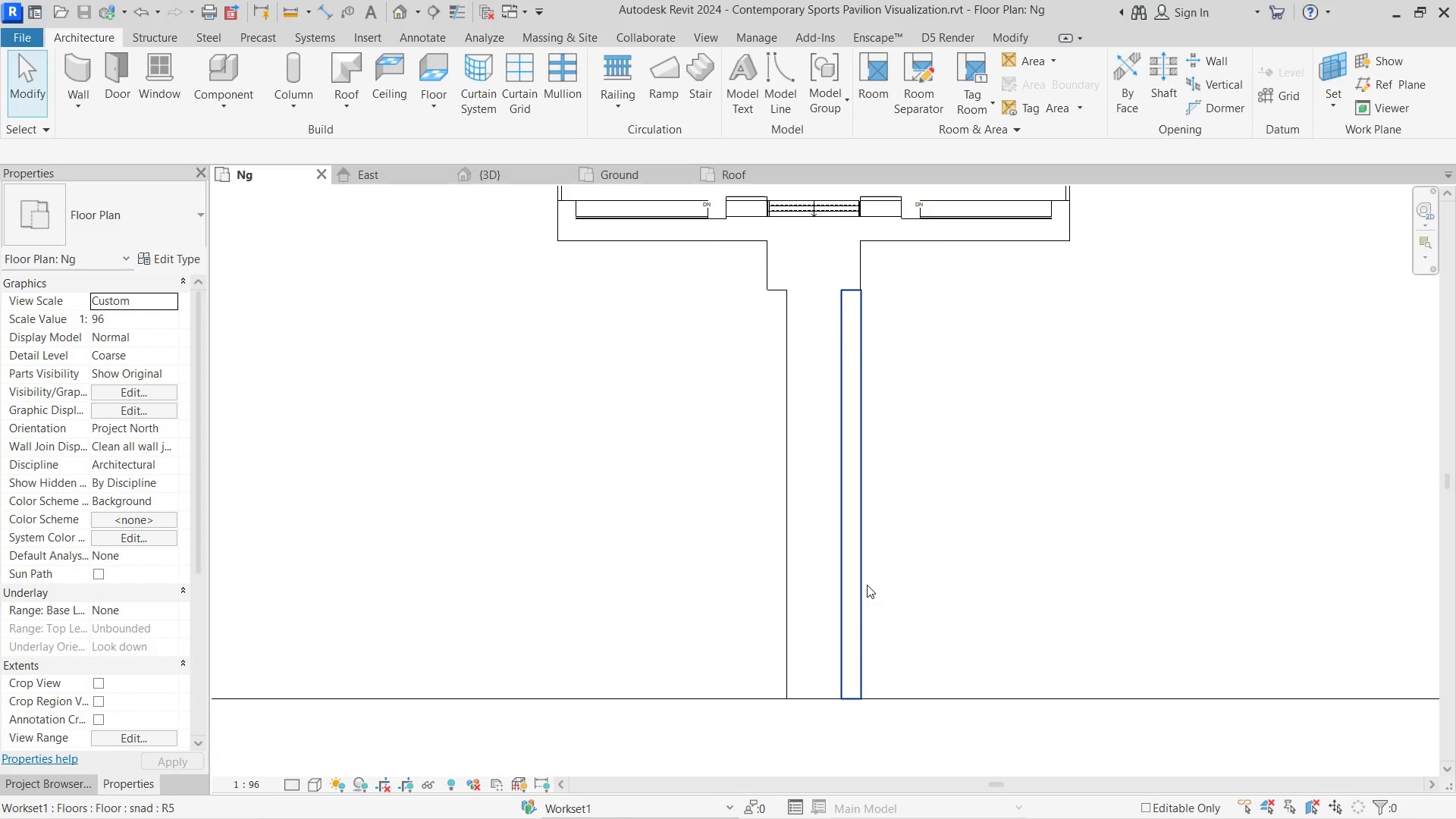 
left_click([379, 74])
 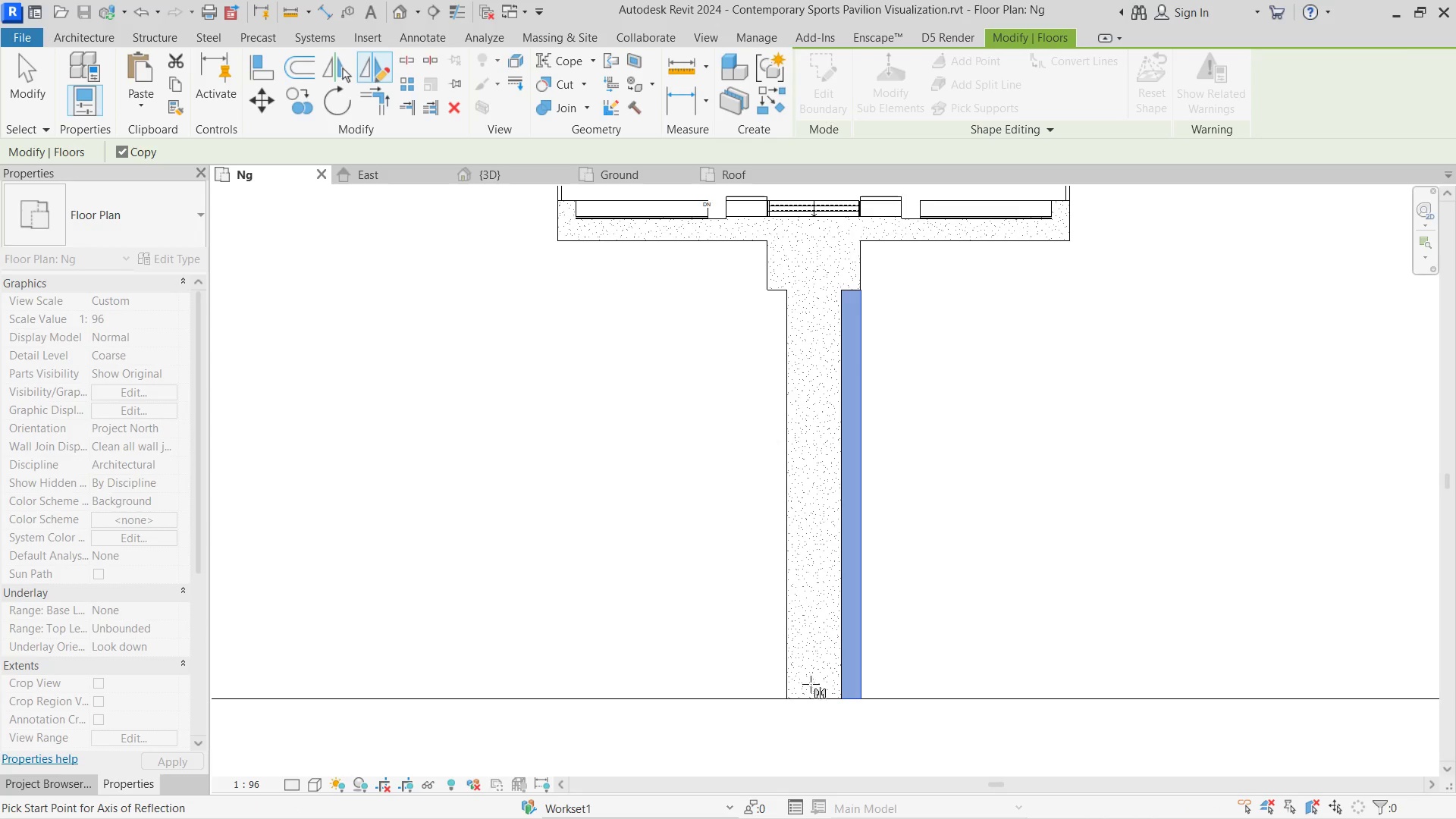 
left_click([814, 695])
 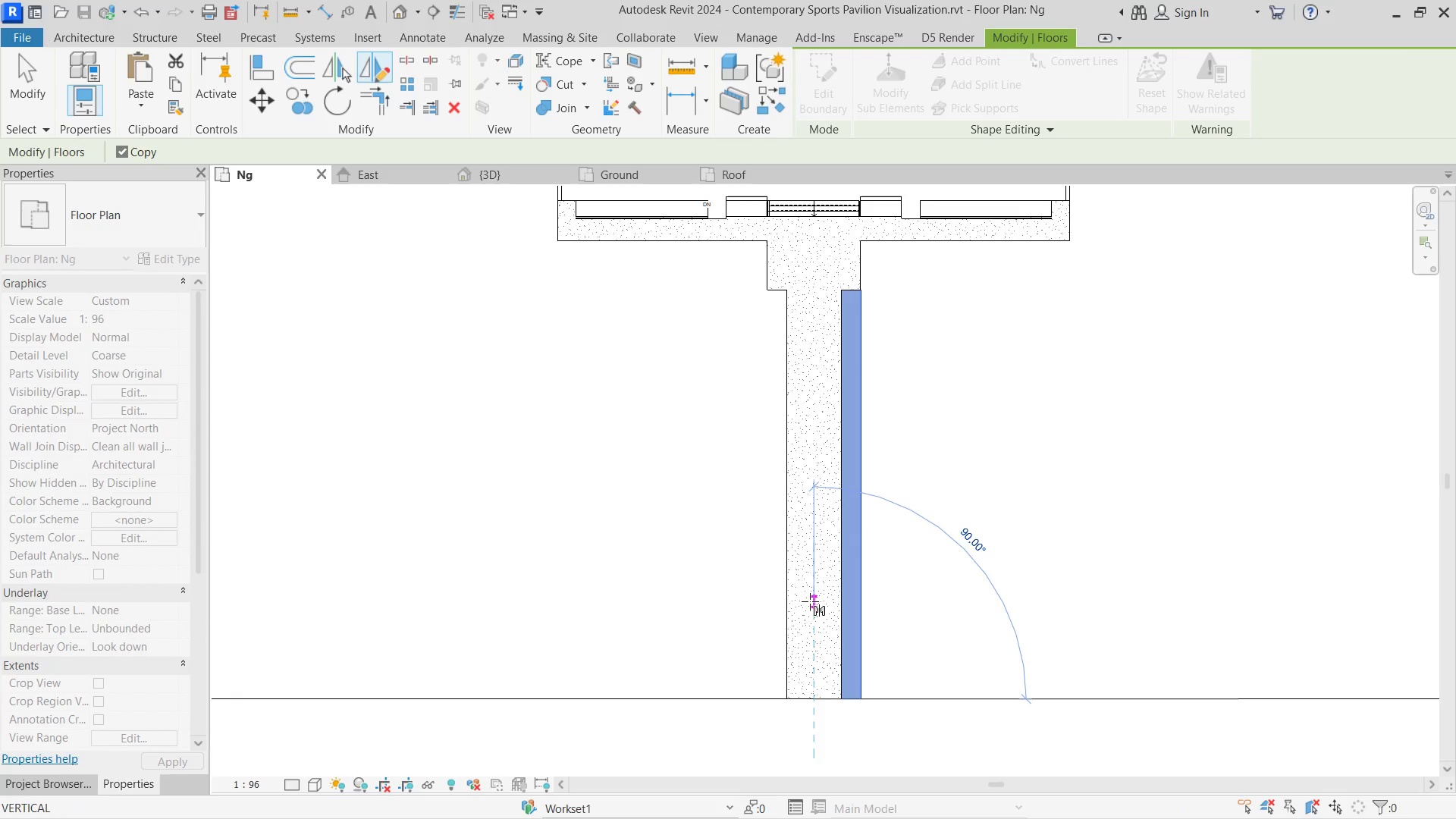 
left_click([810, 601])
 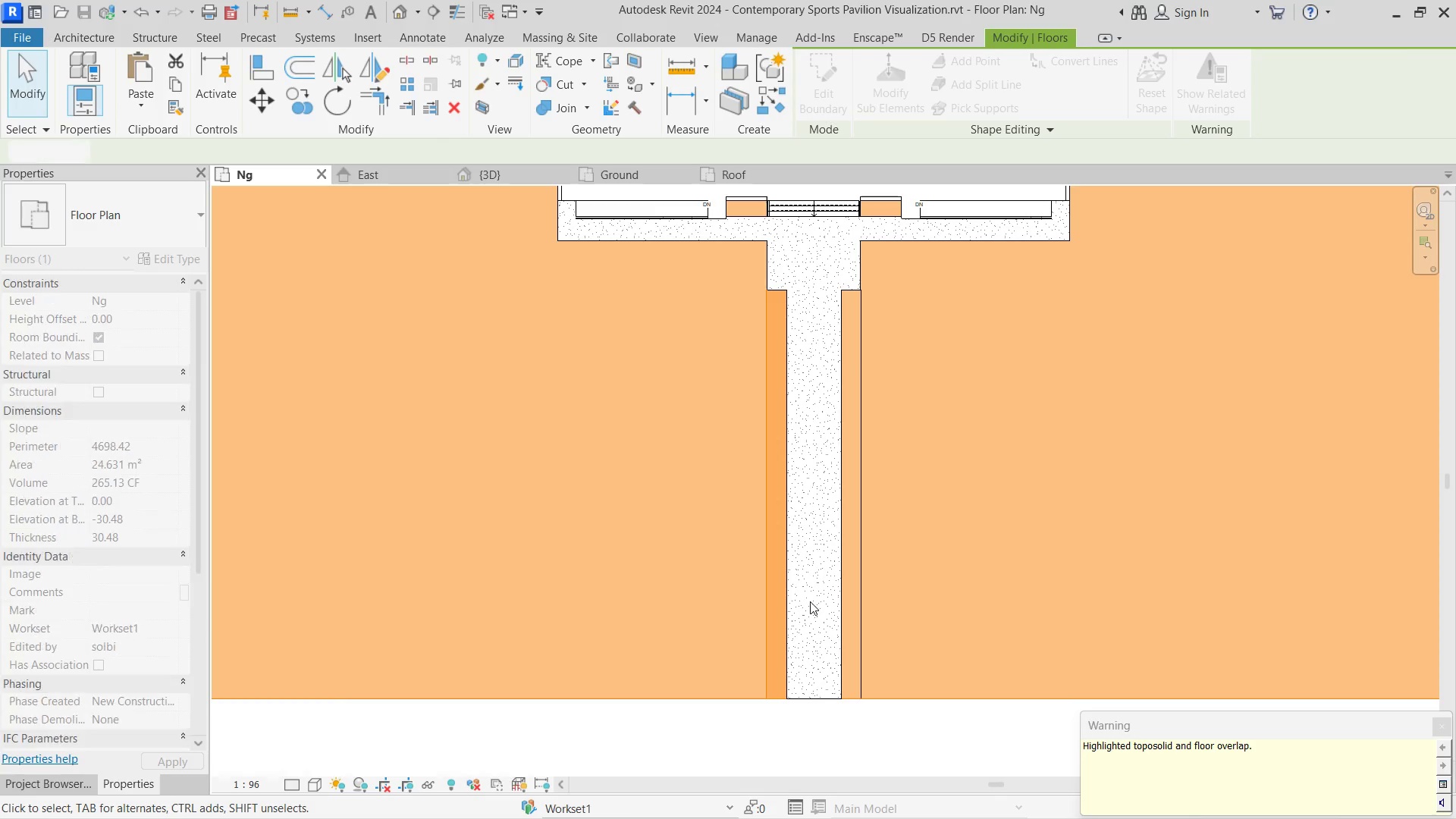 
key(Escape)
 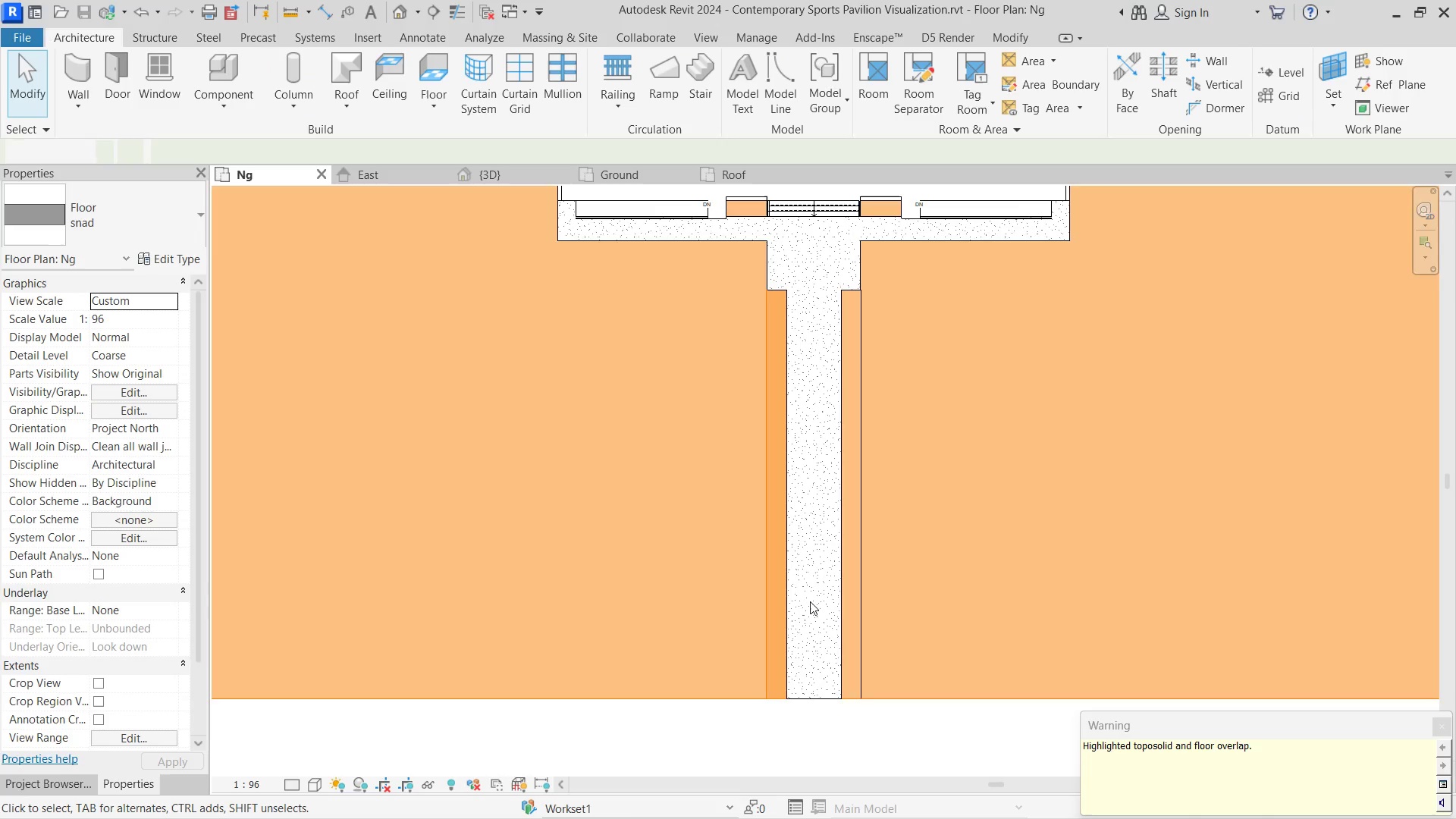 
key(Escape)
 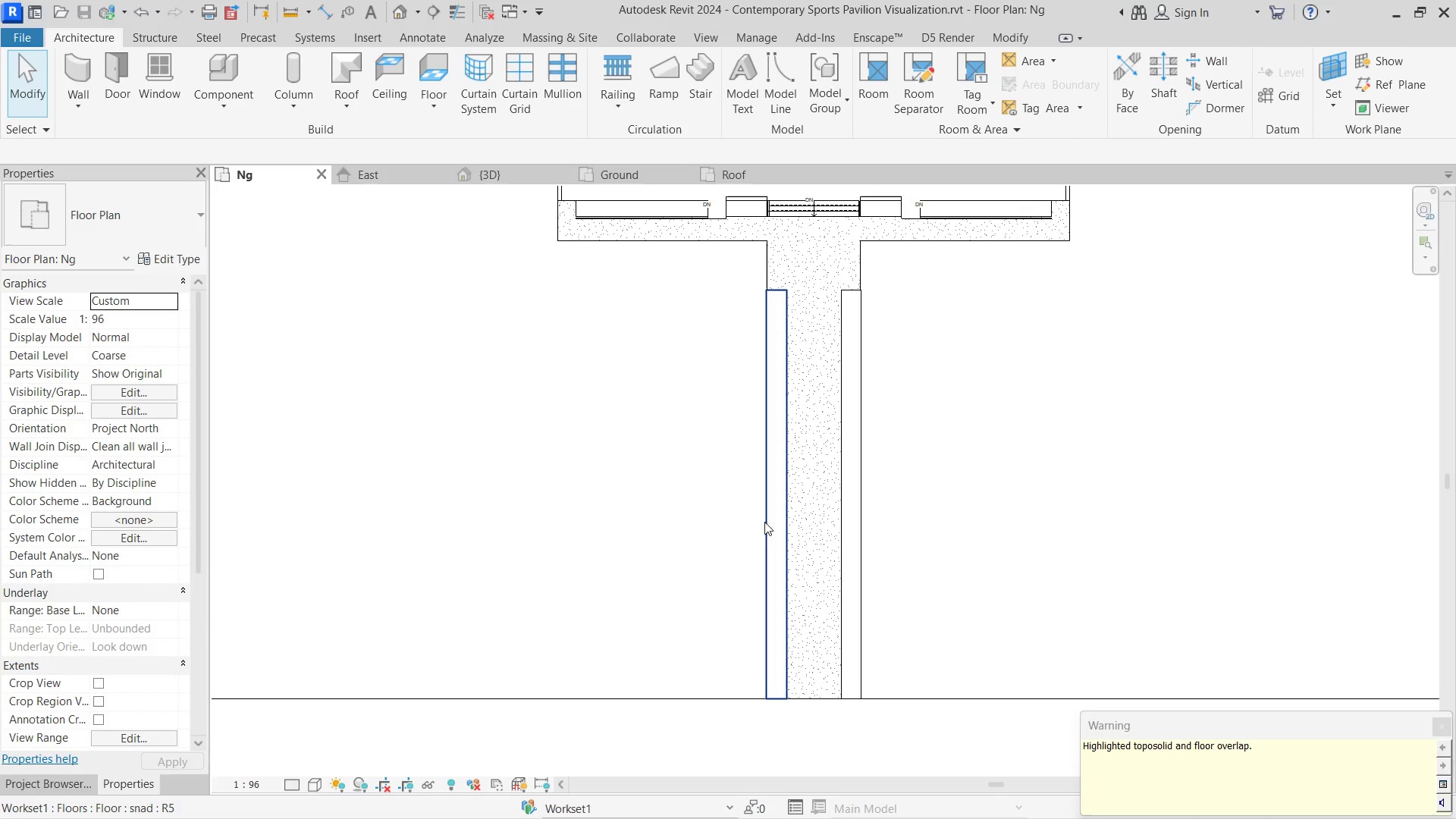 
left_click([761, 516])
 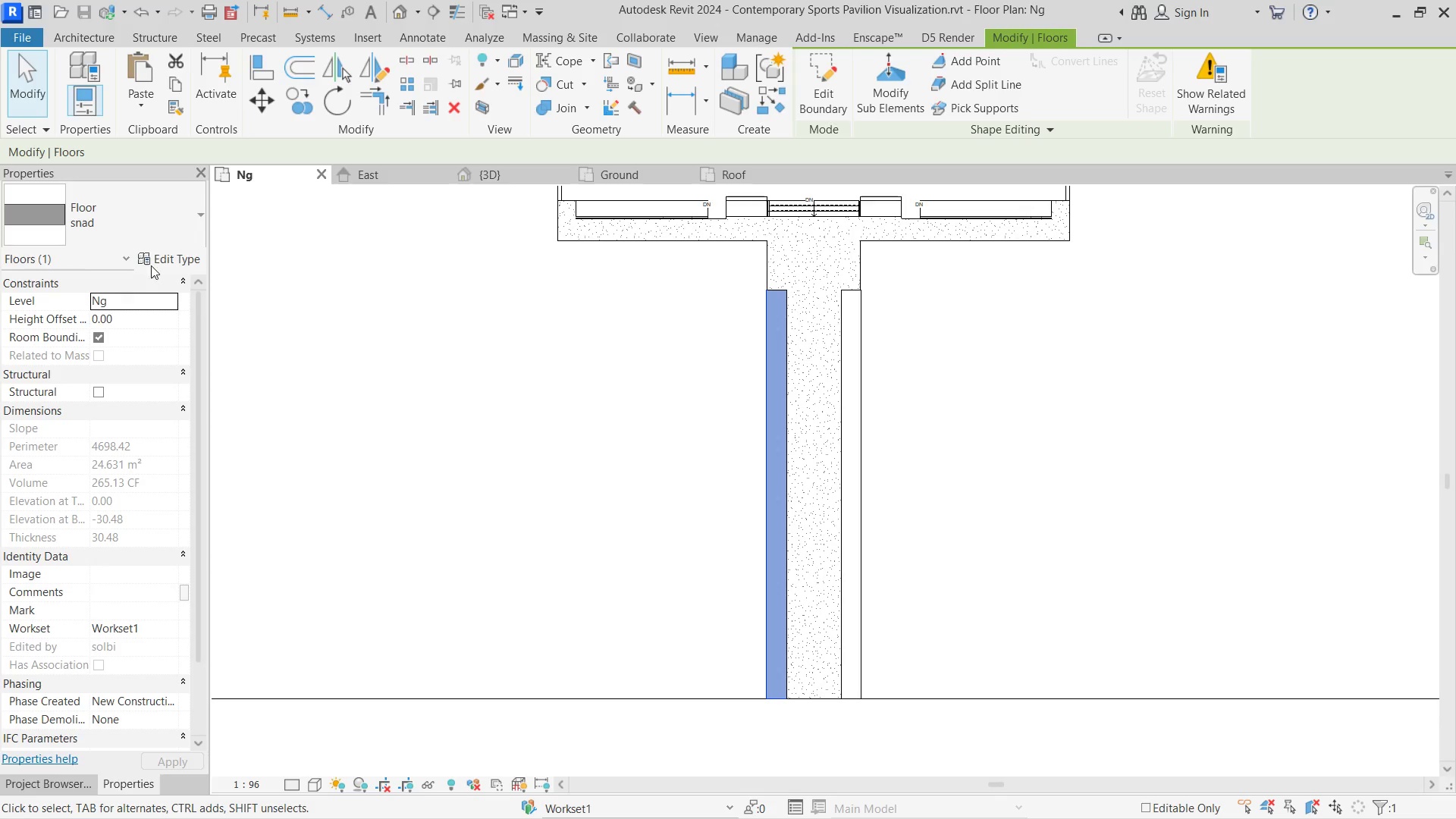 
left_click([142, 320])
 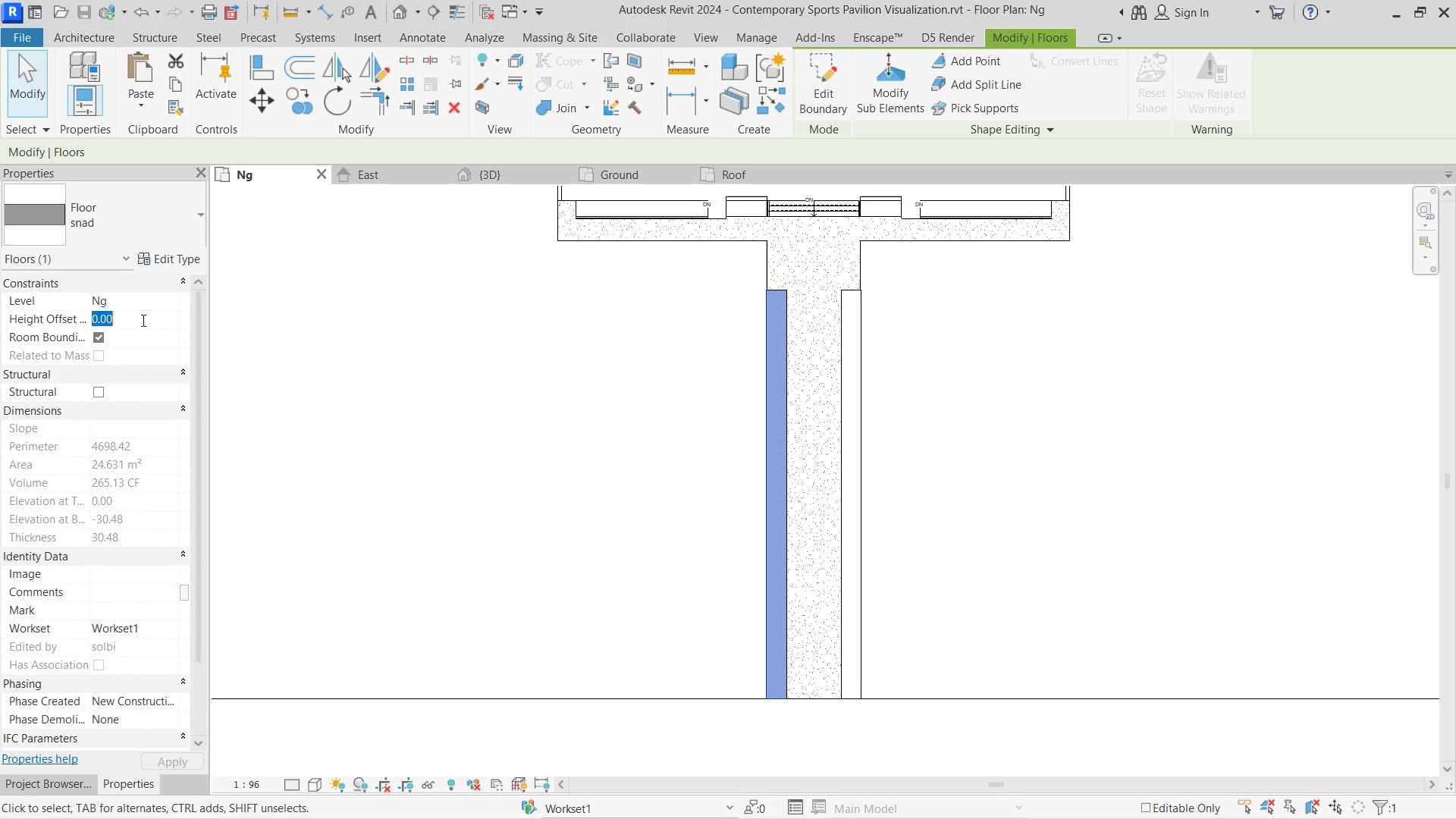 
key(Numpad5)
 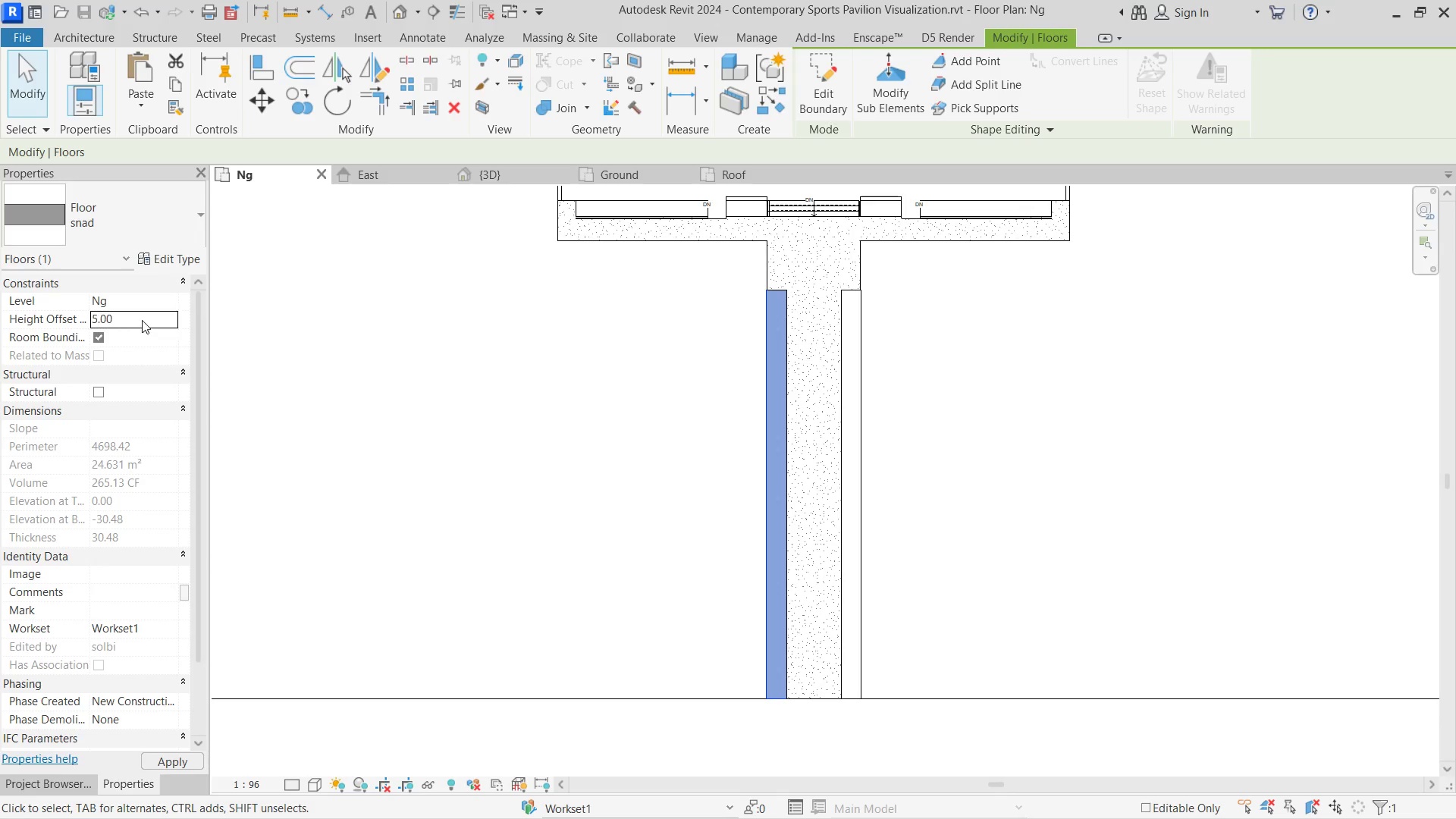 
key(NumpadEnter)
 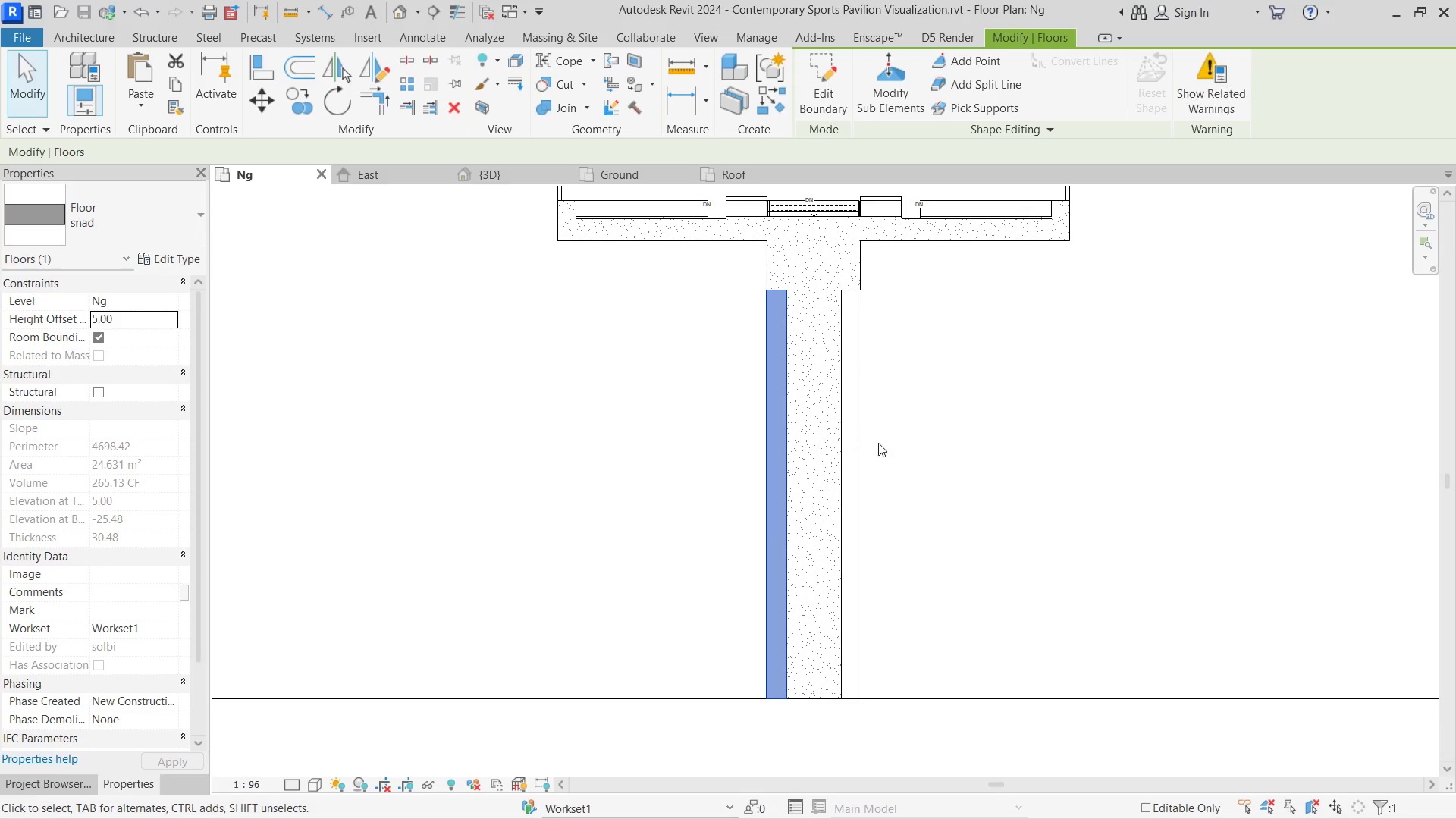 
left_click([864, 449])
 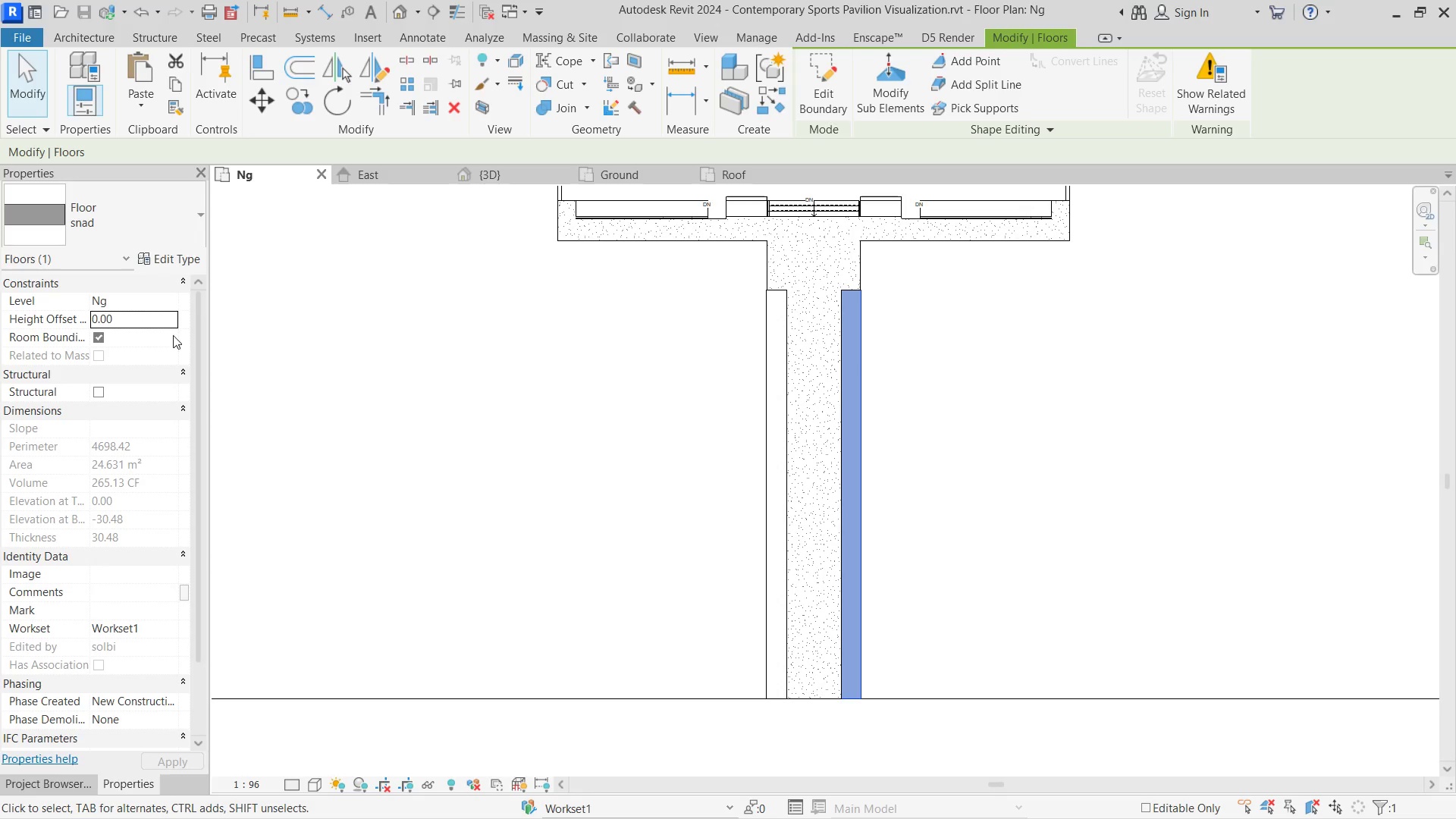 
left_click([127, 306])
 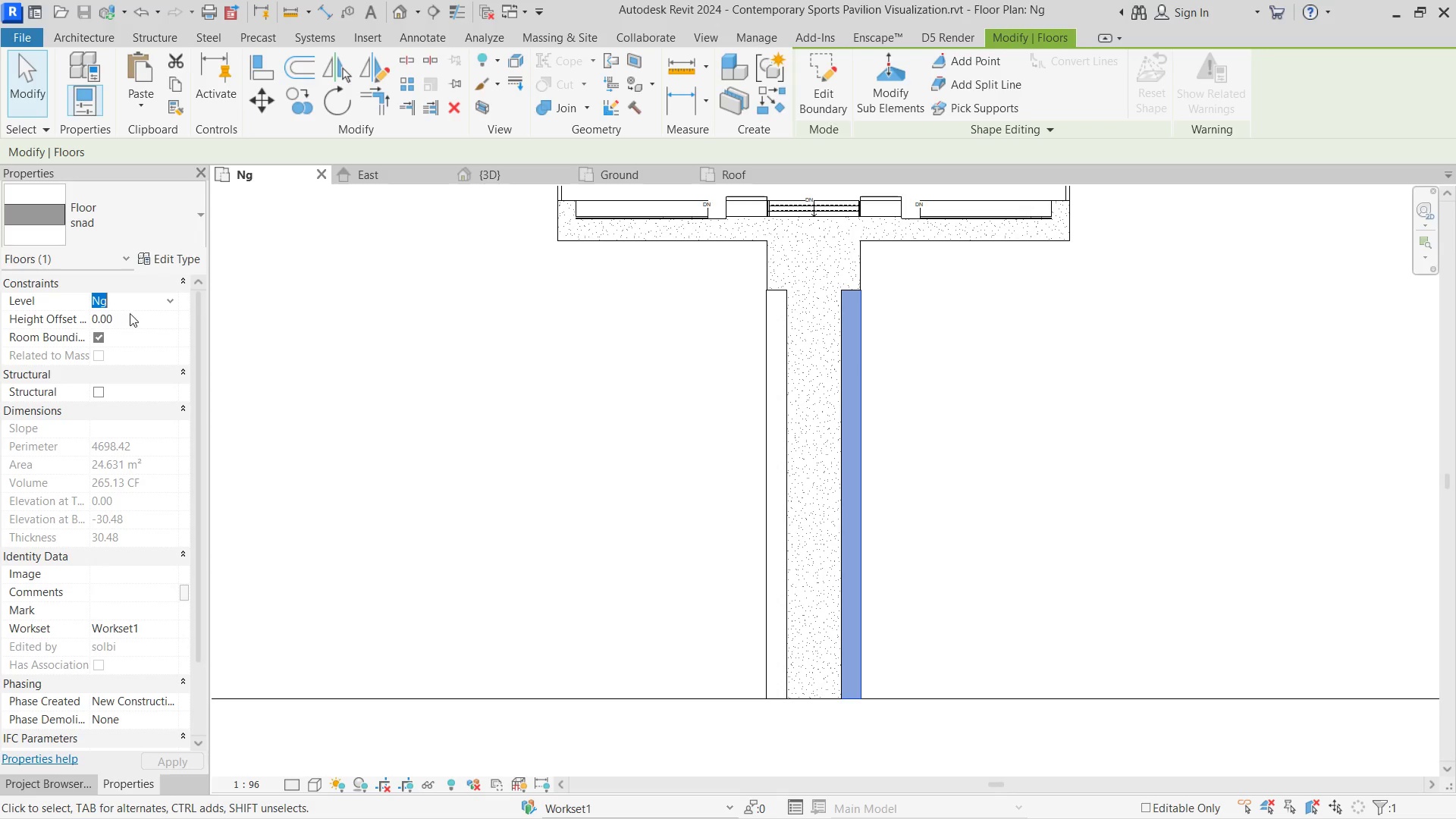 
left_click([130, 319])
 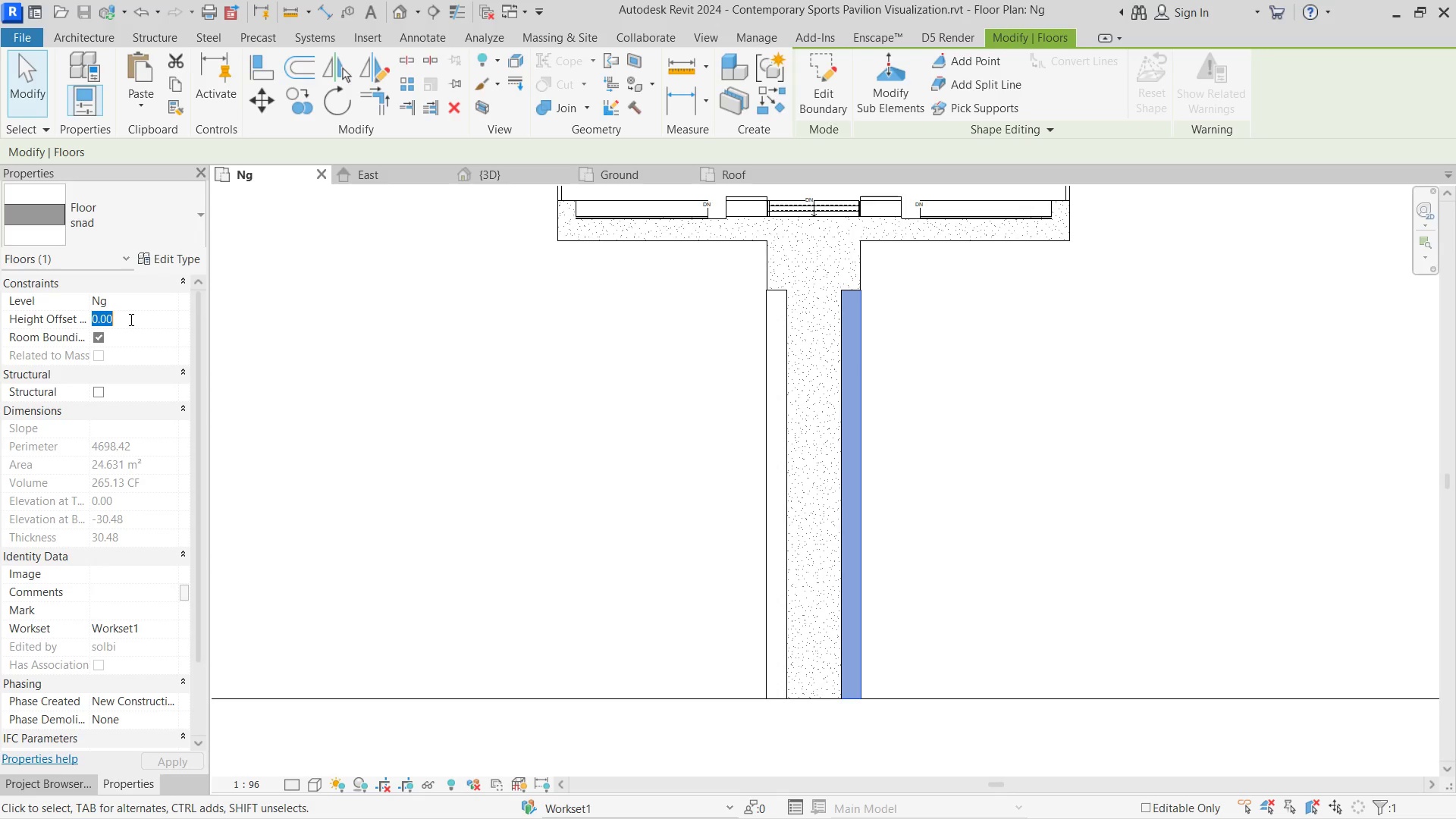 
key(Numpad5)
 